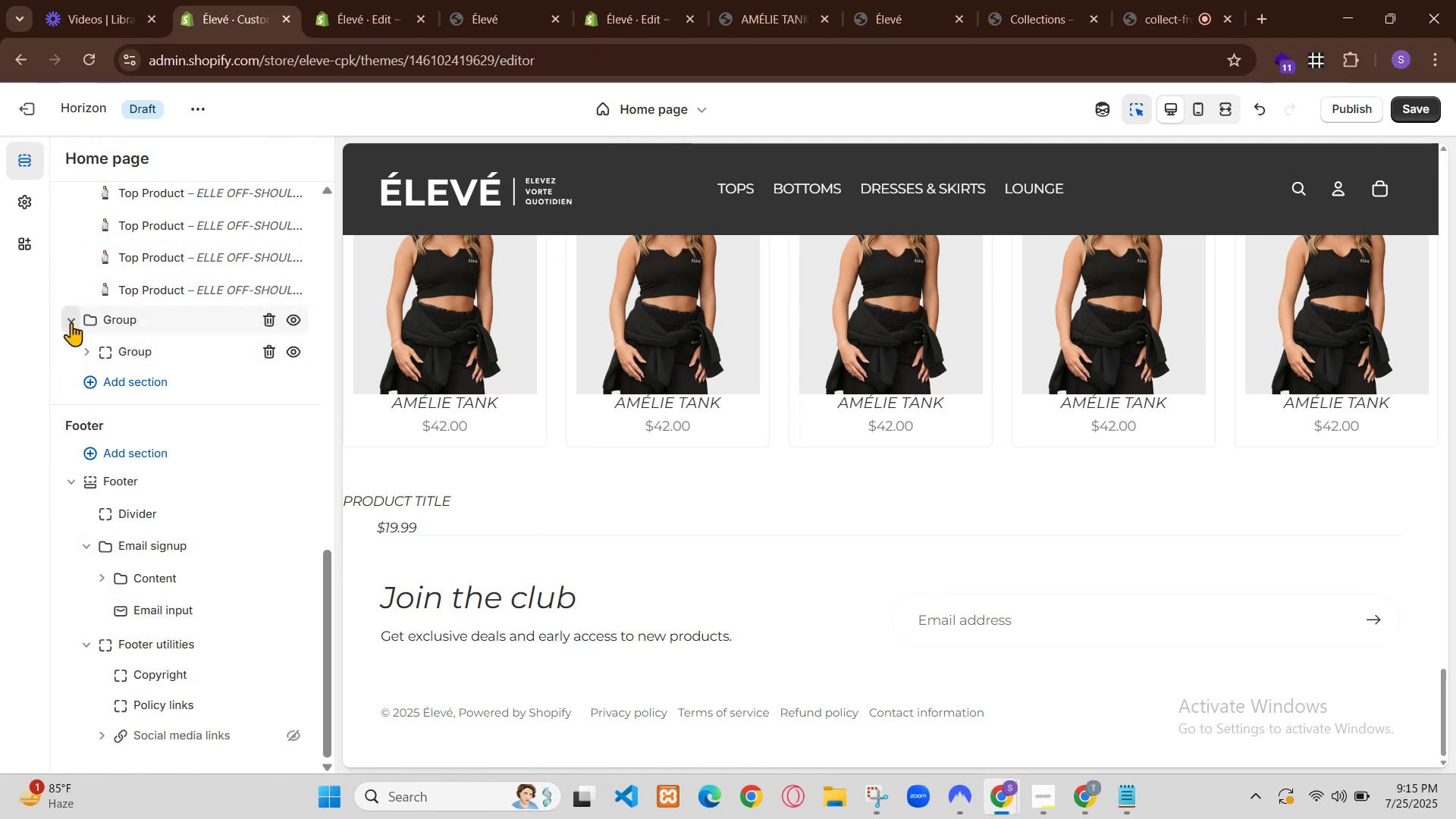 
scroll: coordinate [396, 537], scroll_direction: down, amount: 26.0
 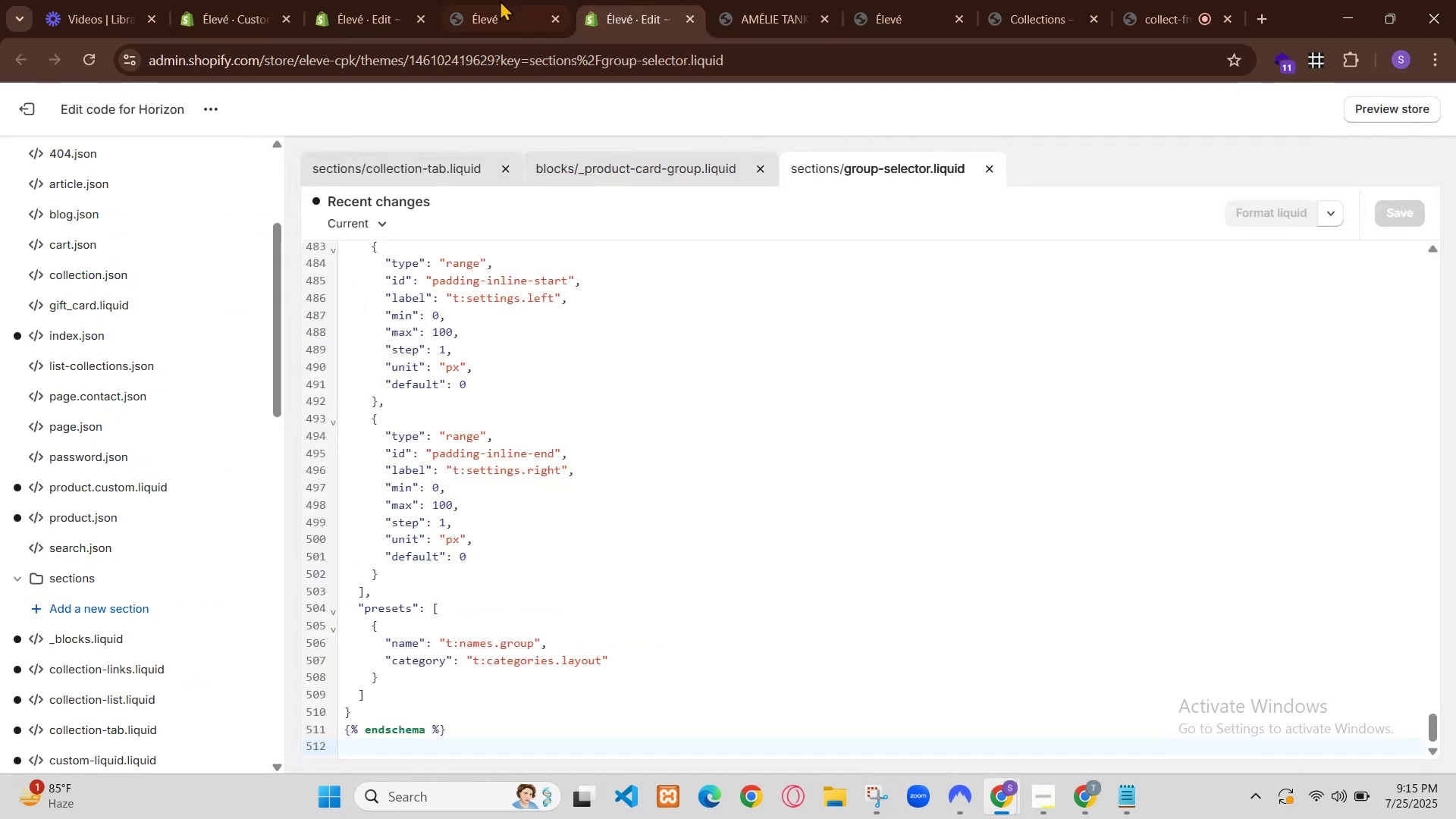 
key(Control+R)
 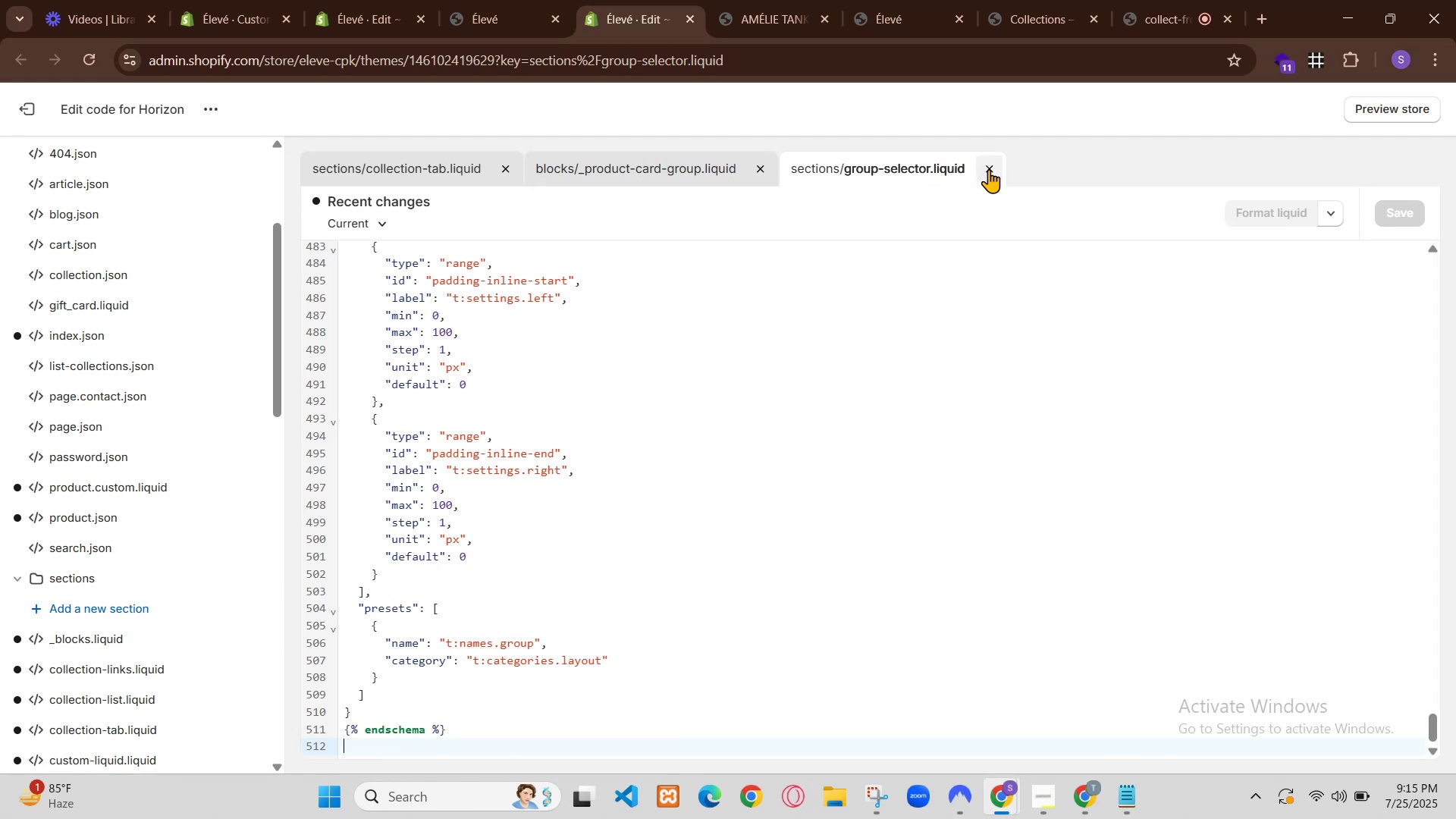 
scroll: coordinate [1000, 638], scroll_direction: down, amount: 20.0
 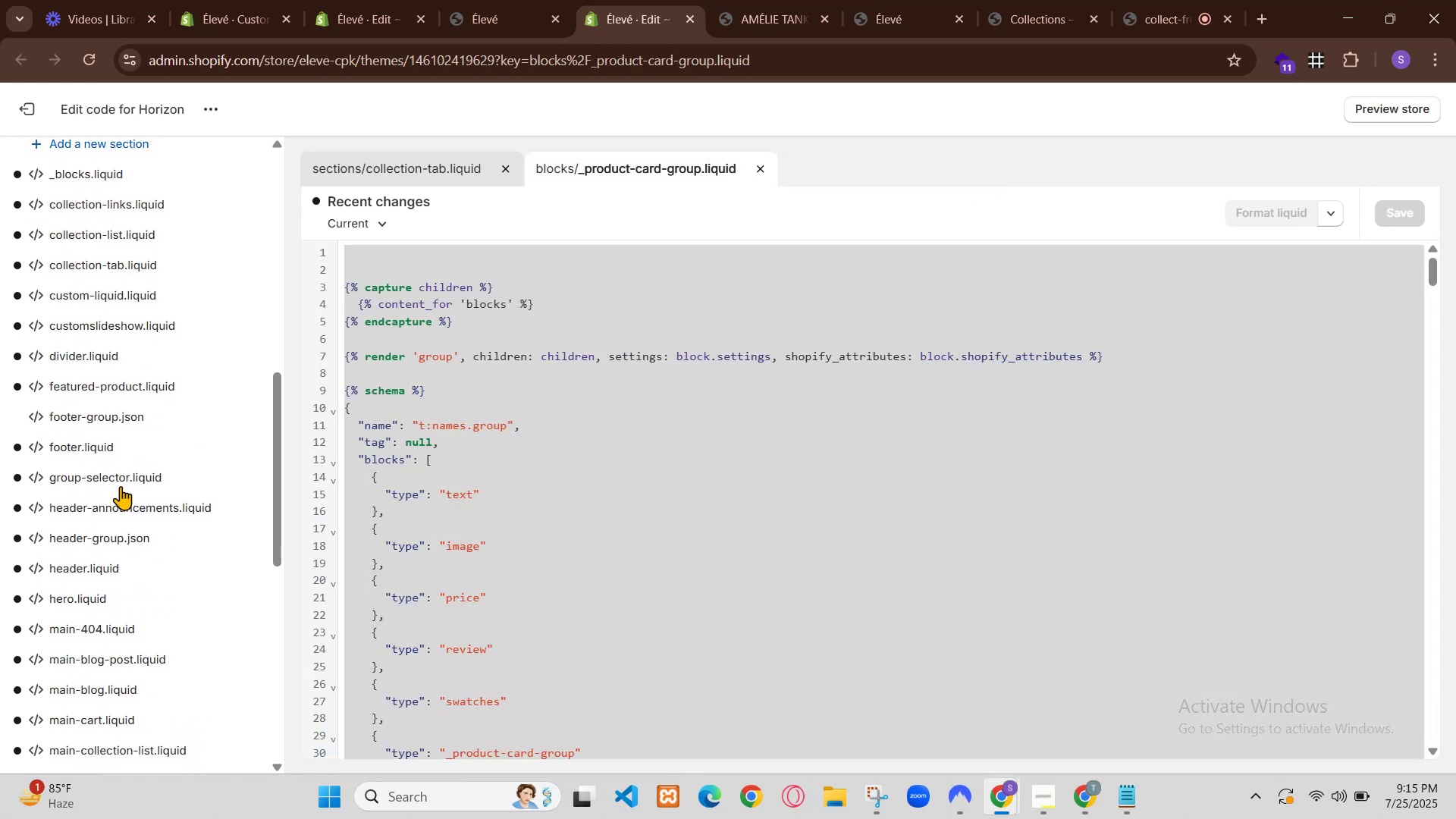 
left_click([55, 523])
 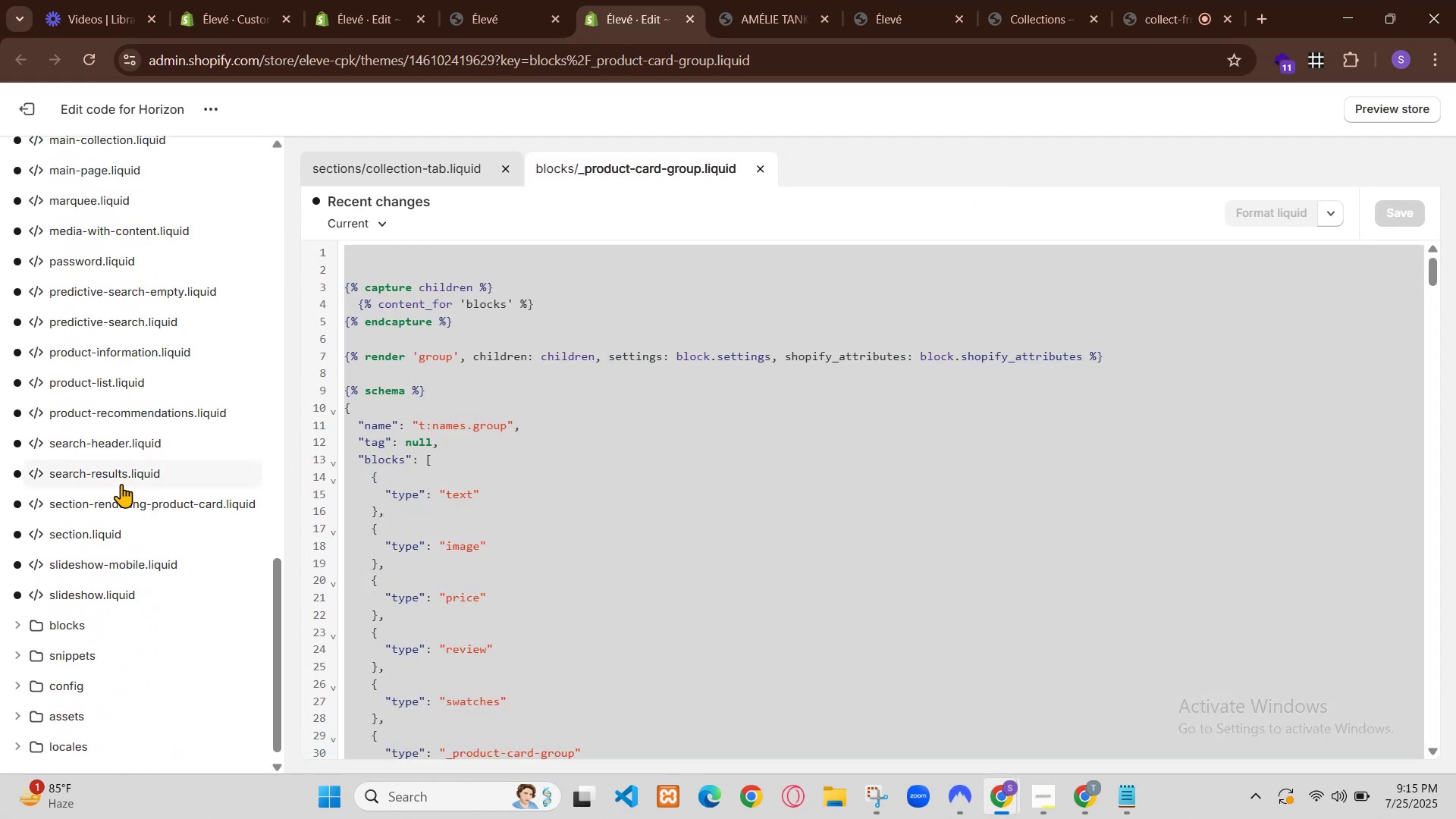 
left_click_drag(start_coordinate=[58, 523], to_coordinate=[62, 523])
 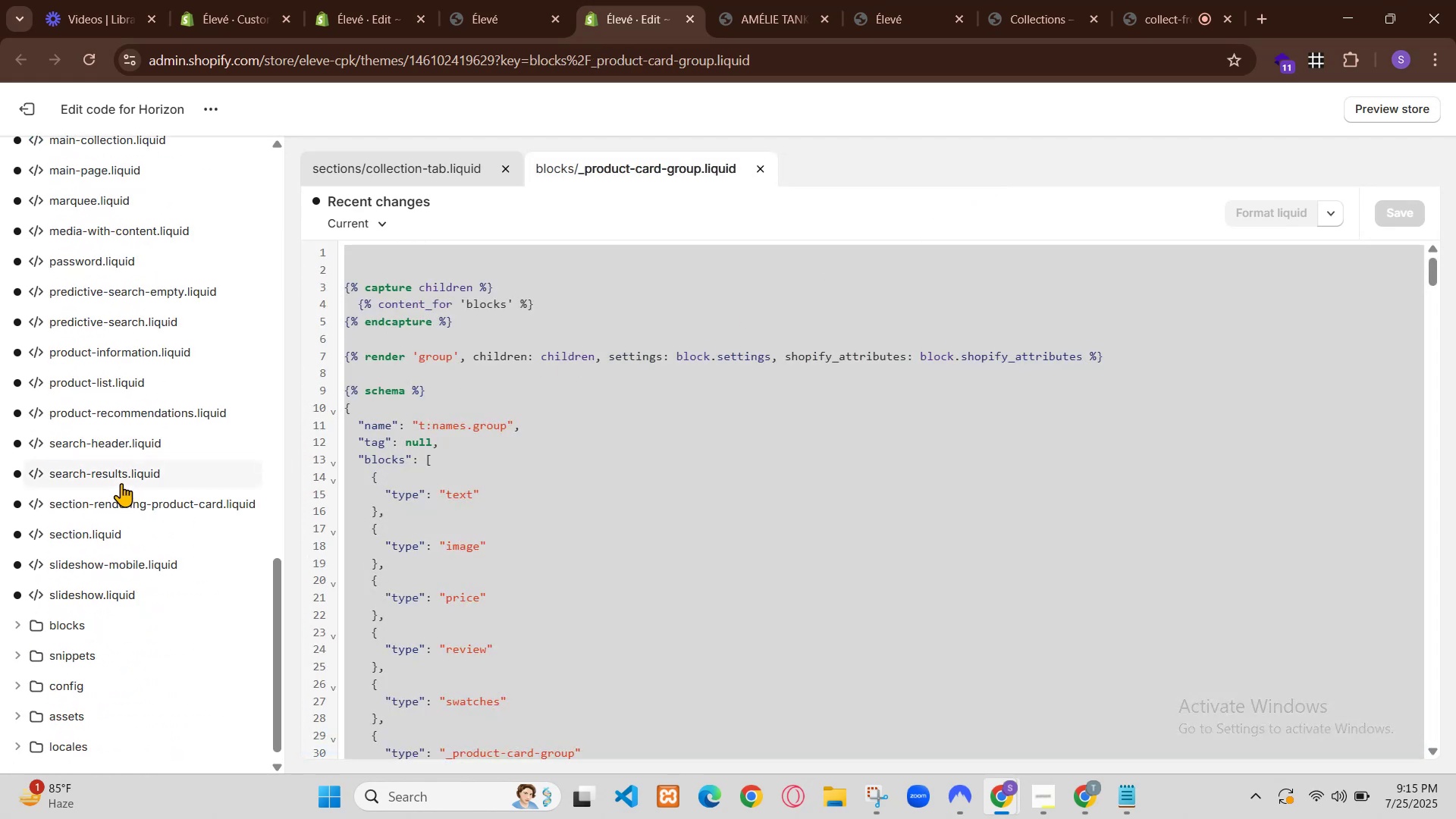 
left_click_drag(start_coordinate=[101, 541], to_coordinate=[105, 541])
 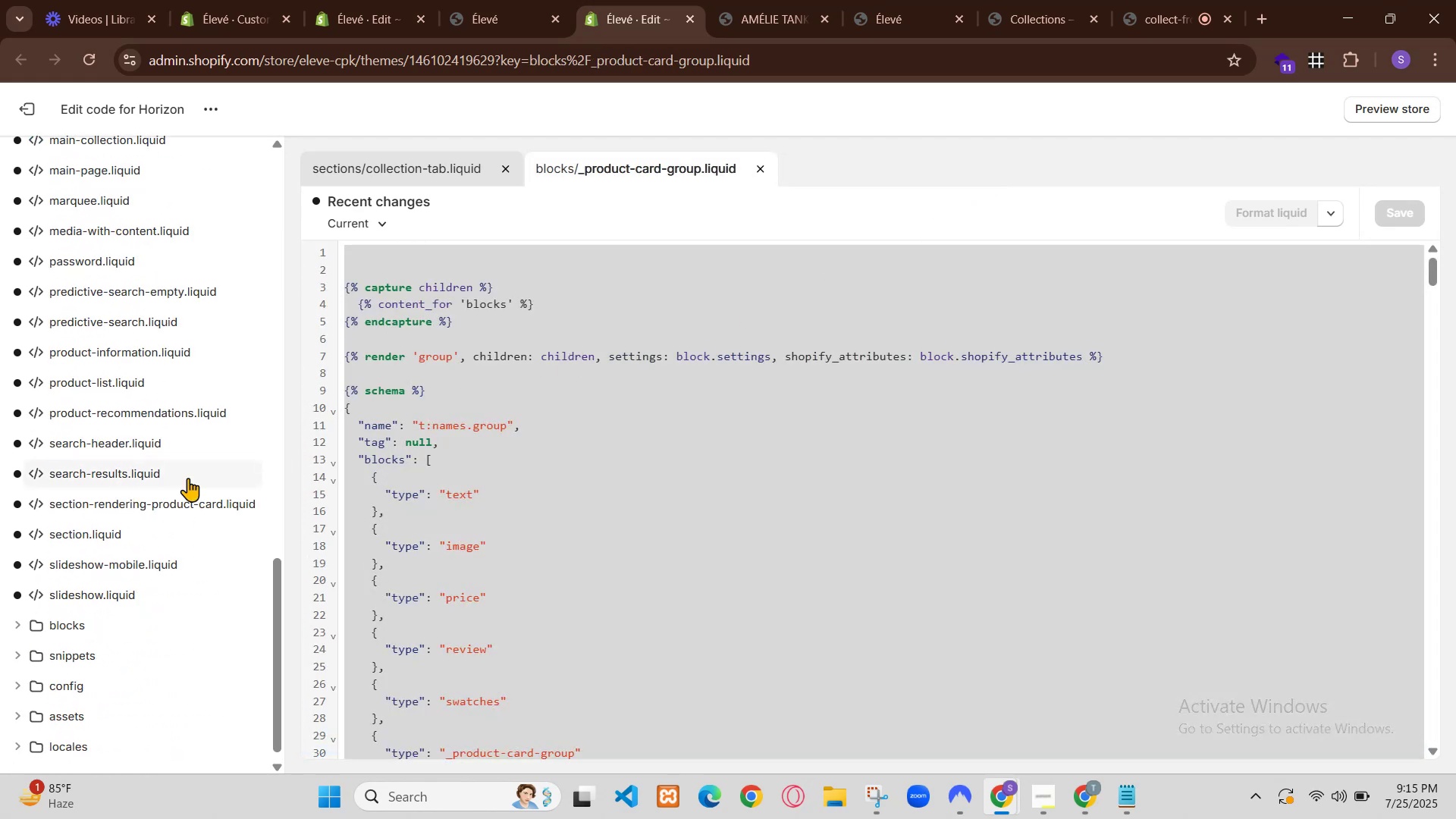 
scroll: coordinate [1015, 675], scroll_direction: down, amount: 7.0
 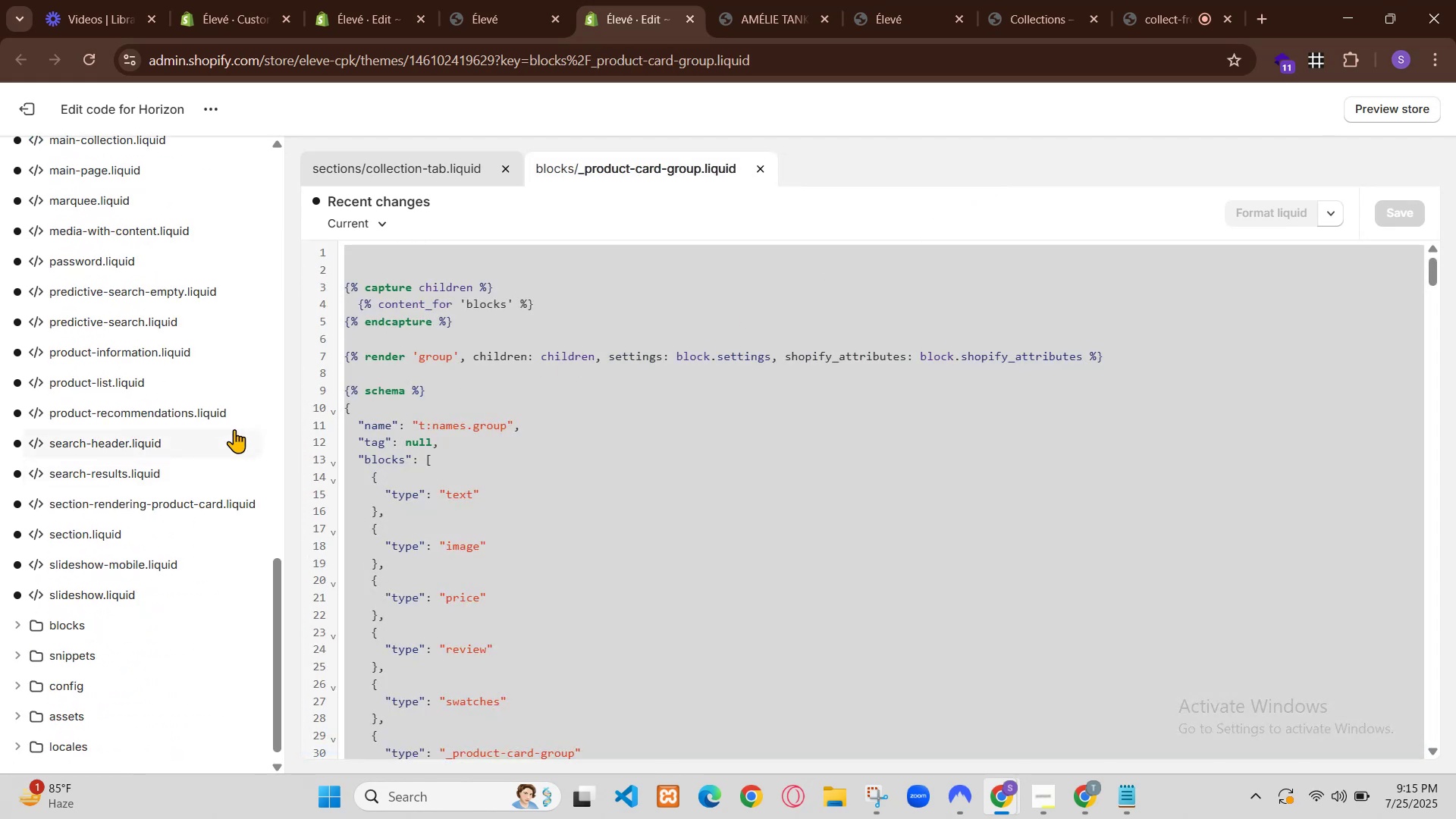 
left_click([1298, 748])
 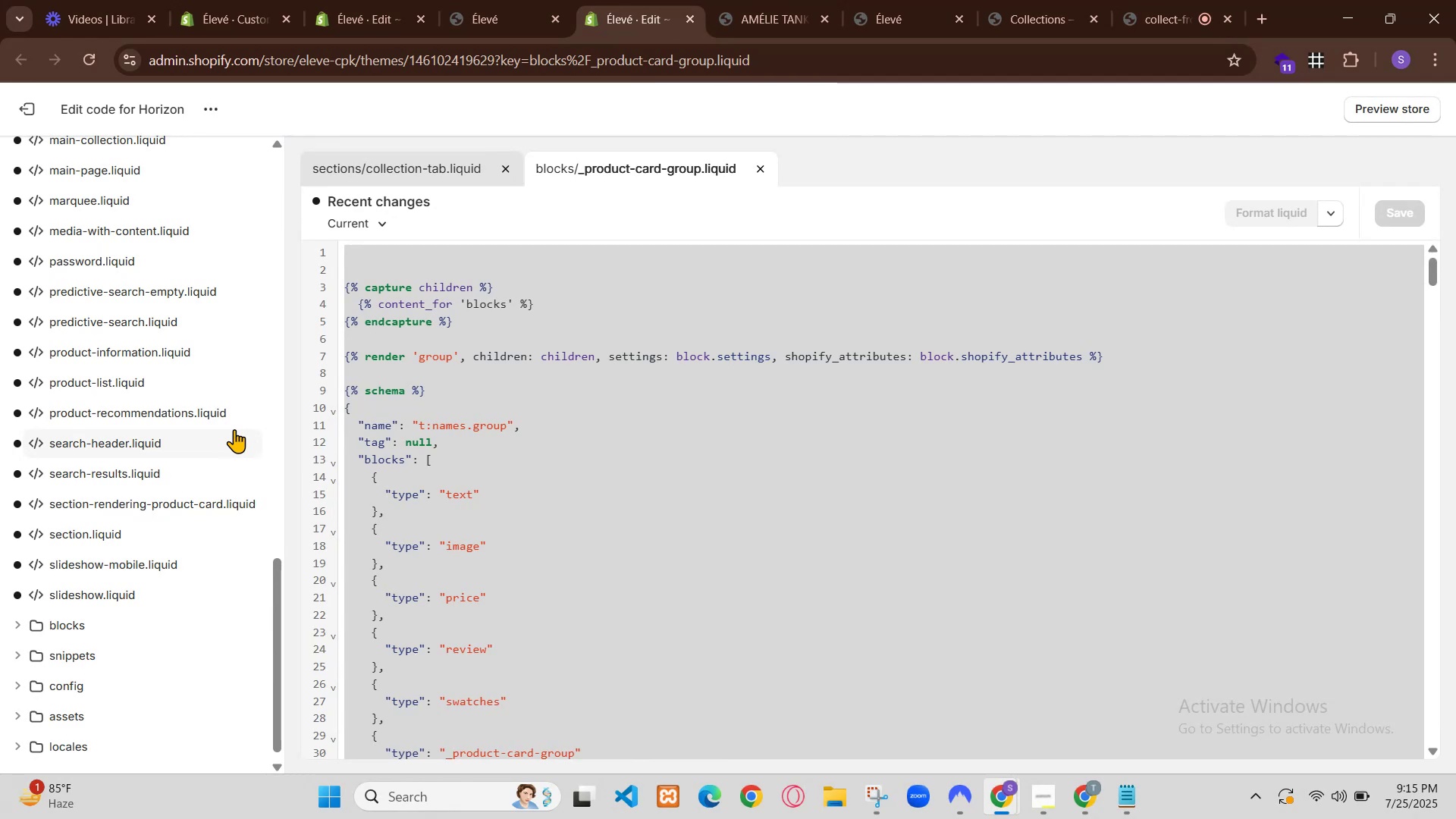 
scroll: coordinate [922, 670], scroll_direction: down, amount: 3.0
 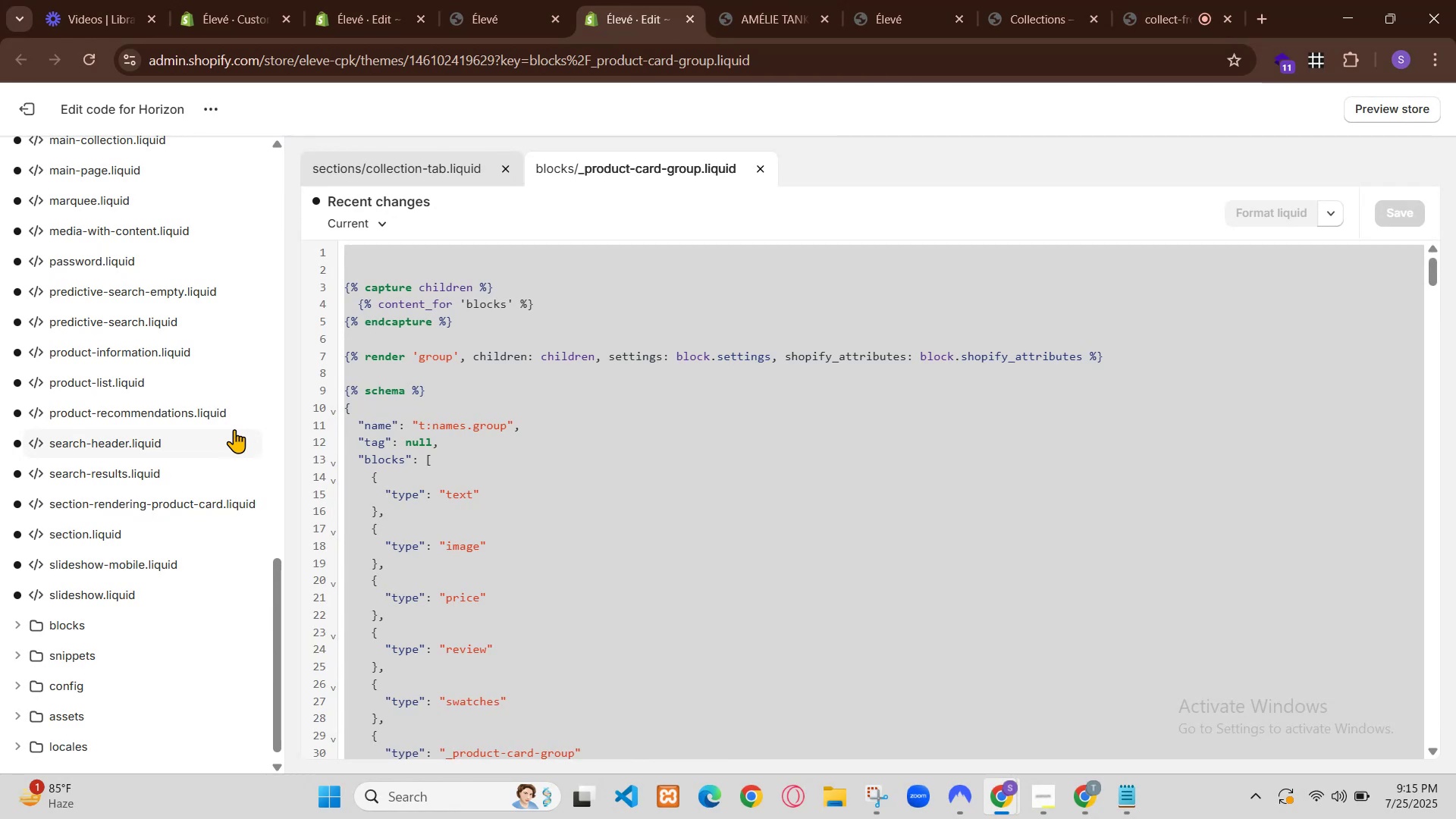 
scroll: coordinate [353, 541], scroll_direction: up, amount: 1.0
 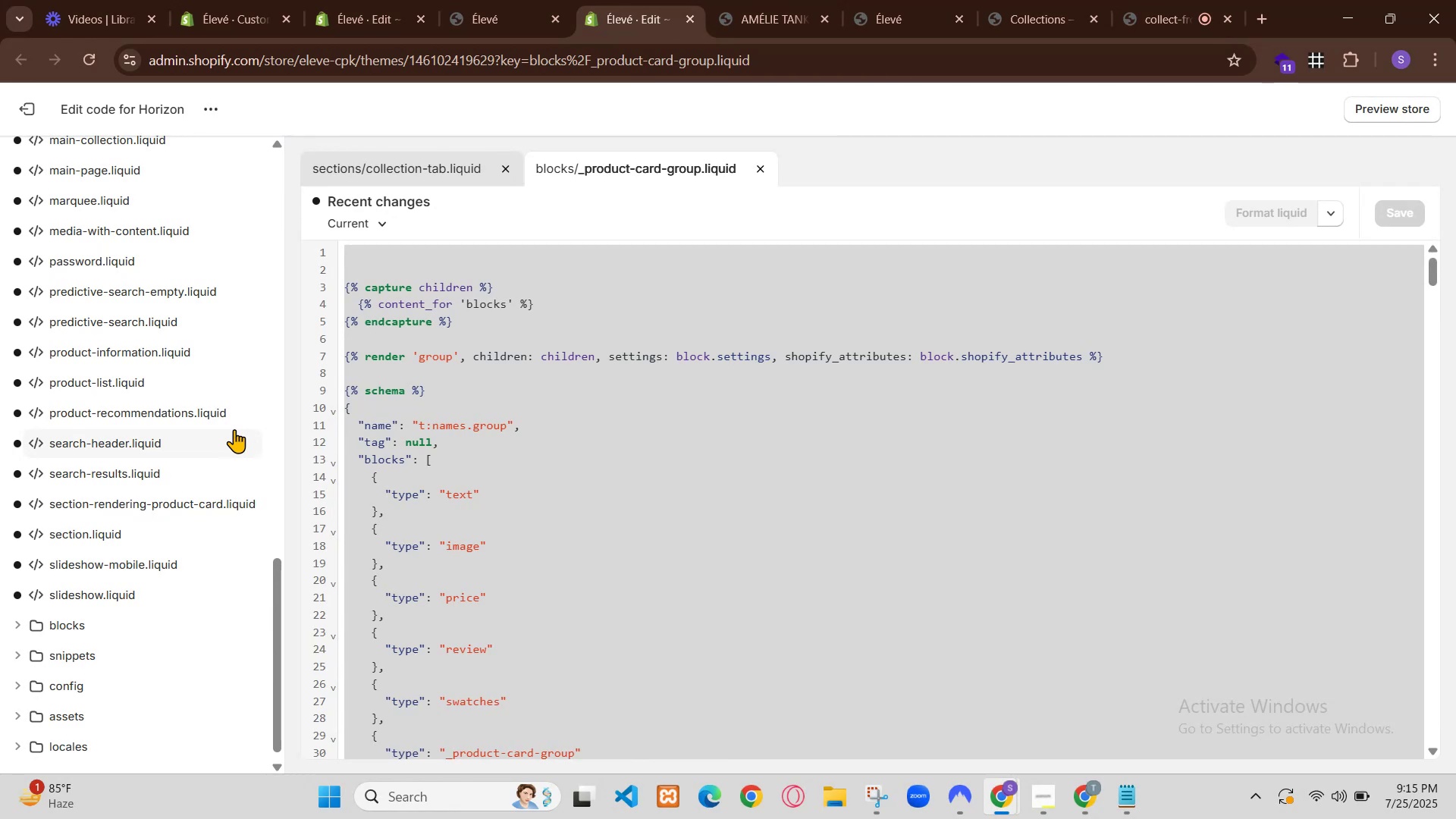 
scroll: coordinate [353, 541], scroll_direction: down, amount: 1.0
 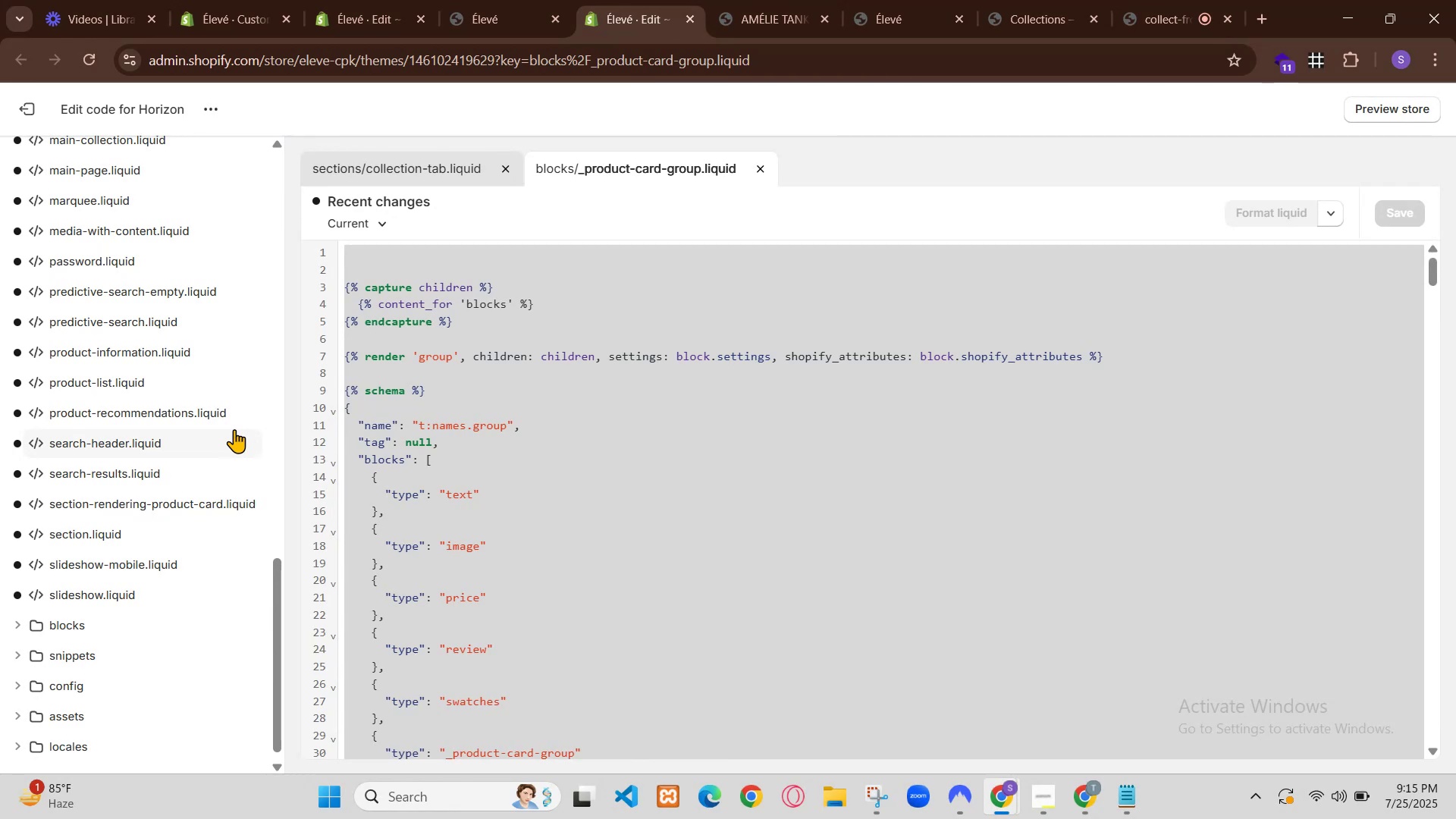 
left_click([718, 192])
 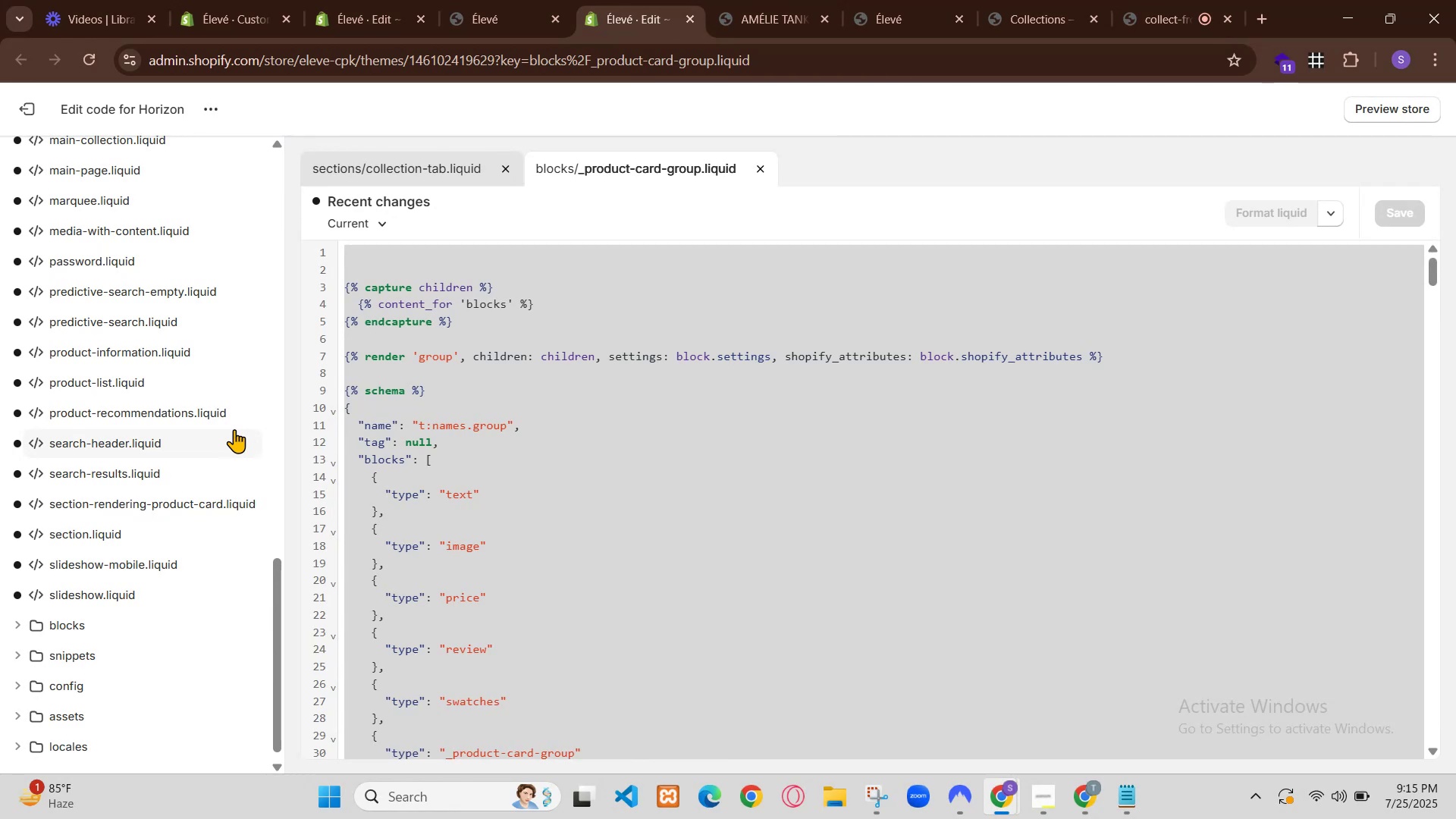 
left_click([794, 192])
 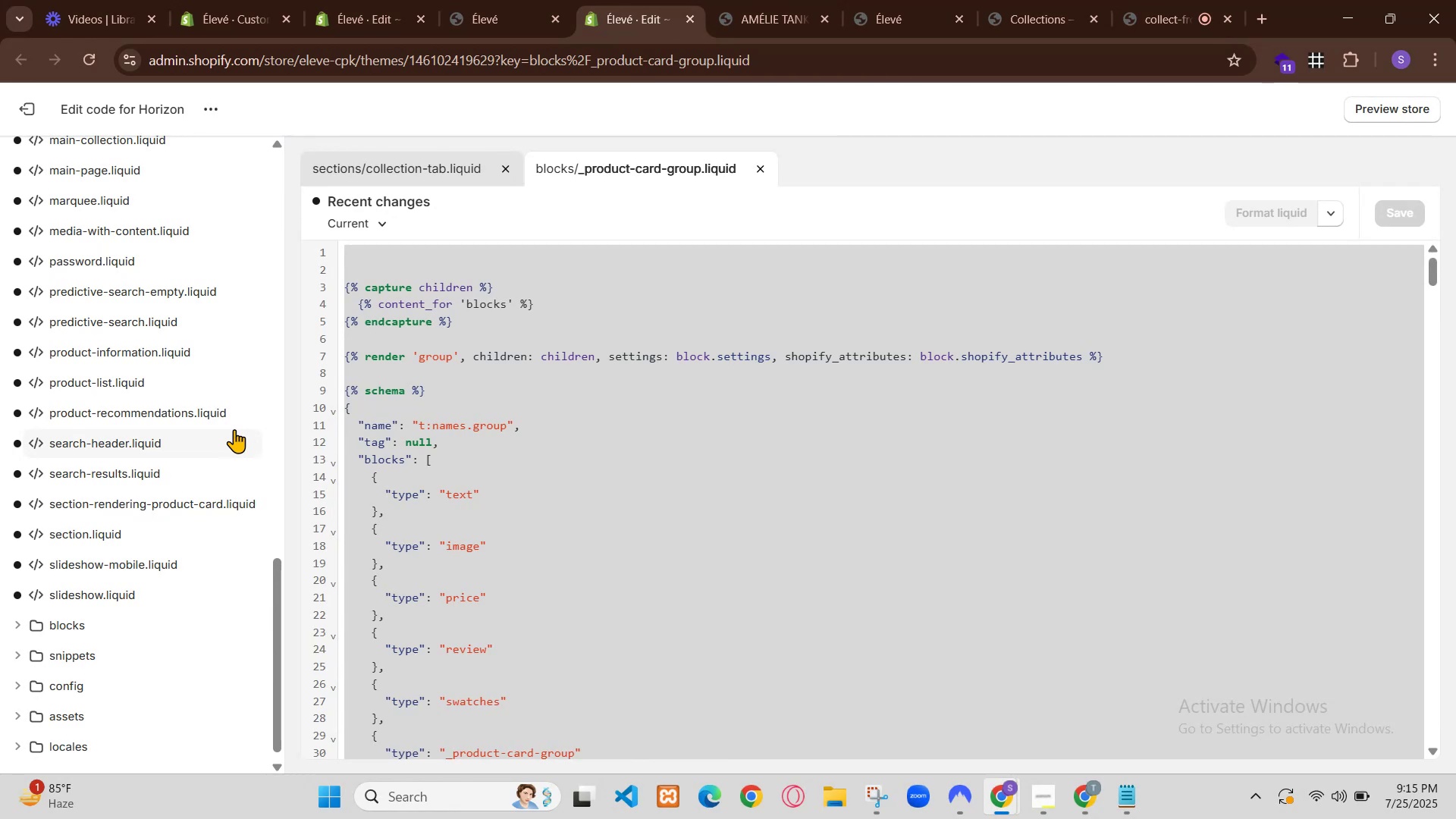 
left_click([630, 473])
 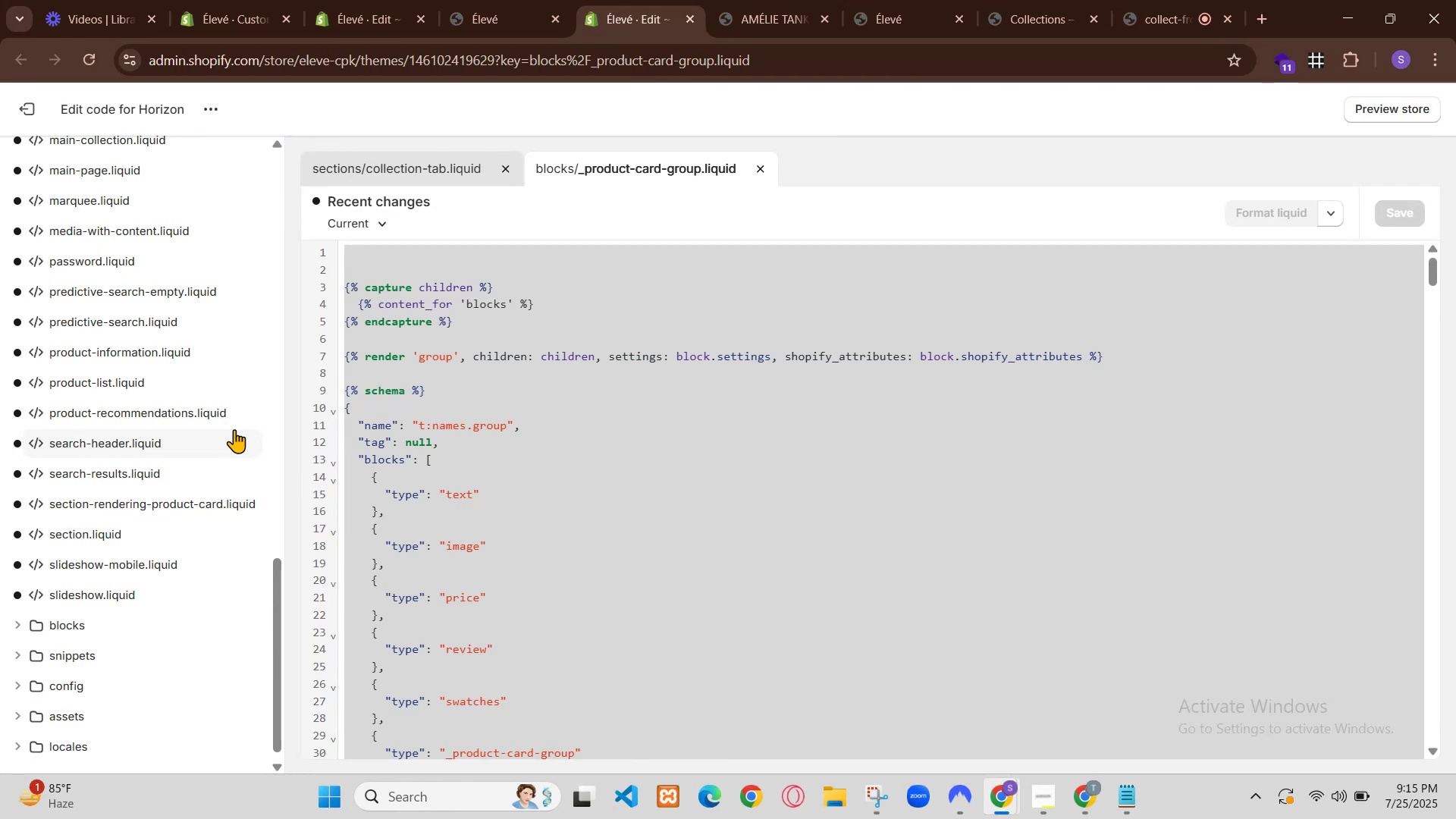 
scroll: coordinate [610, 483], scroll_direction: down, amount: 3.0
 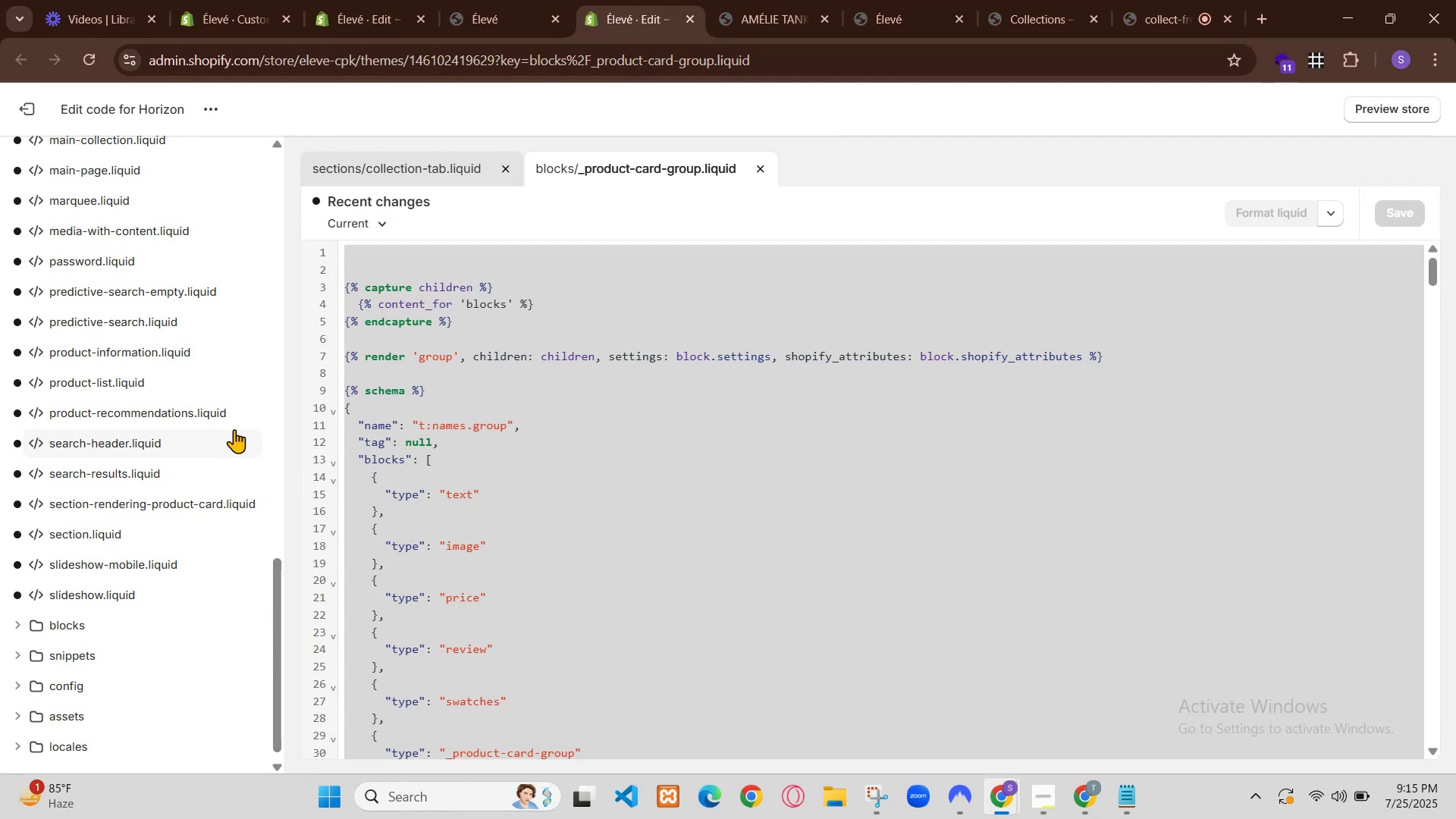 
left_click([231, 0])
 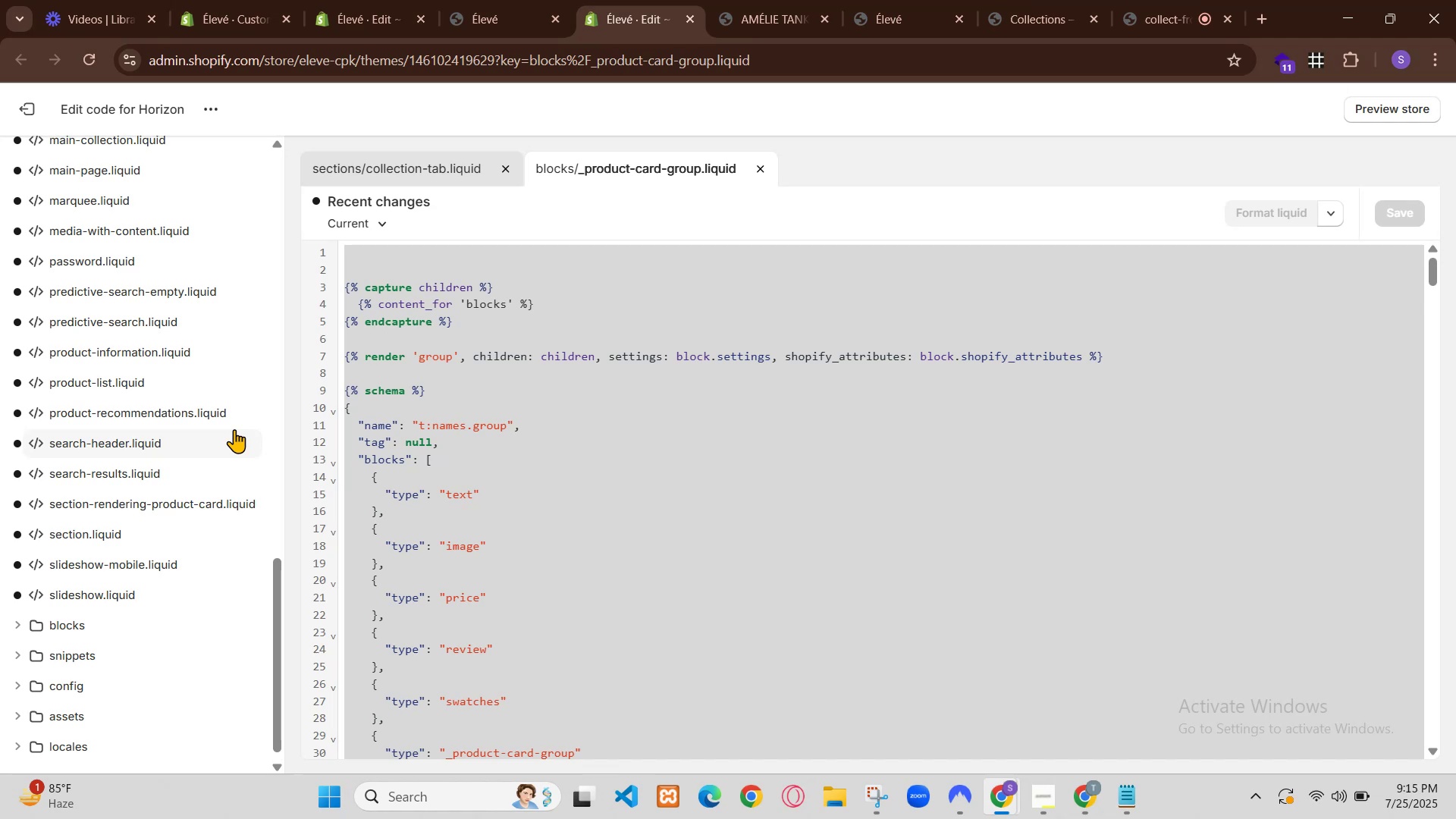 
left_click([293, 164])
 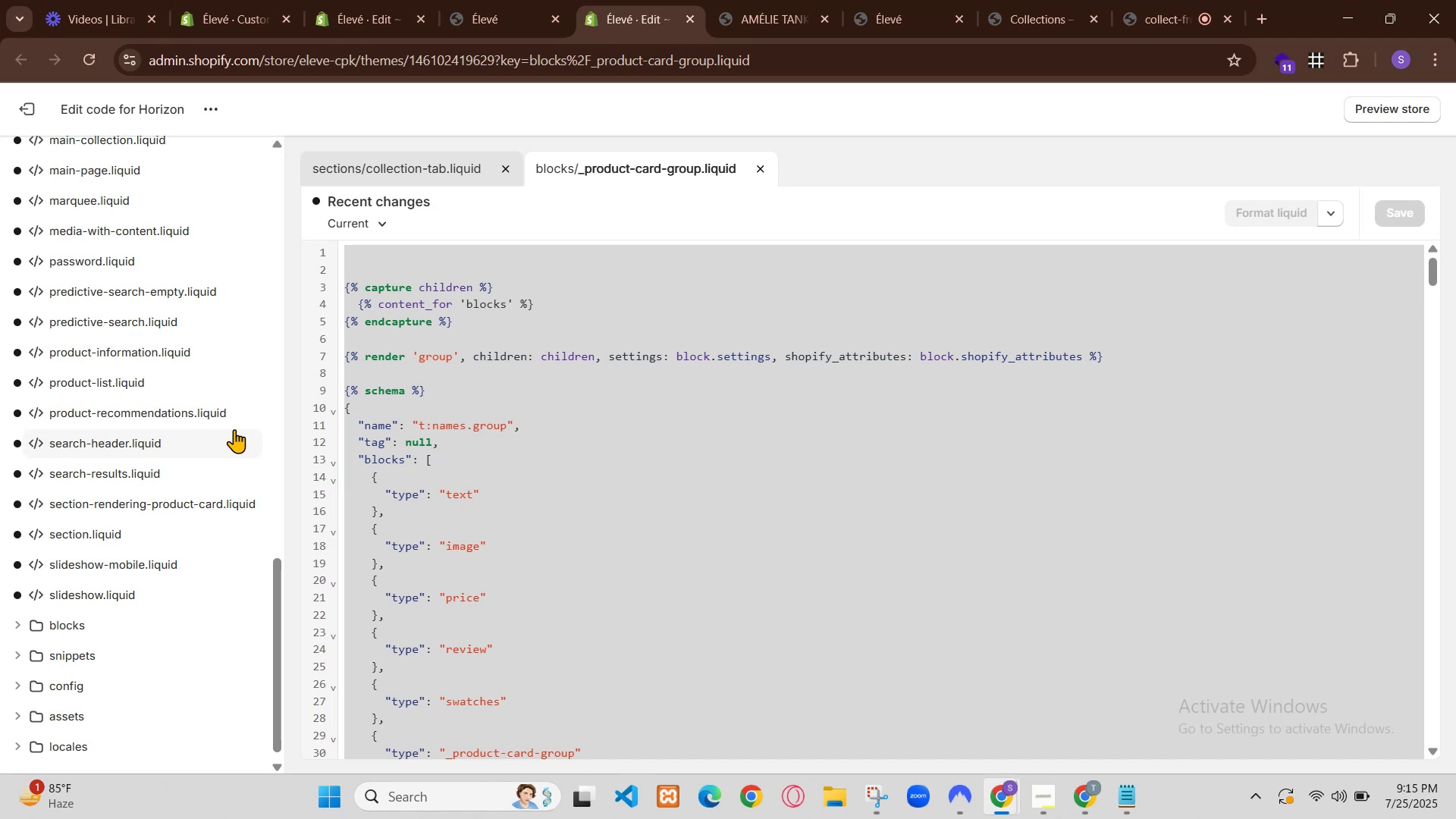 
hold_key(key=ControlLeft, duration=0.89)
left_click([331, 324])
 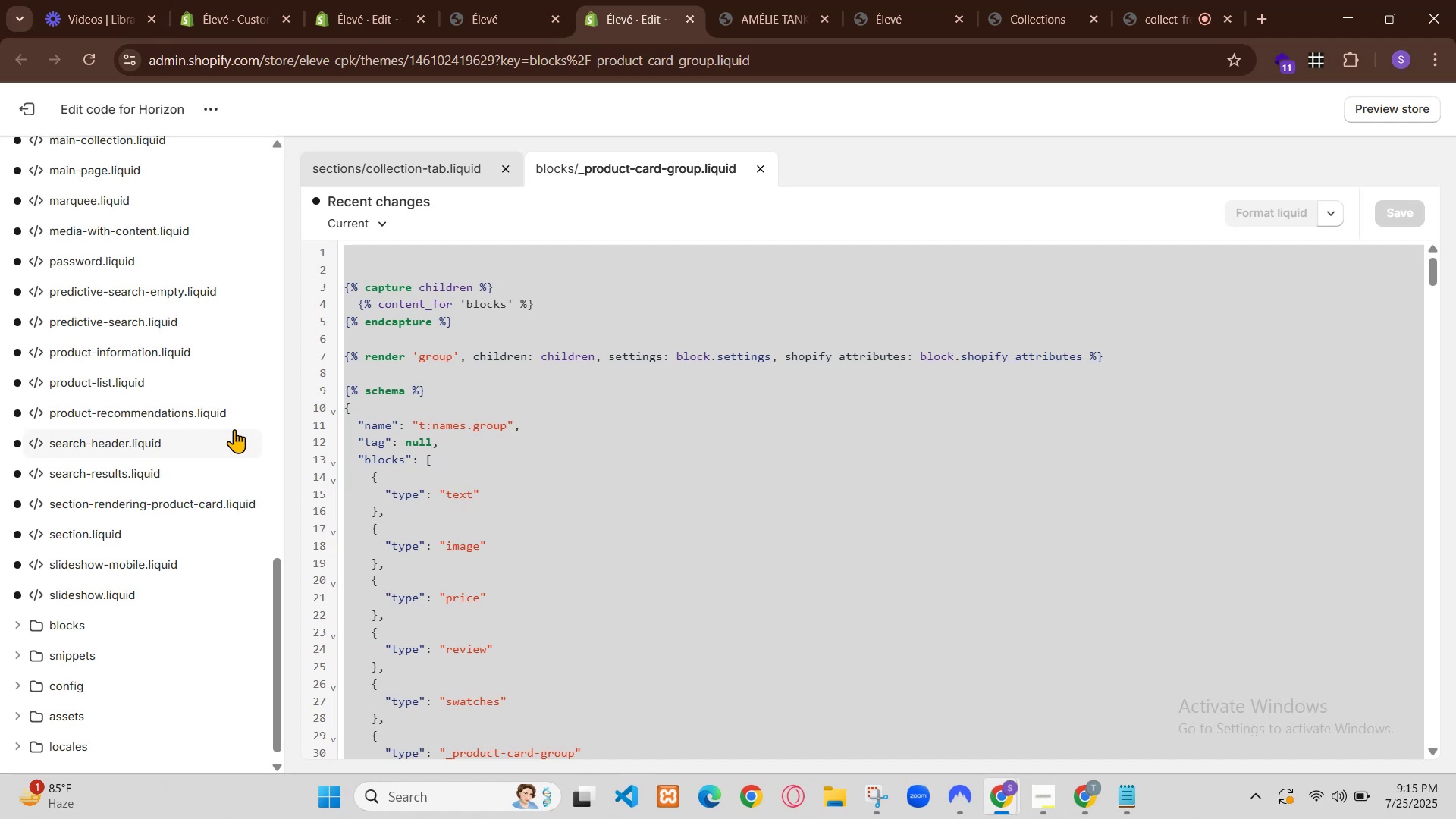 
left_click([366, 0])
 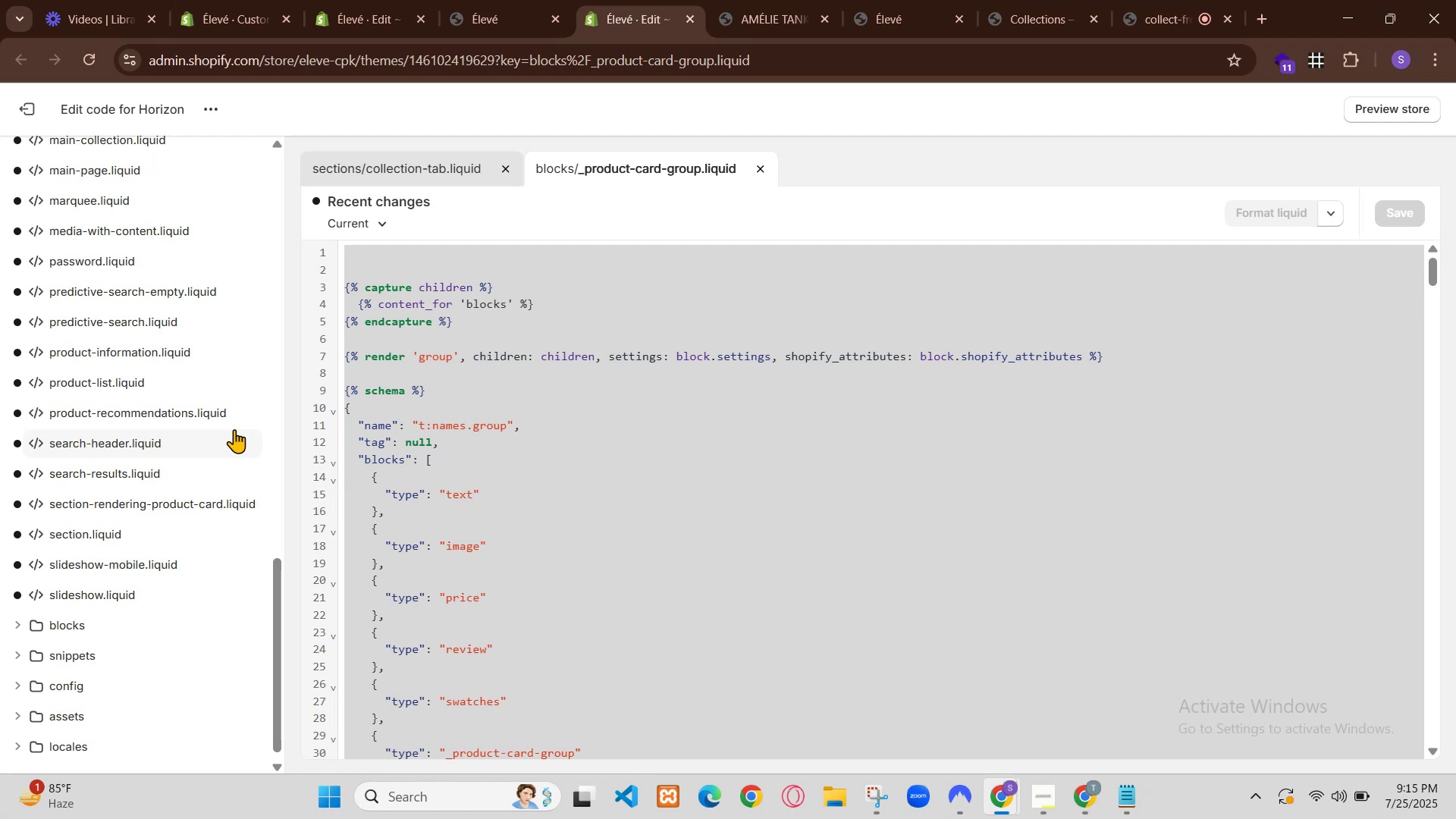 
wait(10.89)
 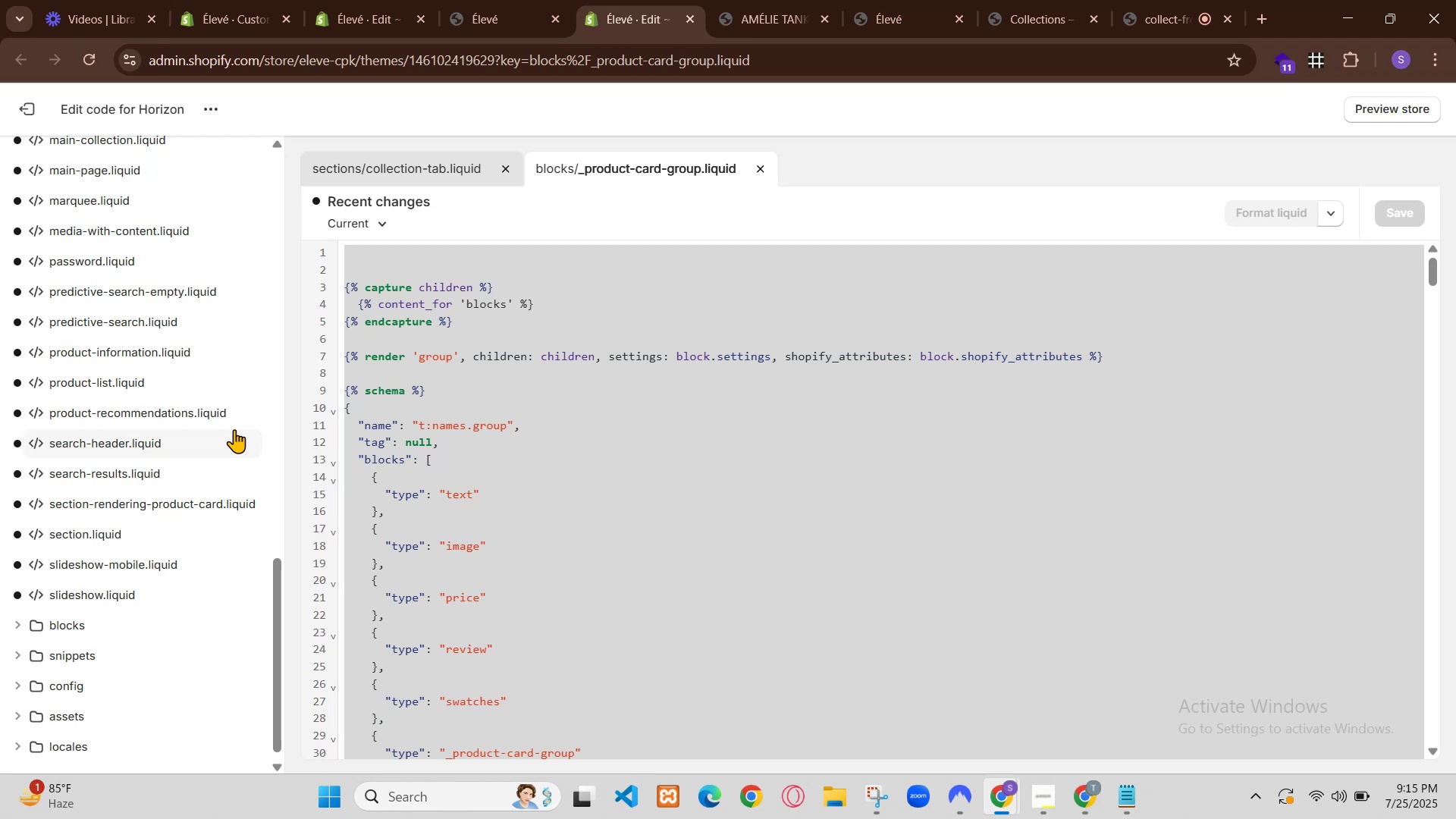 
scroll: coordinate [723, 572], scroll_direction: down, amount: 7.0
 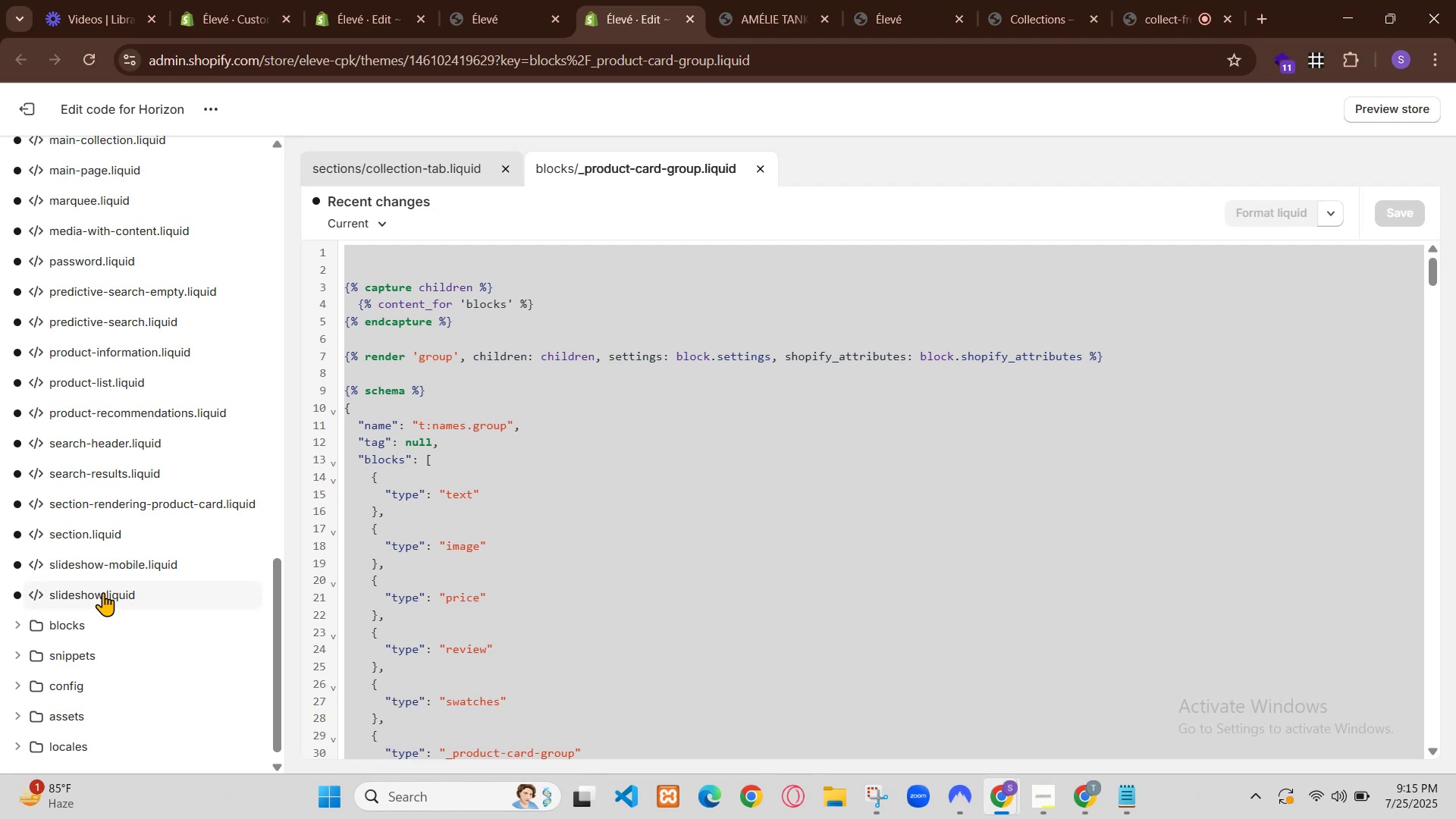 
left_click([257, 0])
 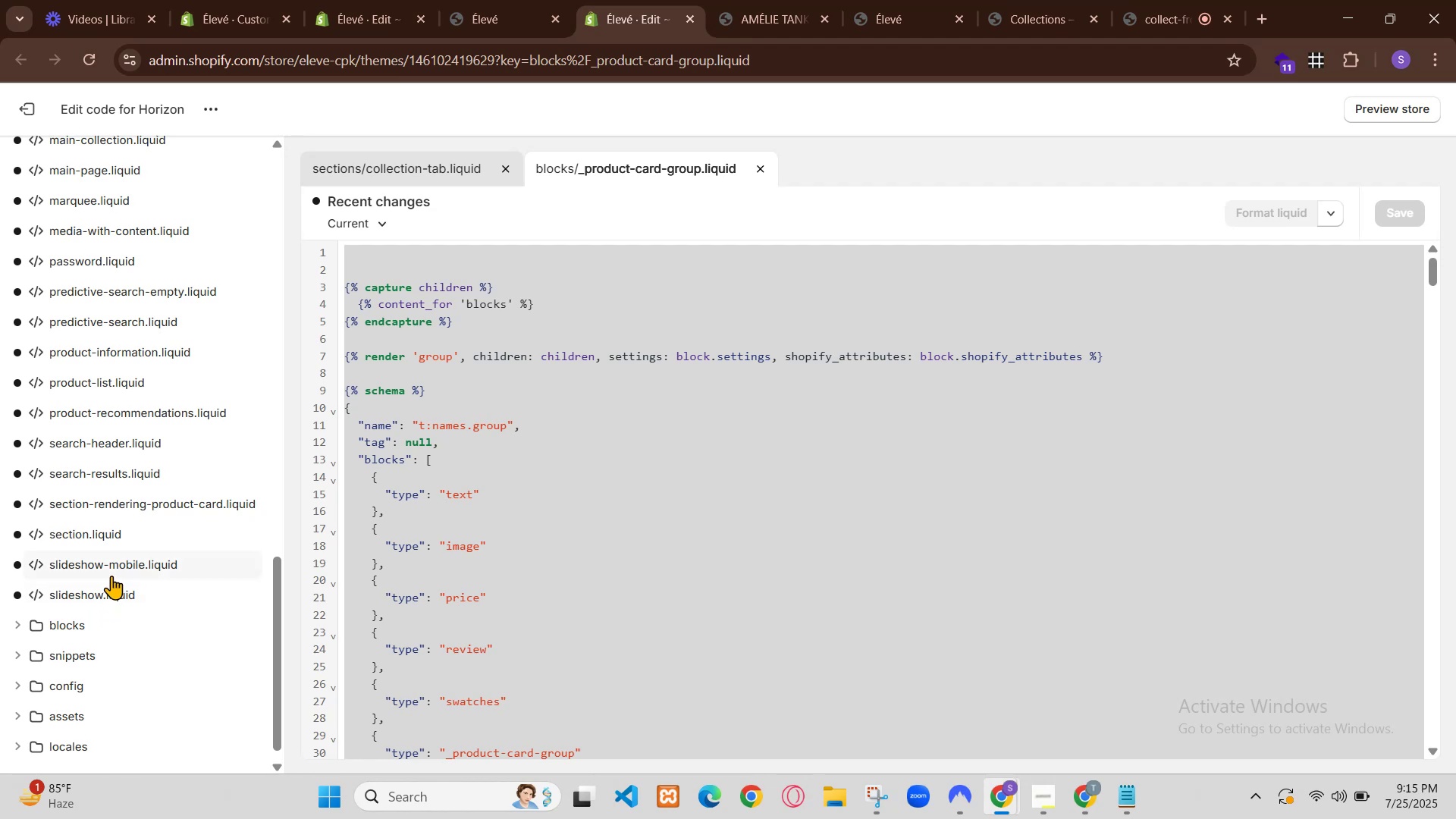 
left_click([554, 488])
 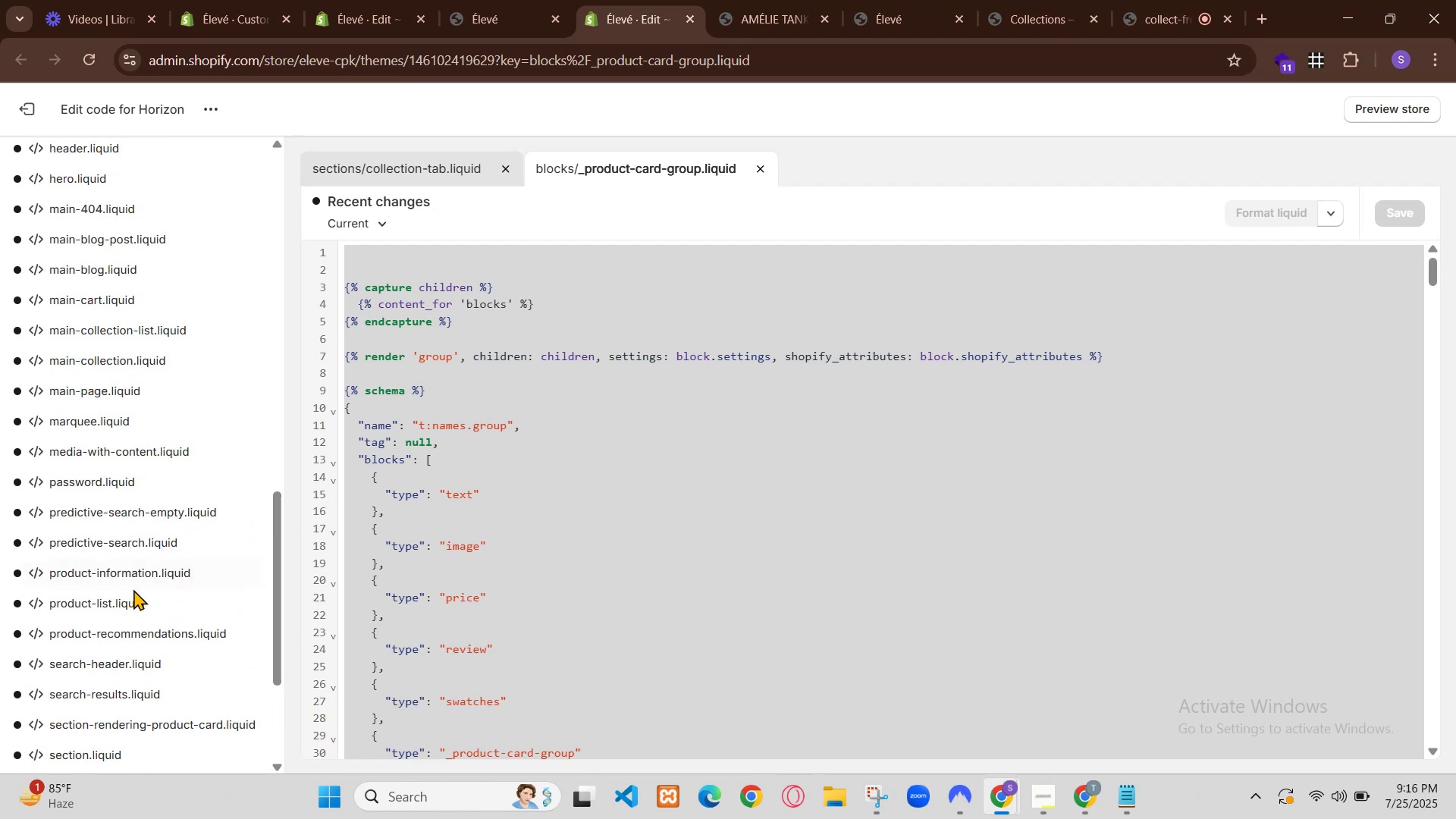 
left_click([634, 544])
 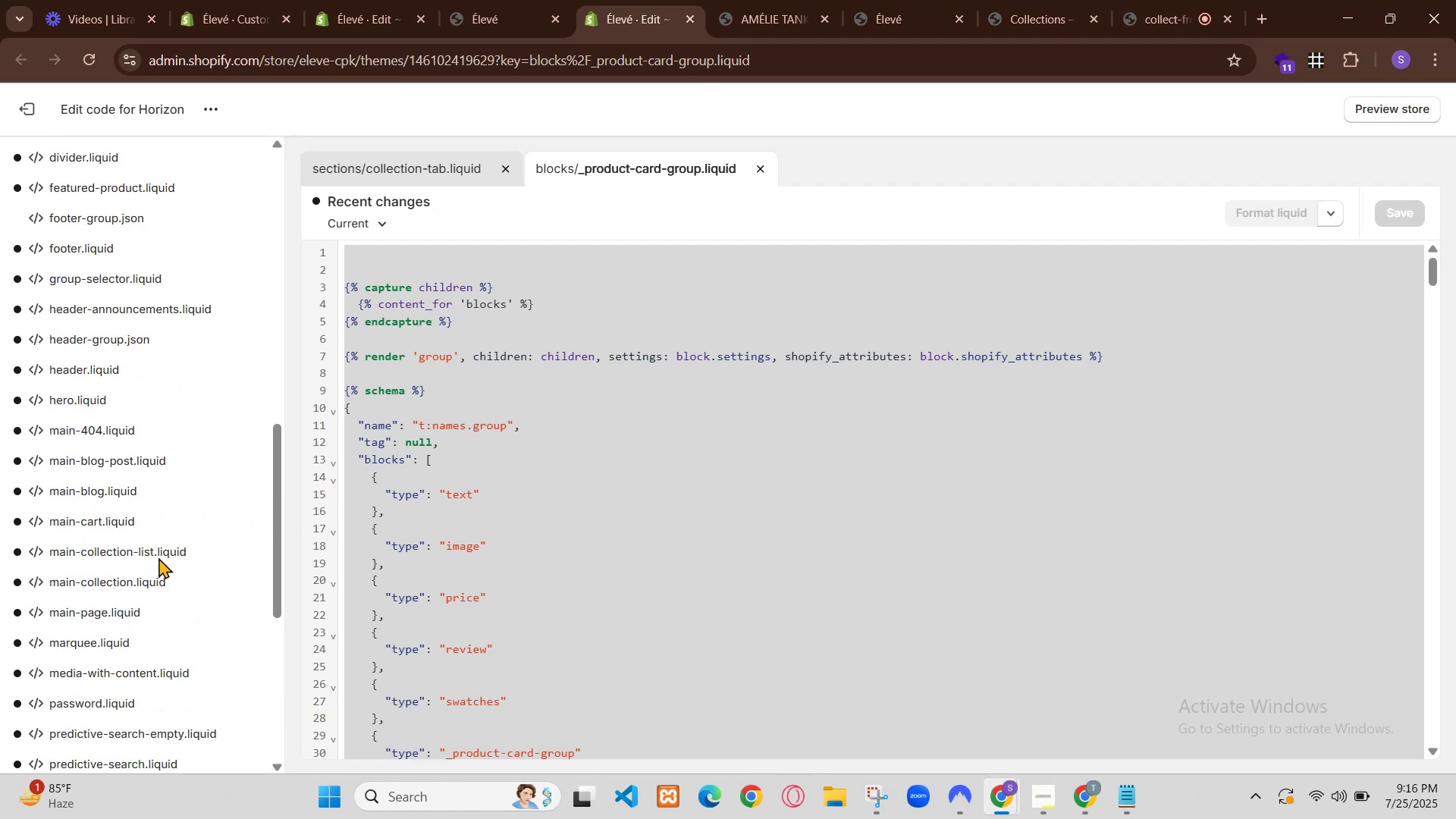 
left_click([900, 471])
 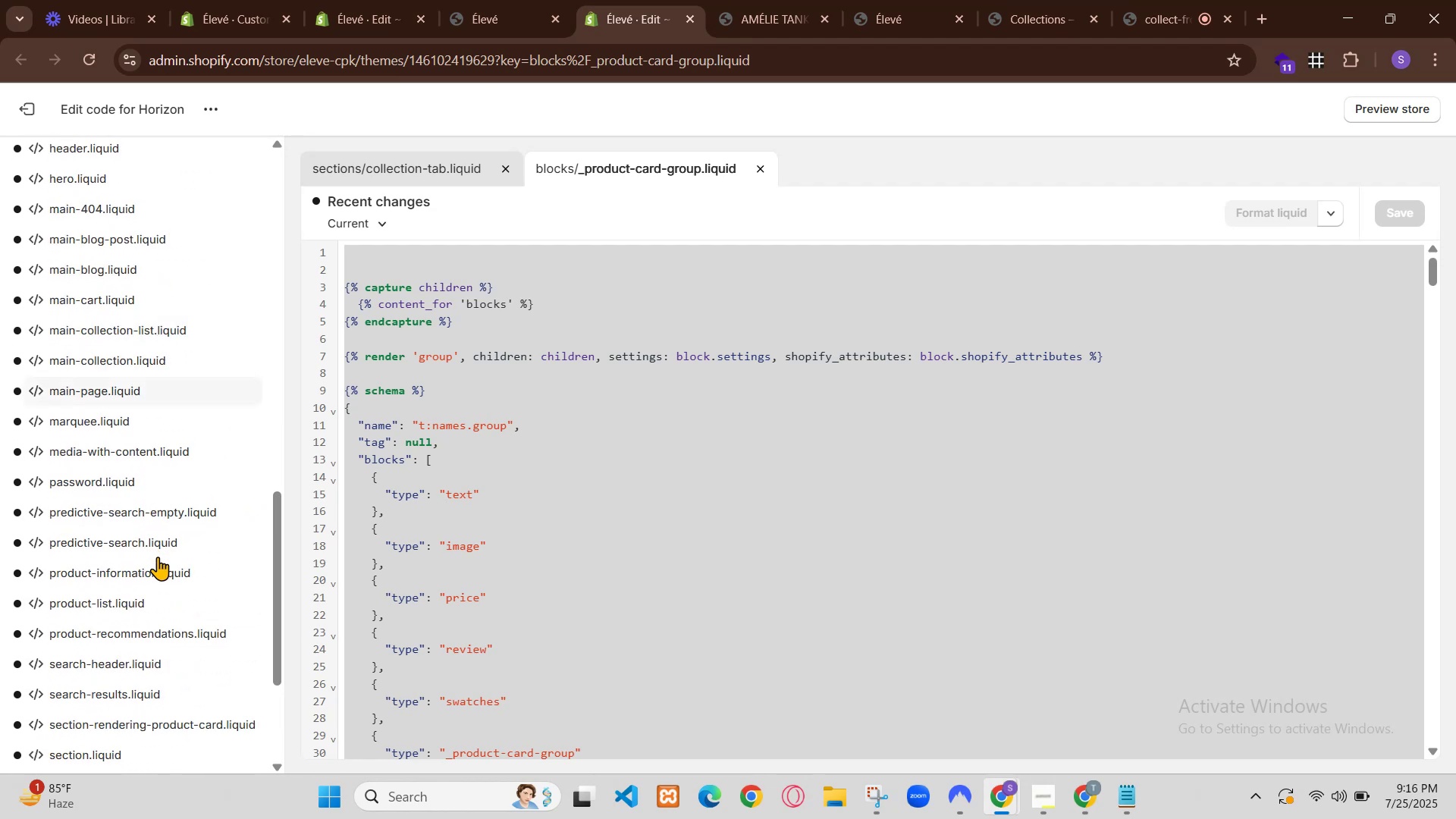 
left_click([852, 520])
 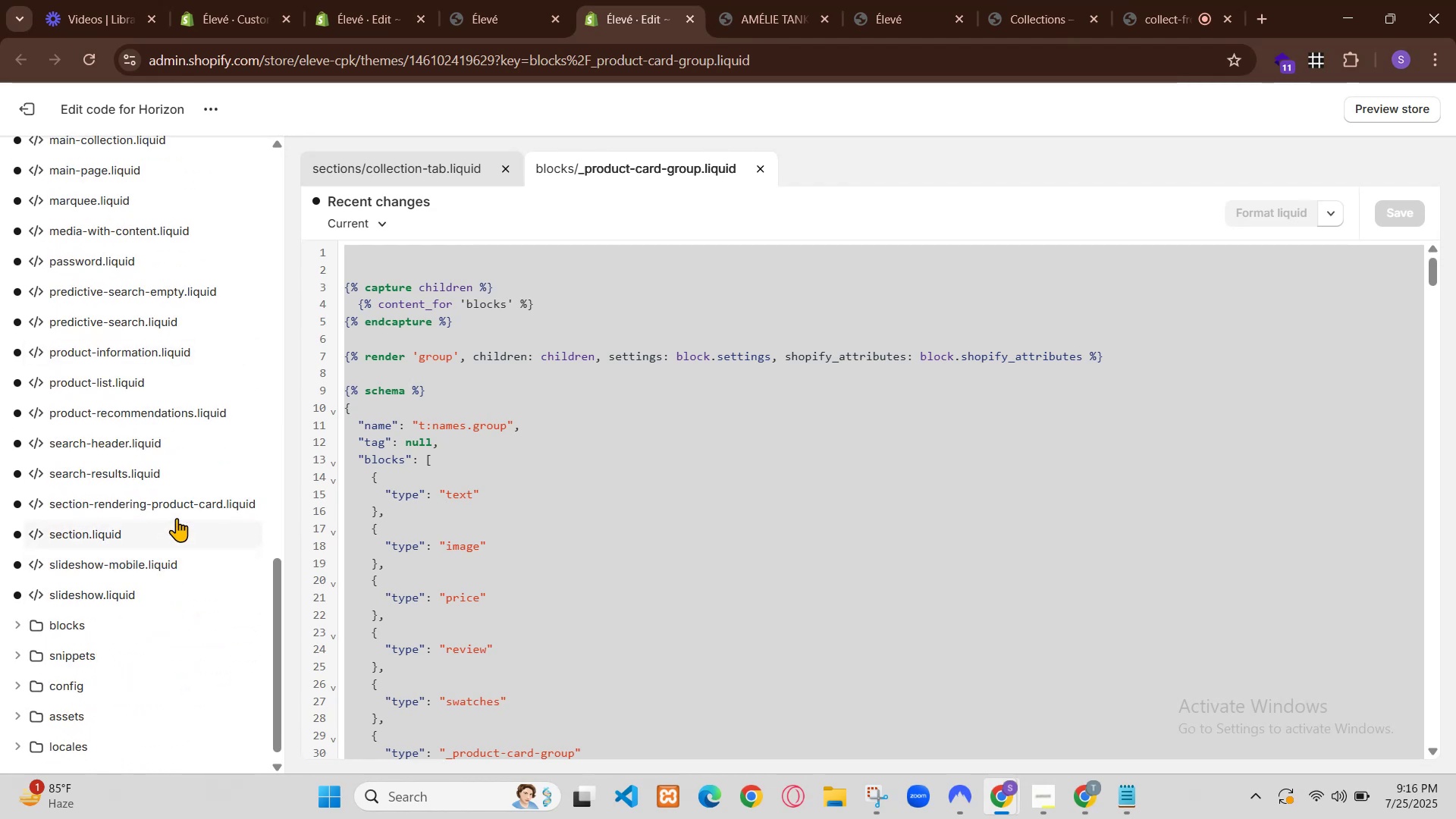 
left_click([61, 157])
 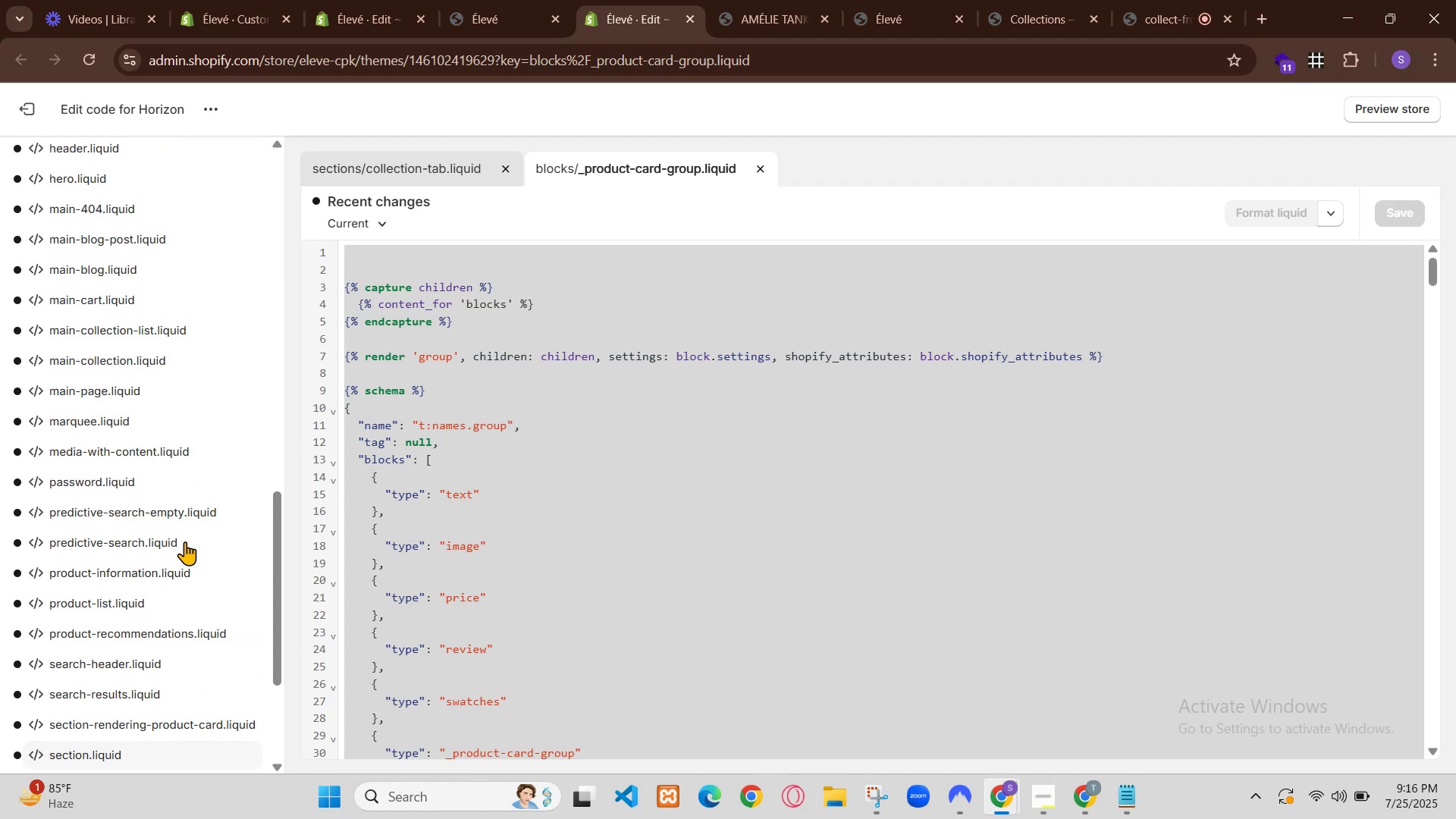 
left_click([114, 515])
 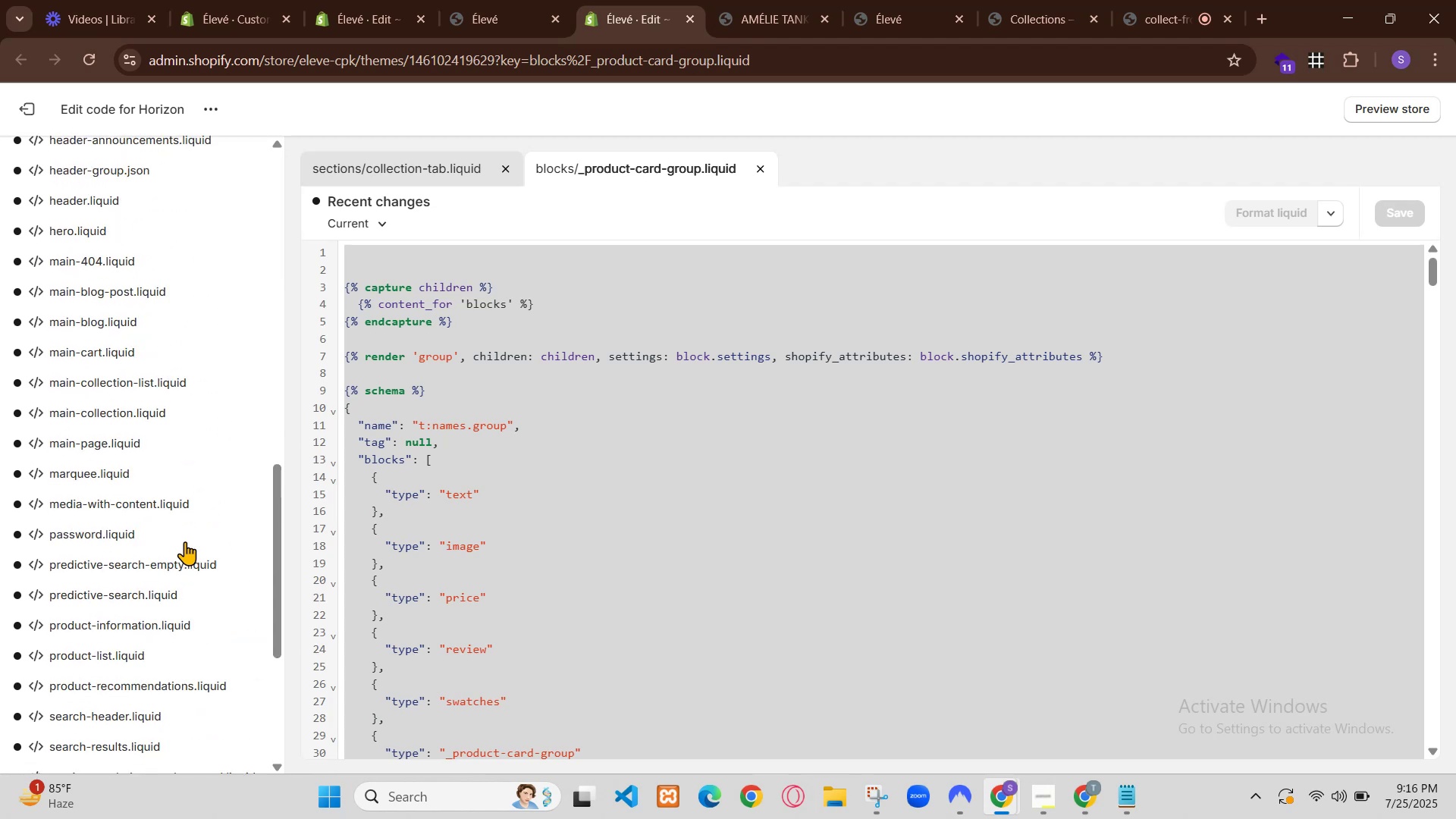 
left_click([117, 513])
 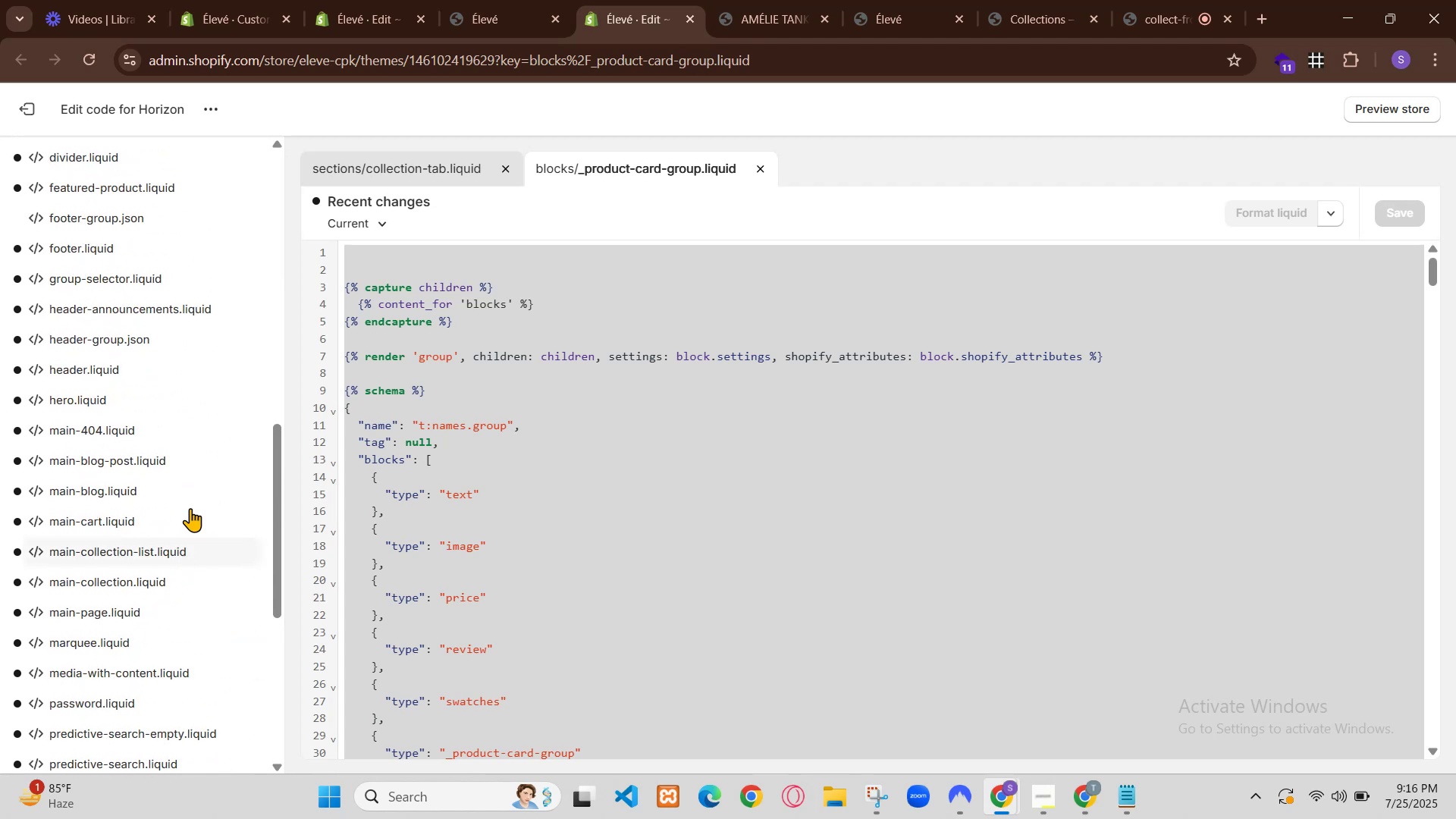 
left_click([118, 512])
 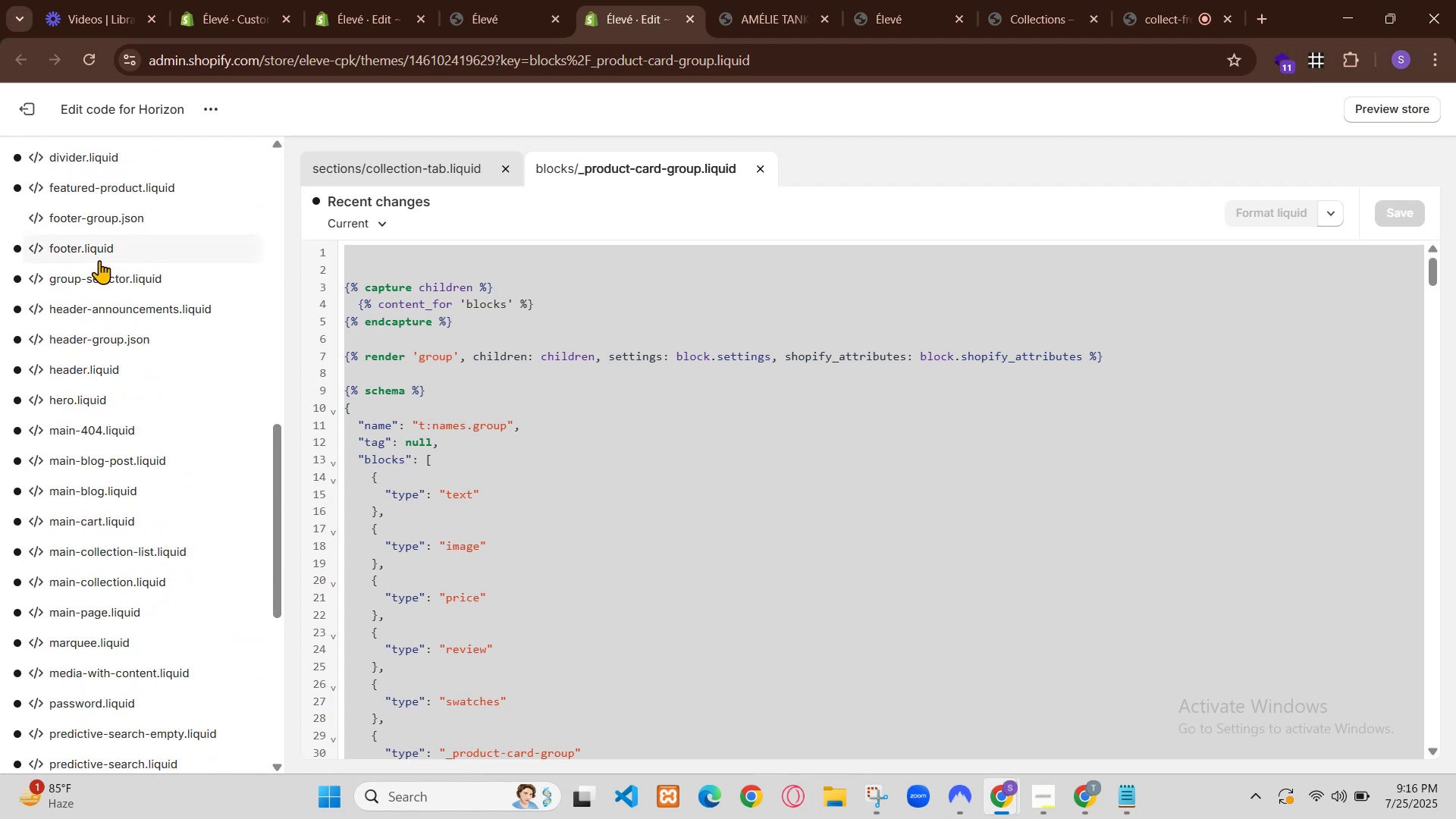 
left_click_drag(start_coordinate=[118, 512], to_coordinate=[126, 472])
 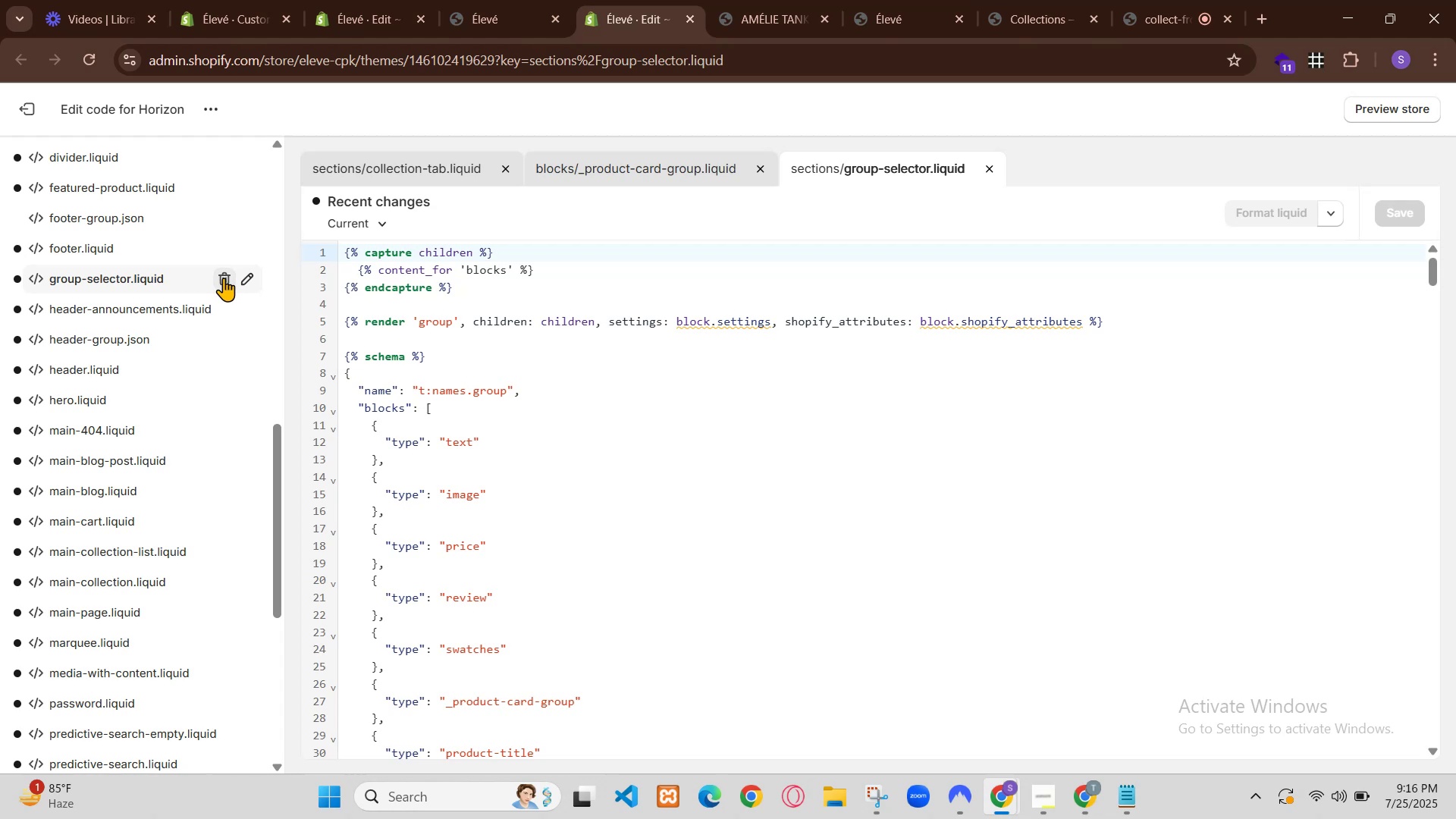 
wait(9.52)
 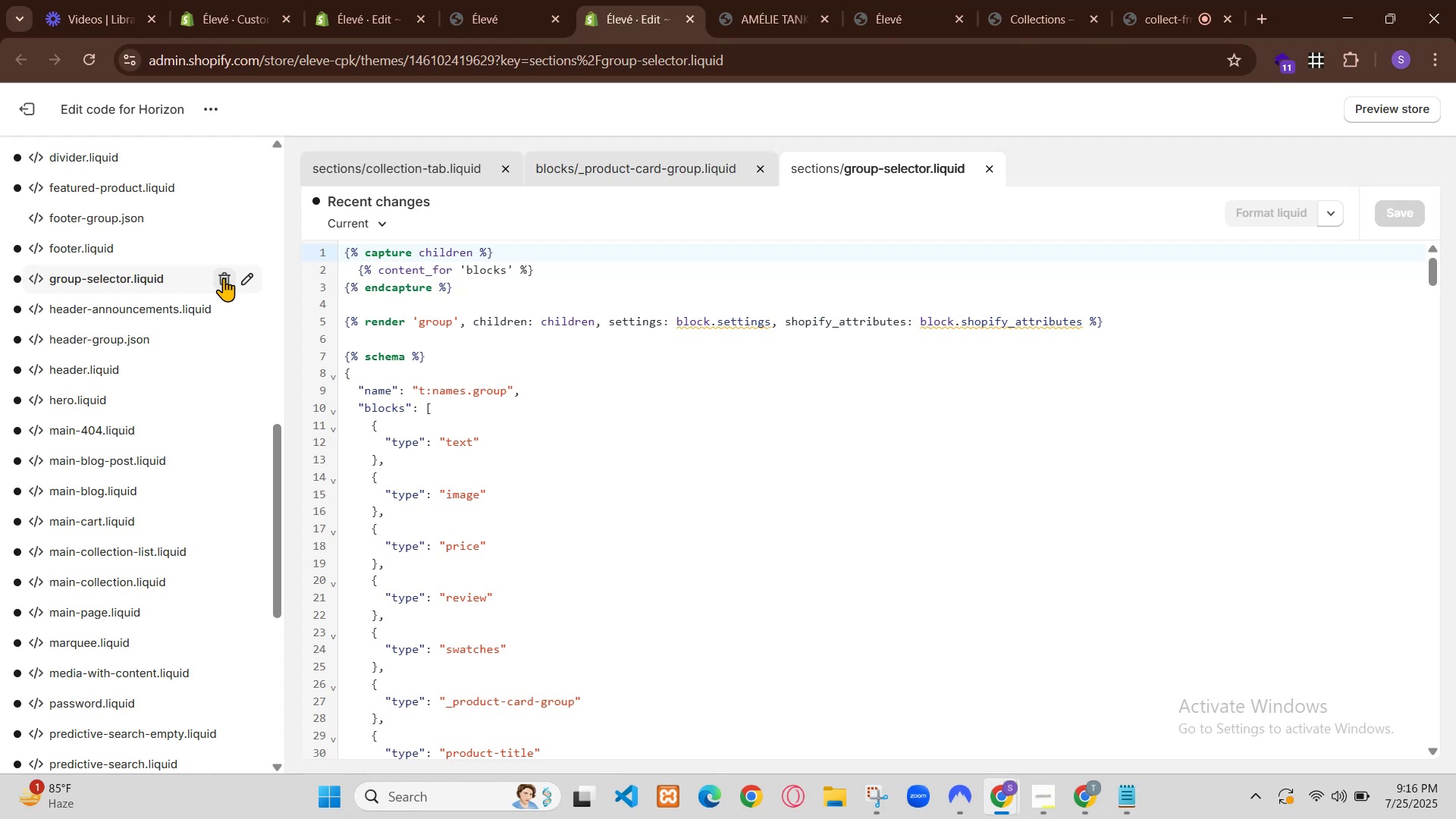 
left_click([168, 425])
 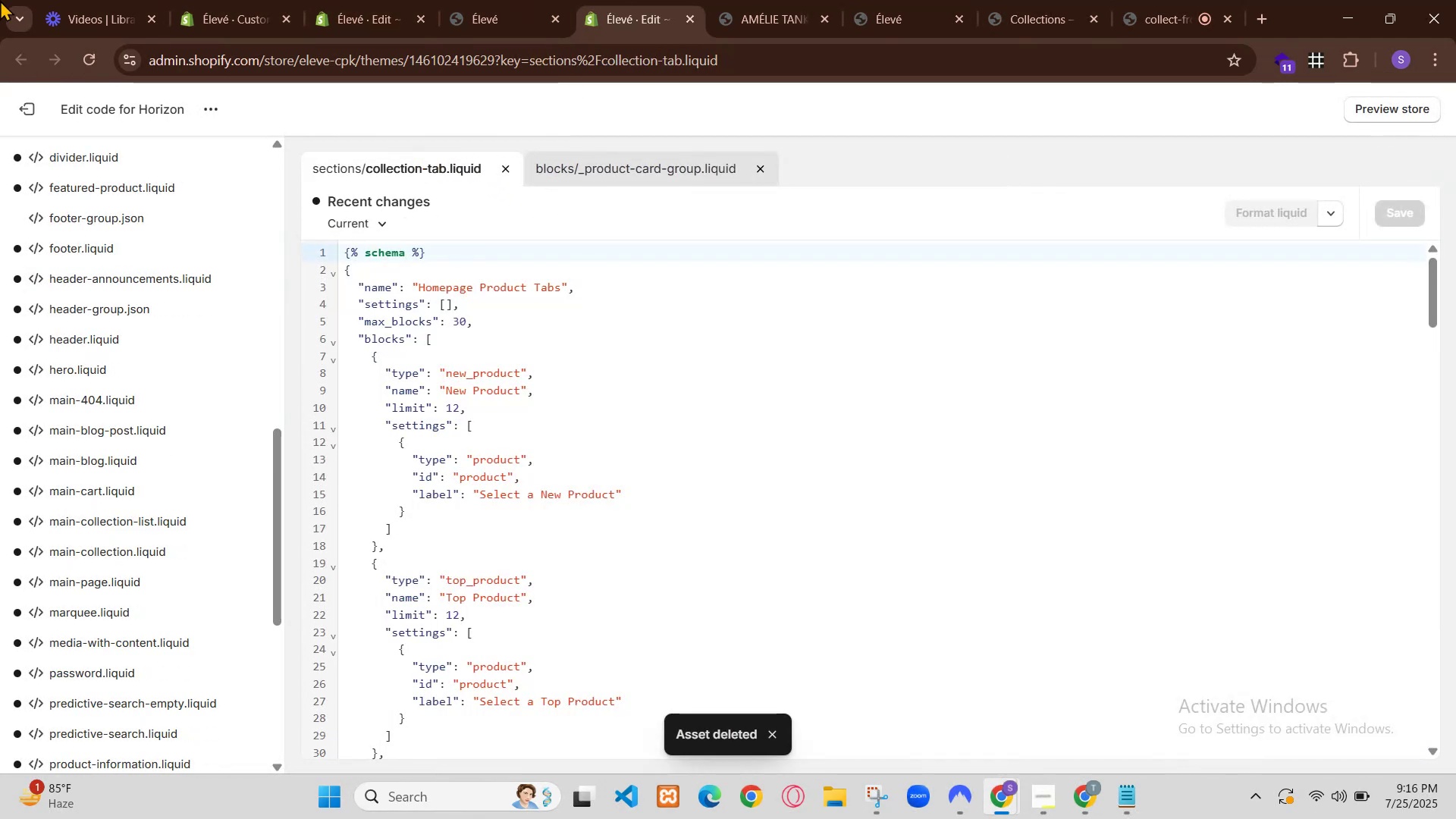 
left_click([265, 375])
 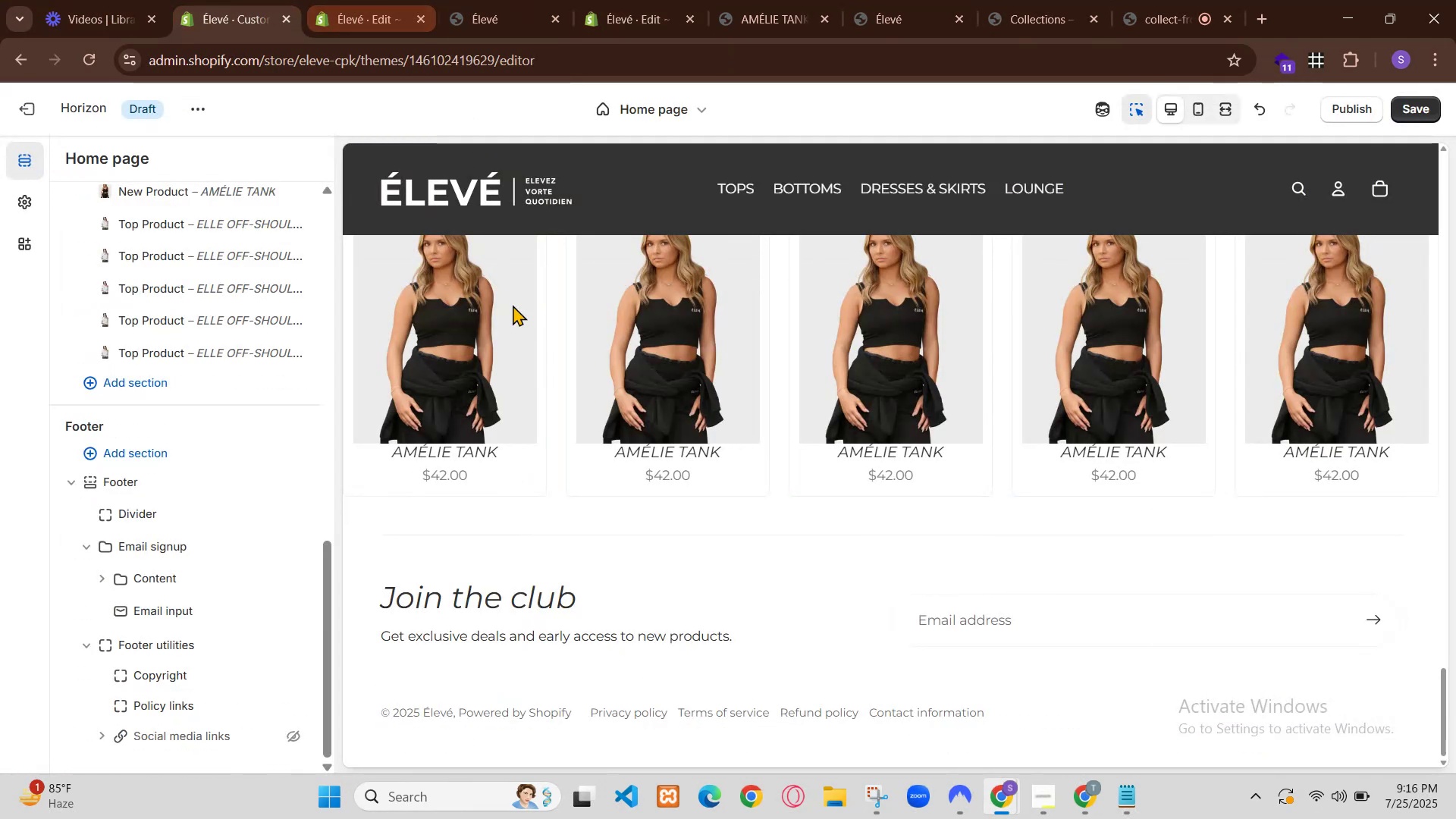 
left_click([220, 372])
 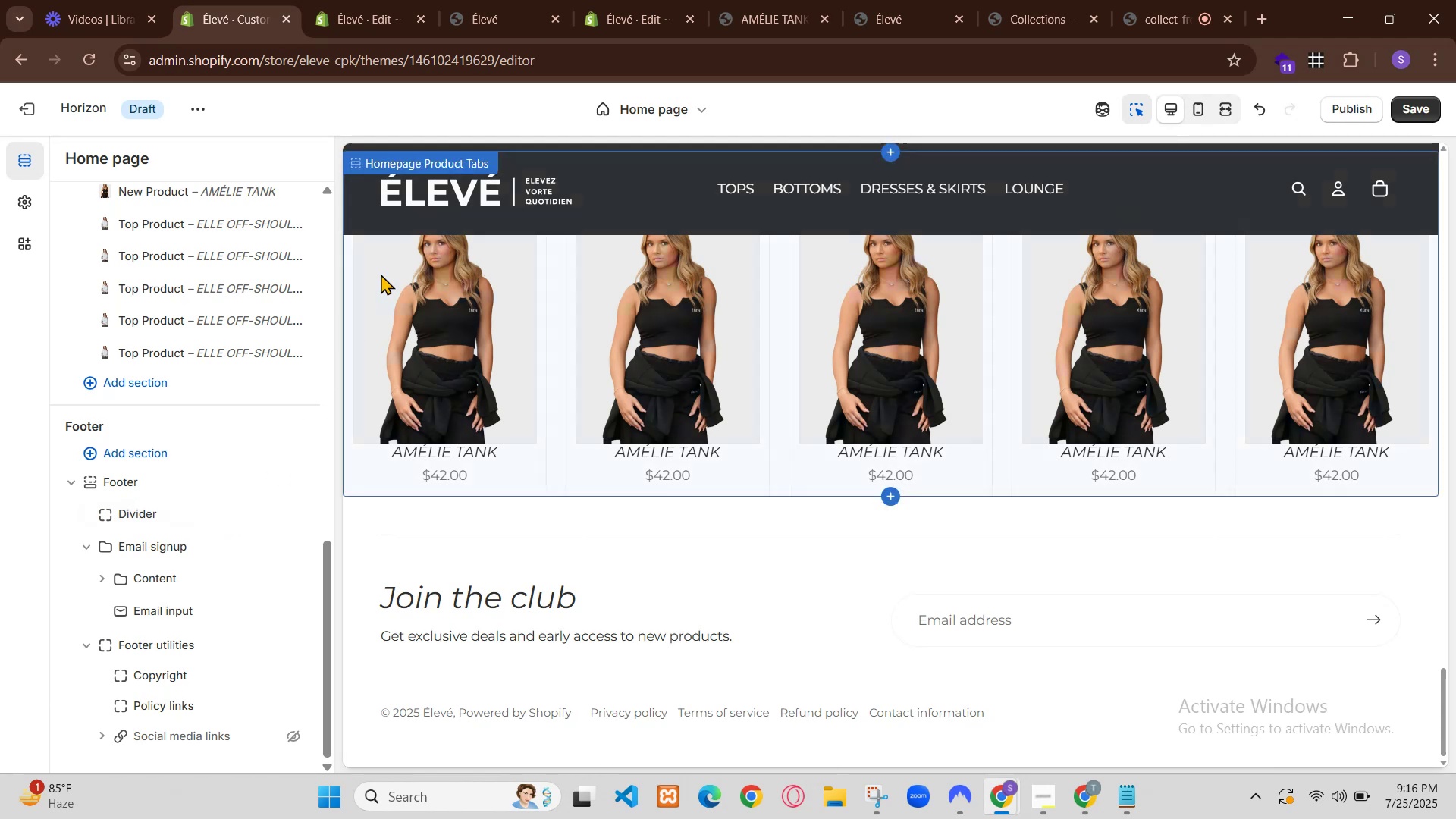 
left_click([224, 459])
 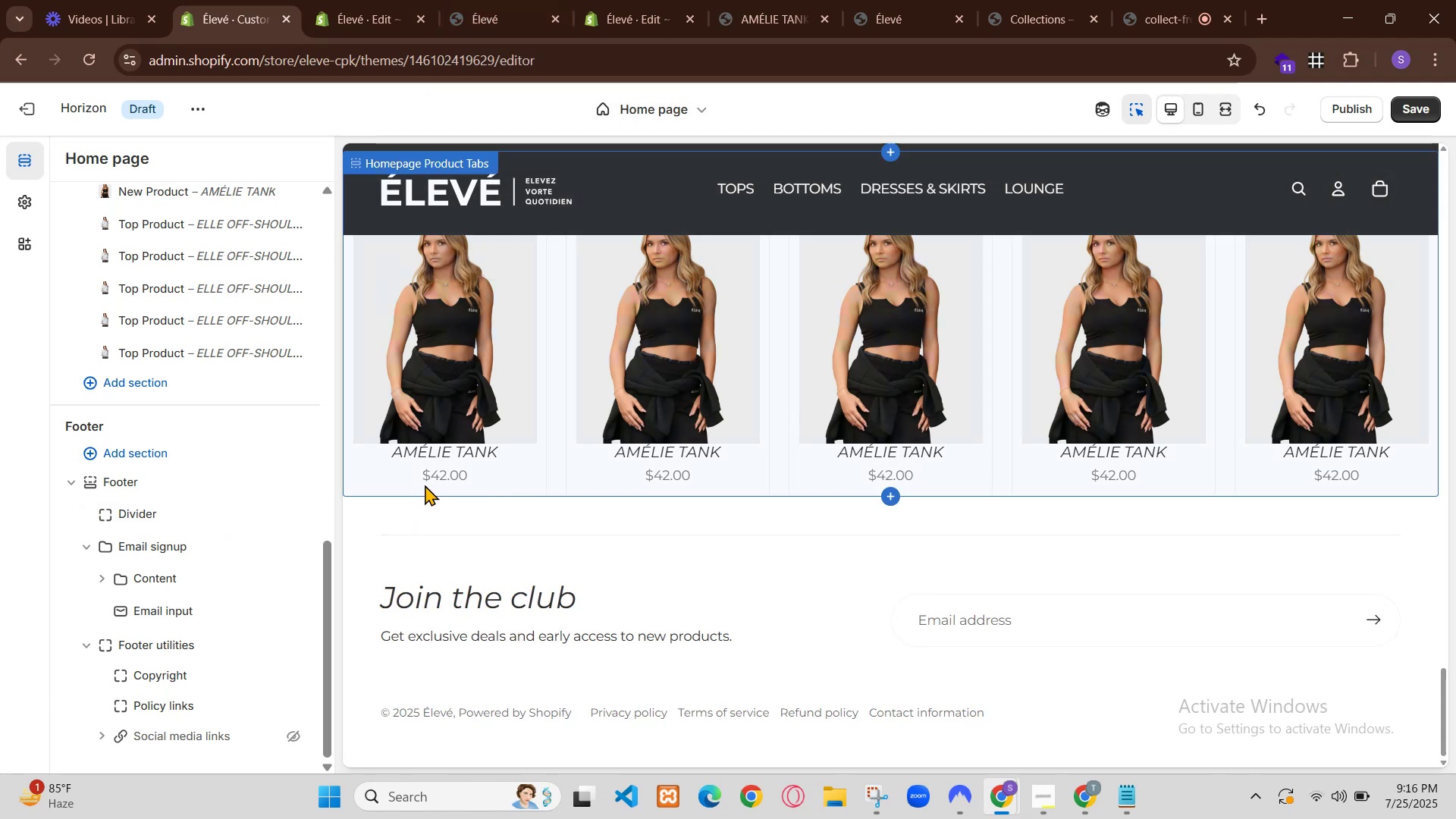 
left_click([236, 457])
 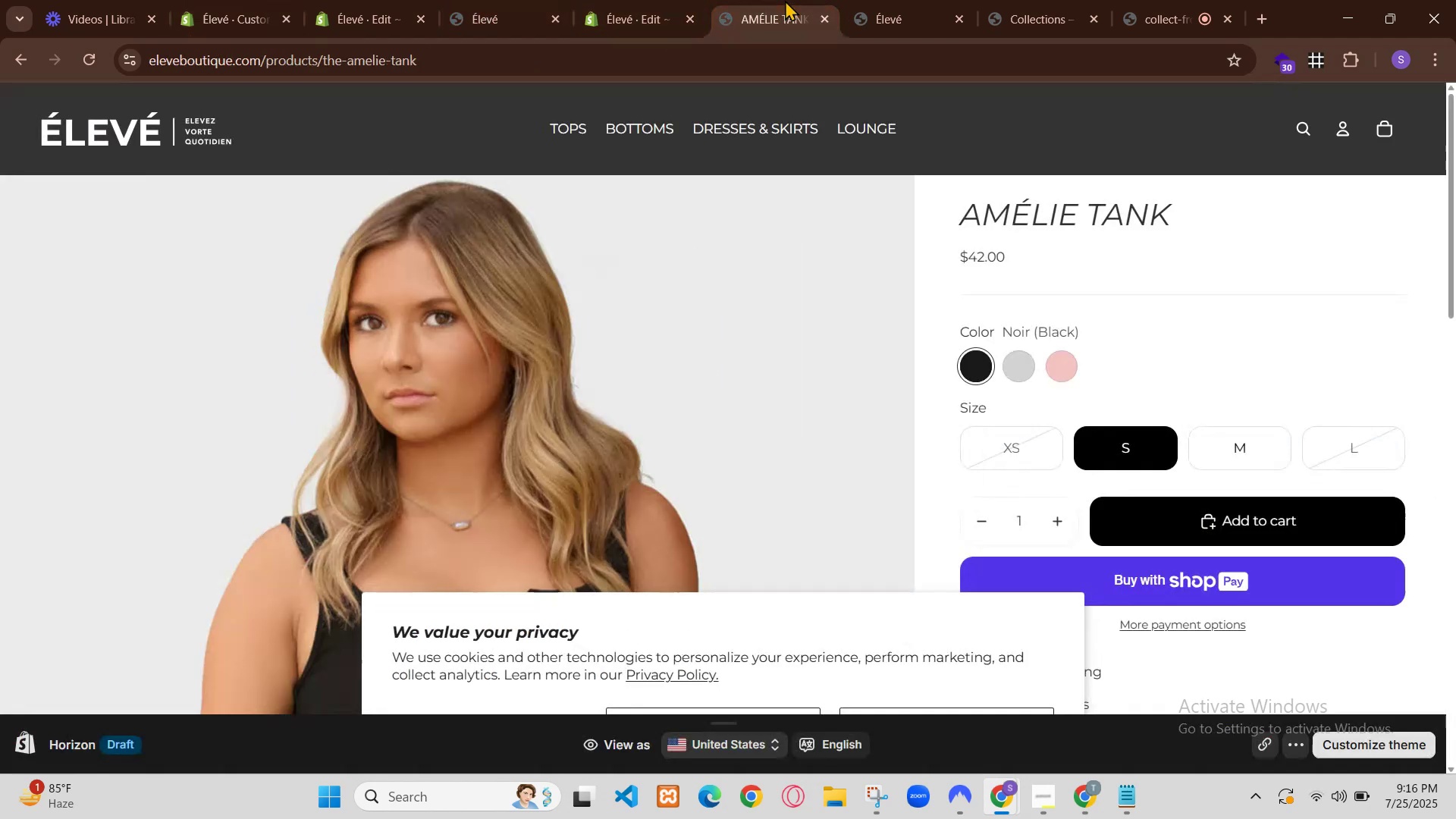 
left_click([193, 602])
 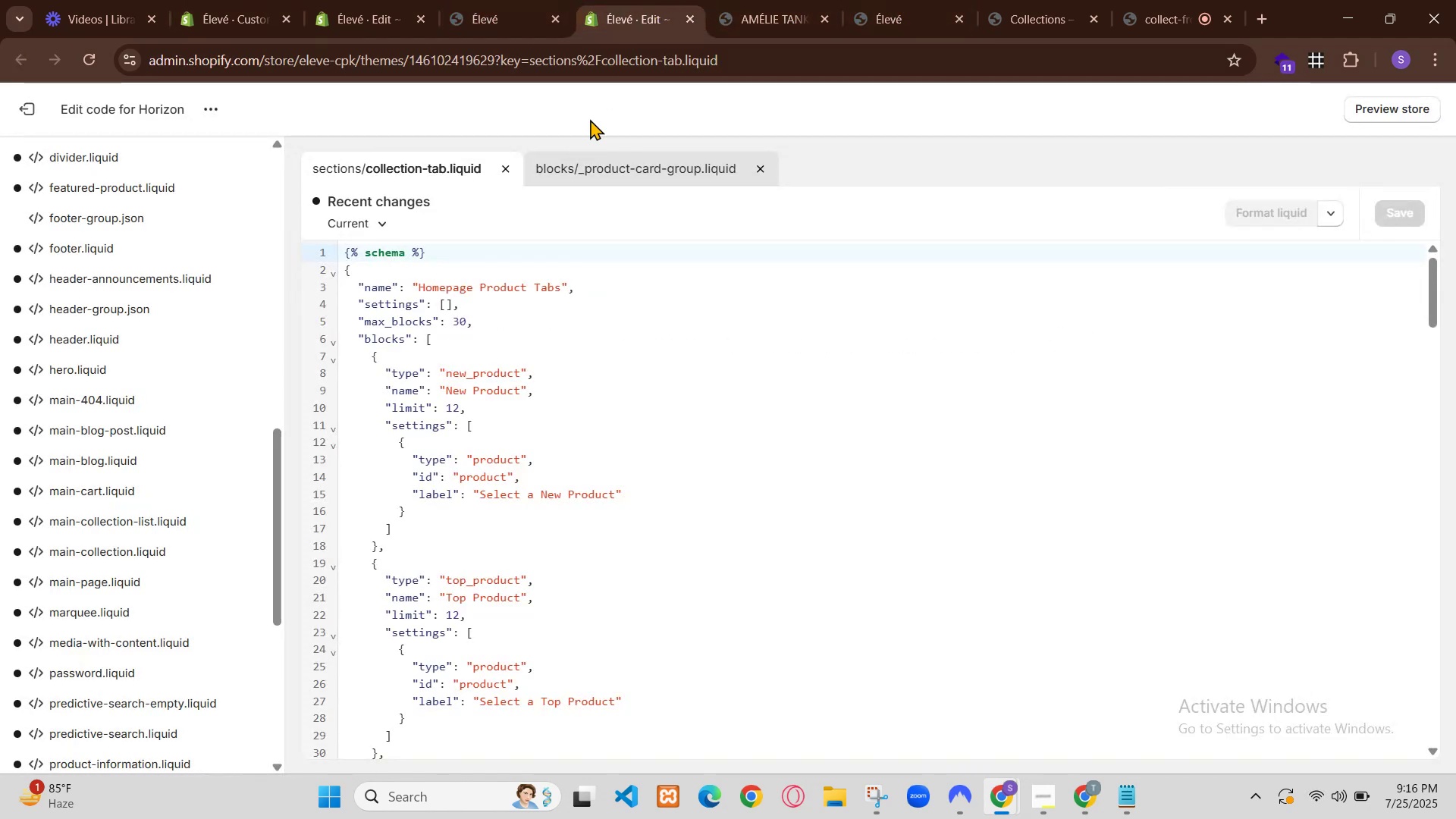 
left_click([231, 604])
 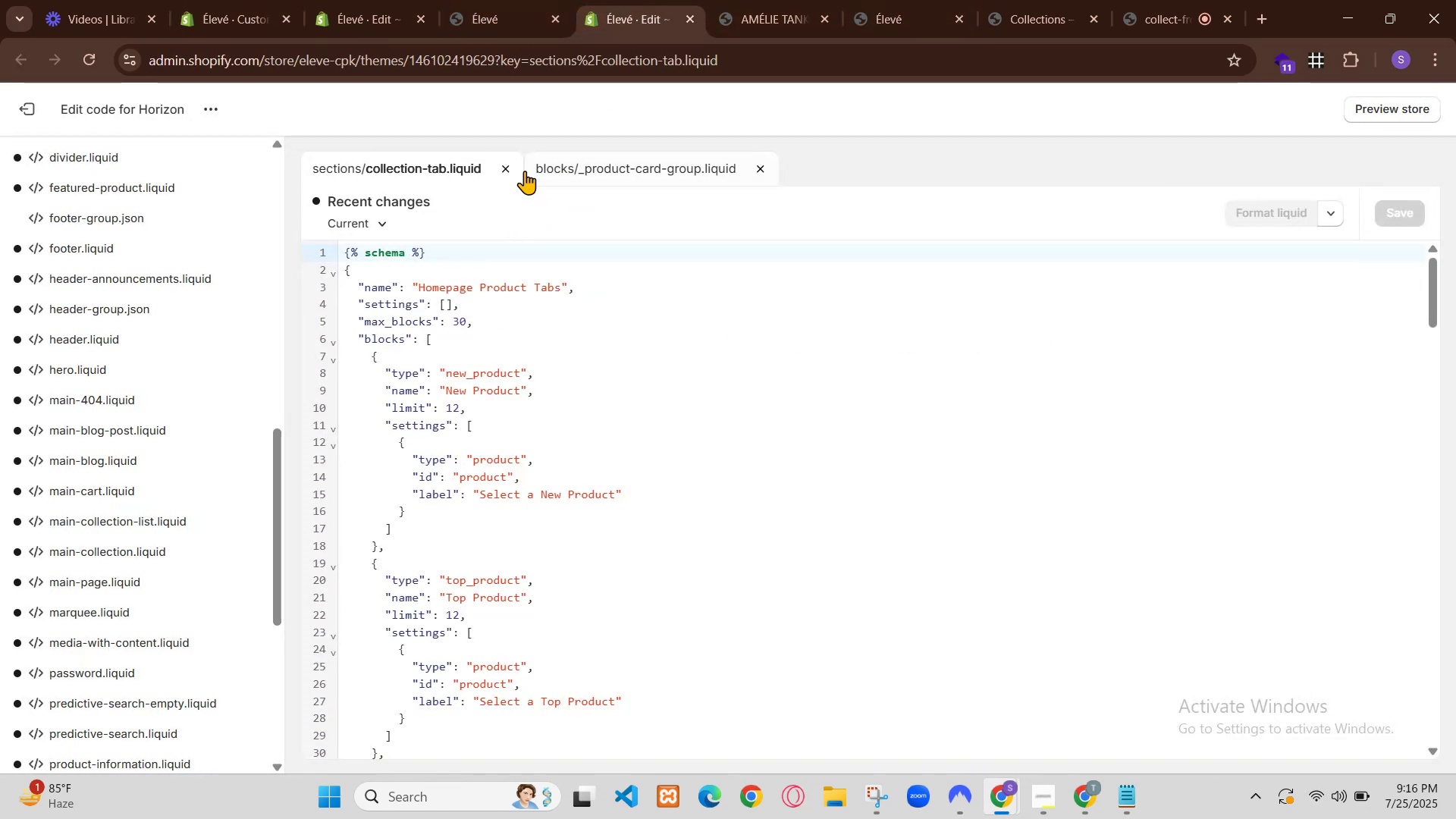 
left_click([205, 604])
 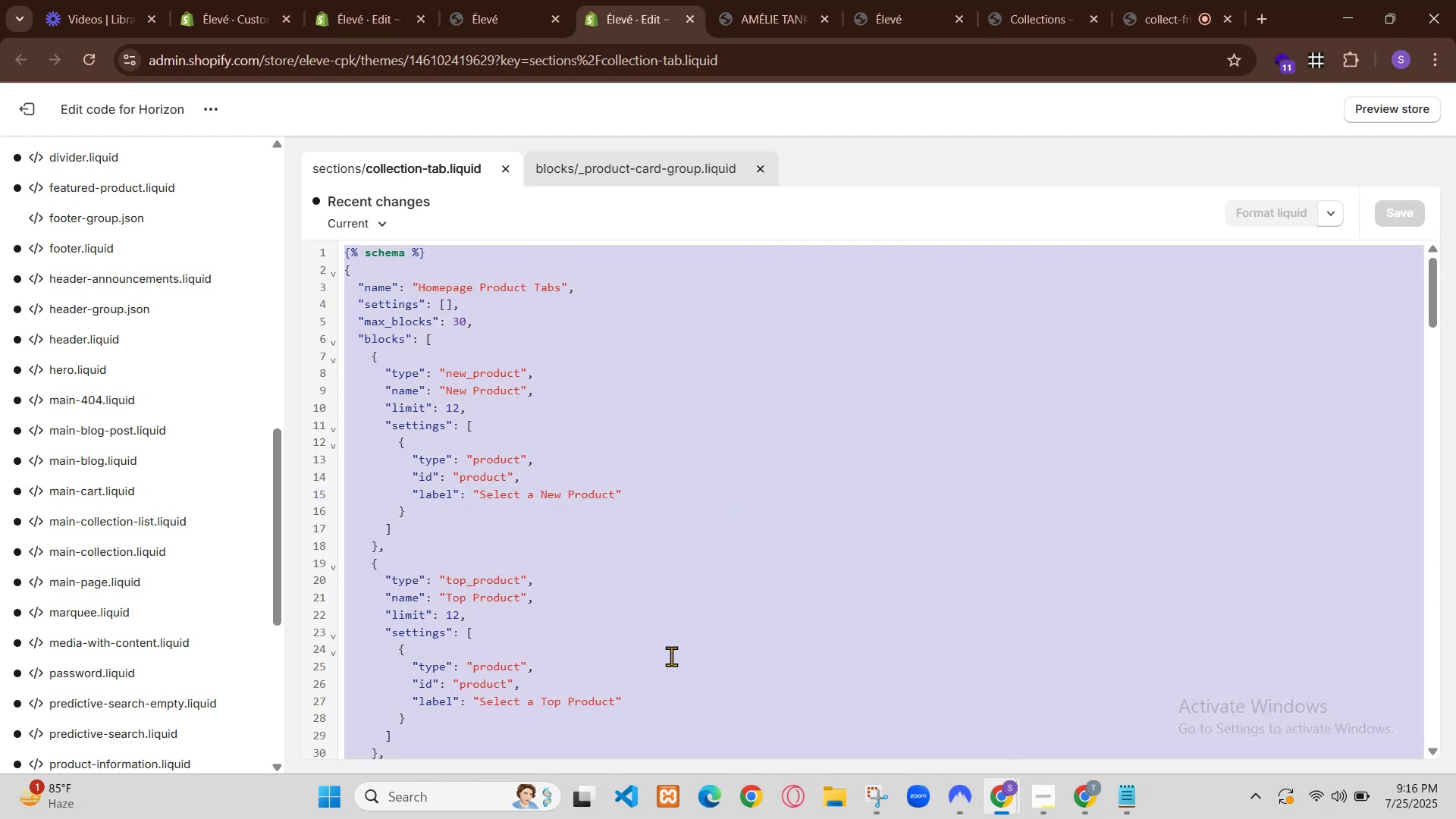 
left_click([293, 603])
 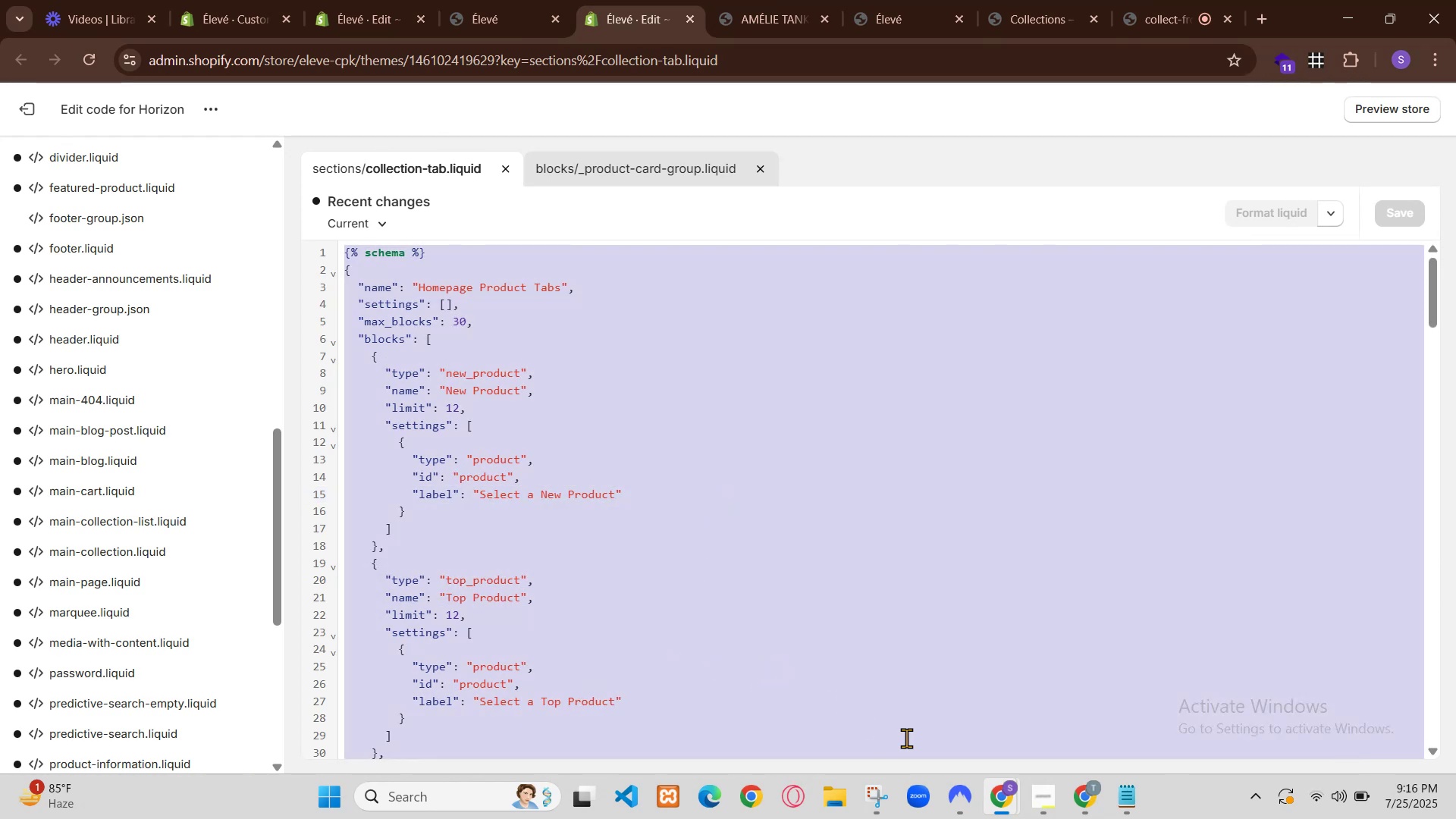 
left_click([290, 603])
 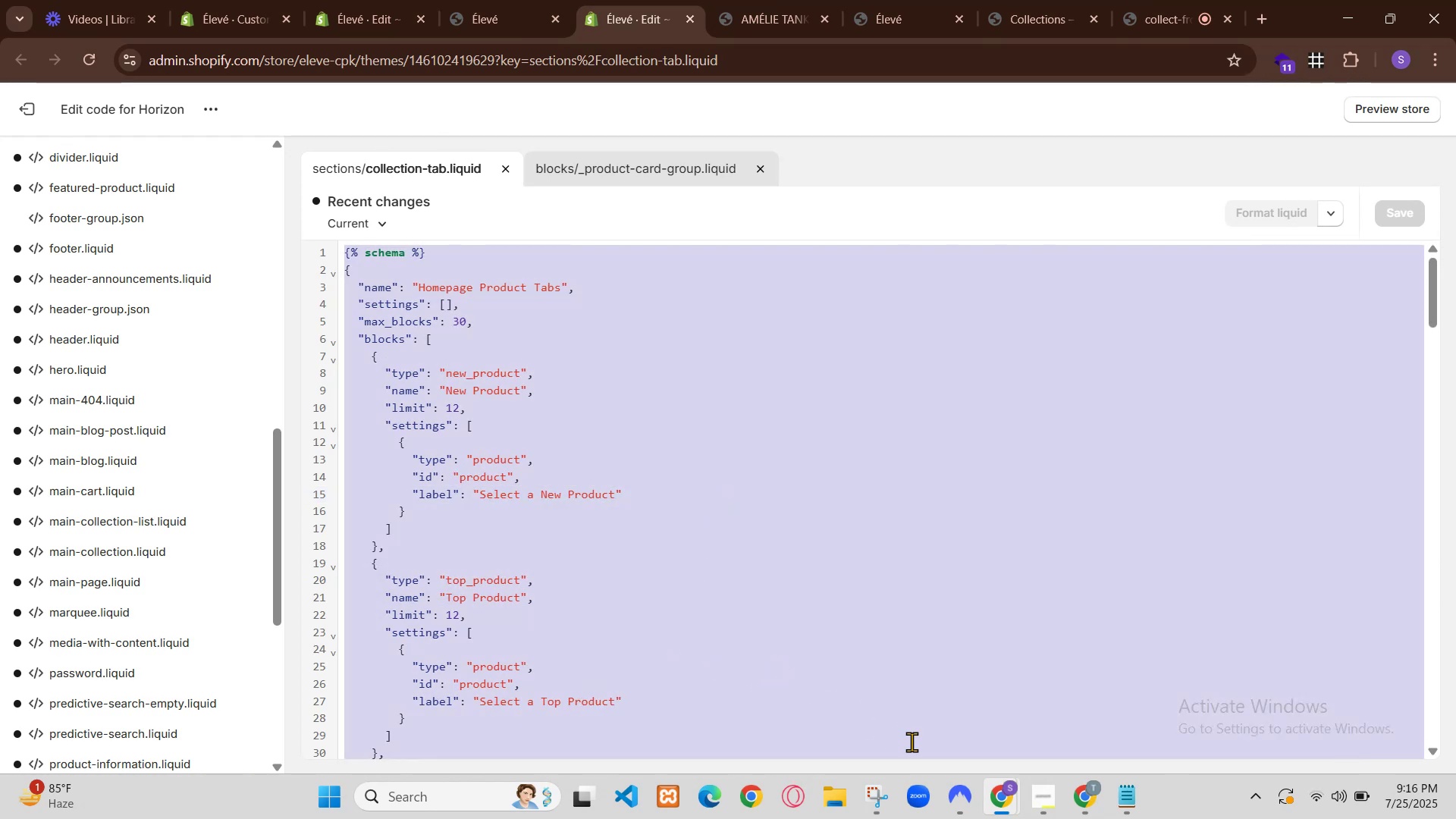 
left_click([182, 598])
 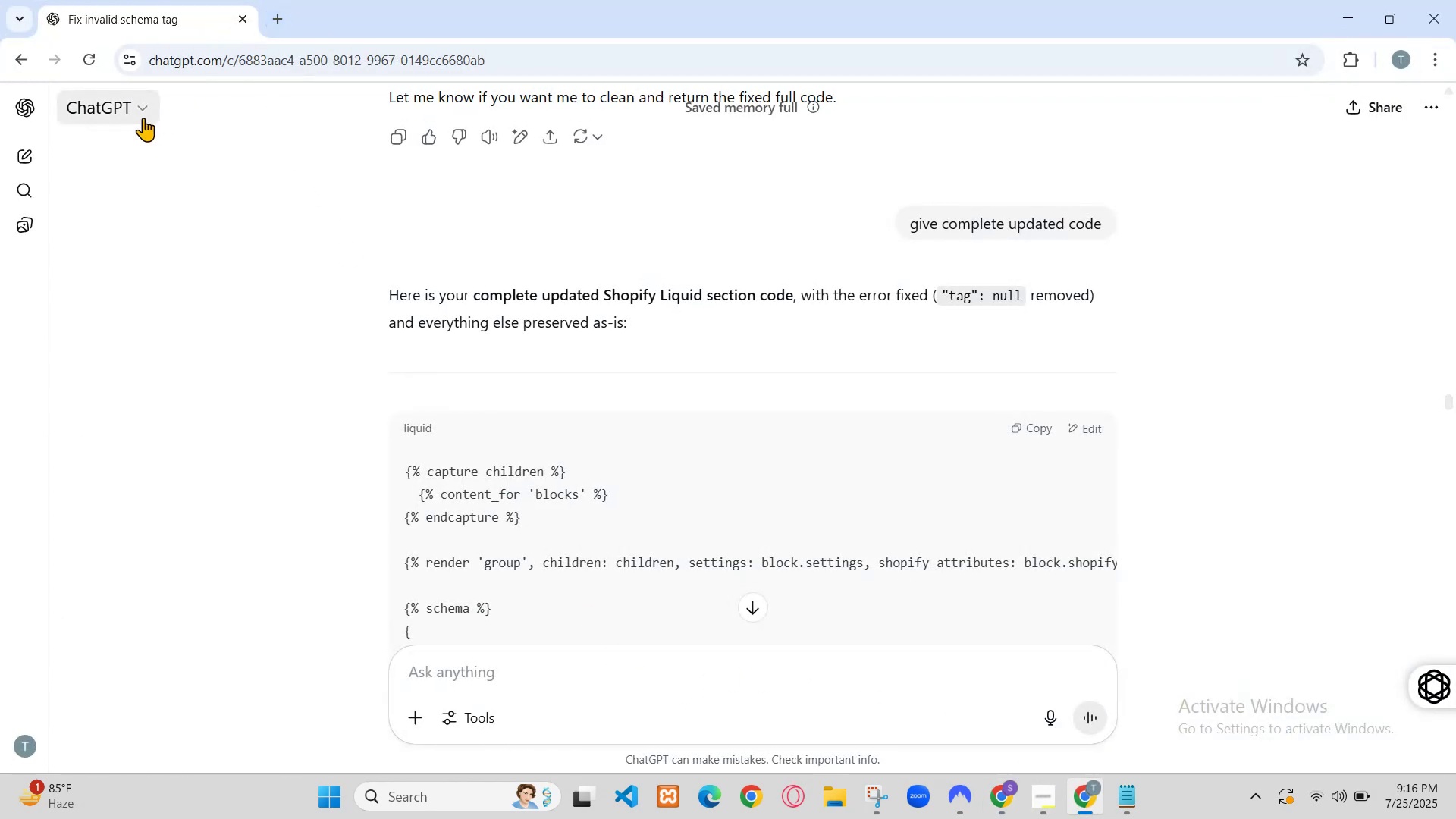 
left_click([57, 170])
 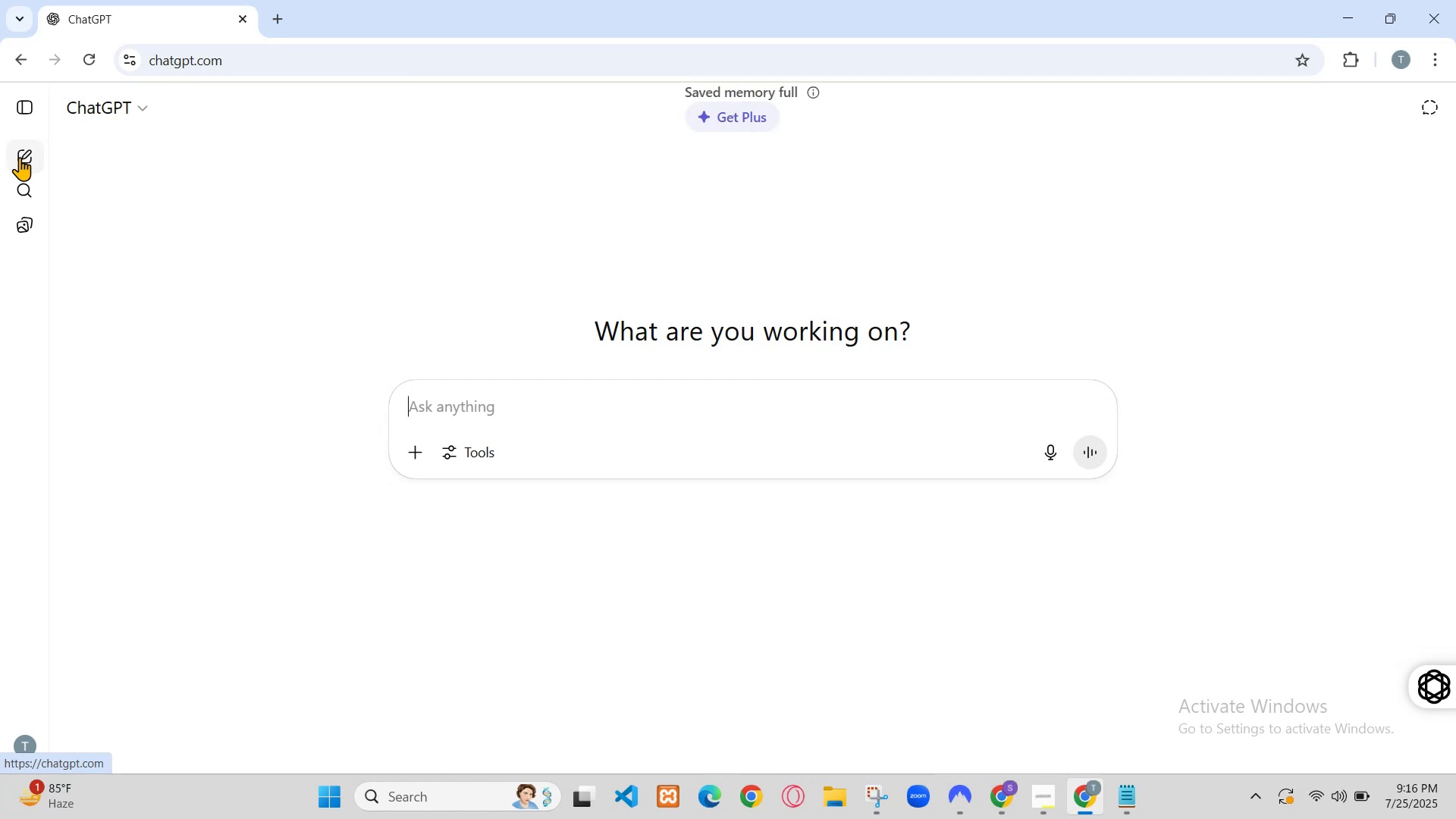 
left_click([65, 155])
 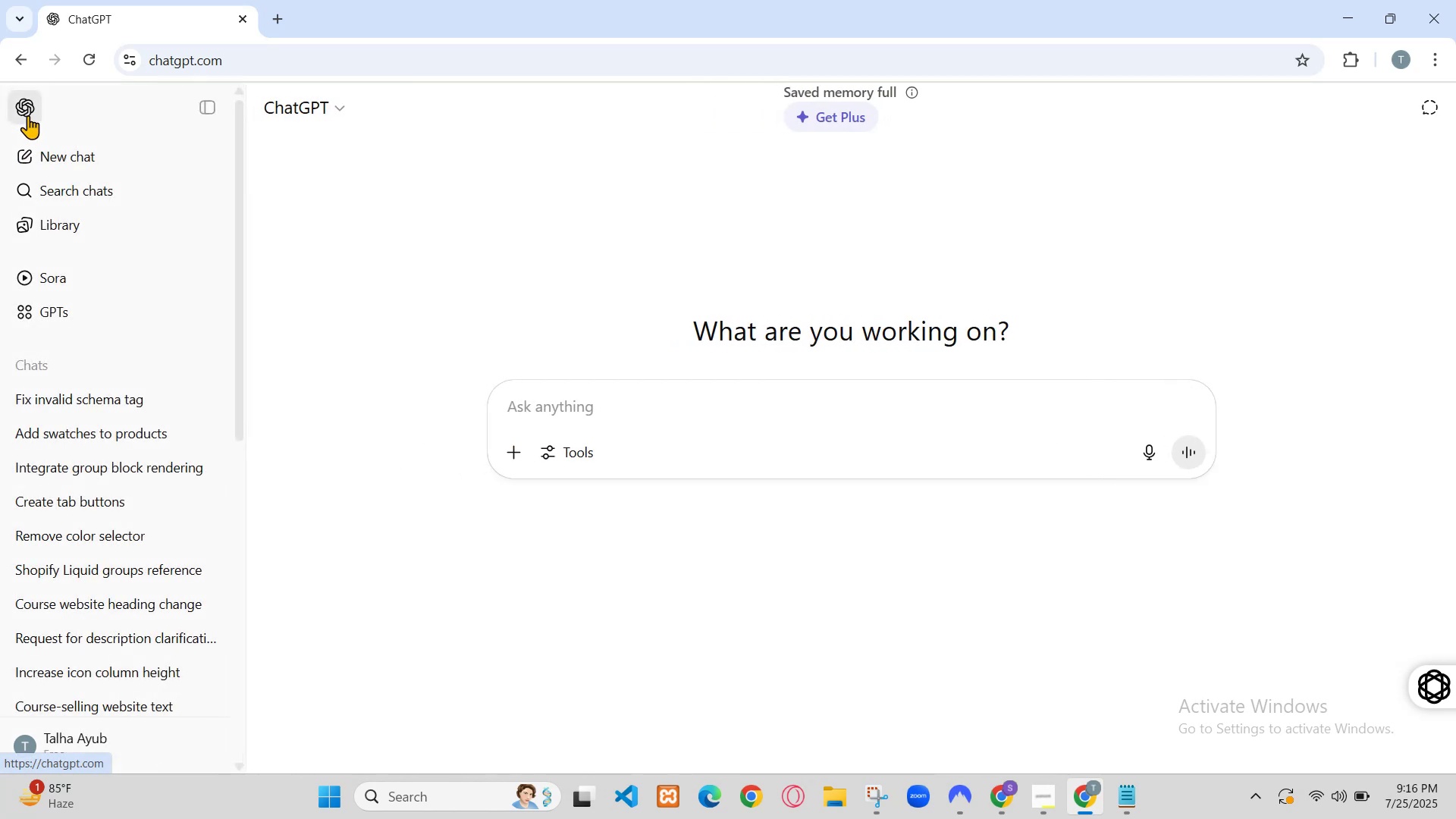 
scroll: coordinate [143, 630], scroll_direction: down, amount: 4.0
 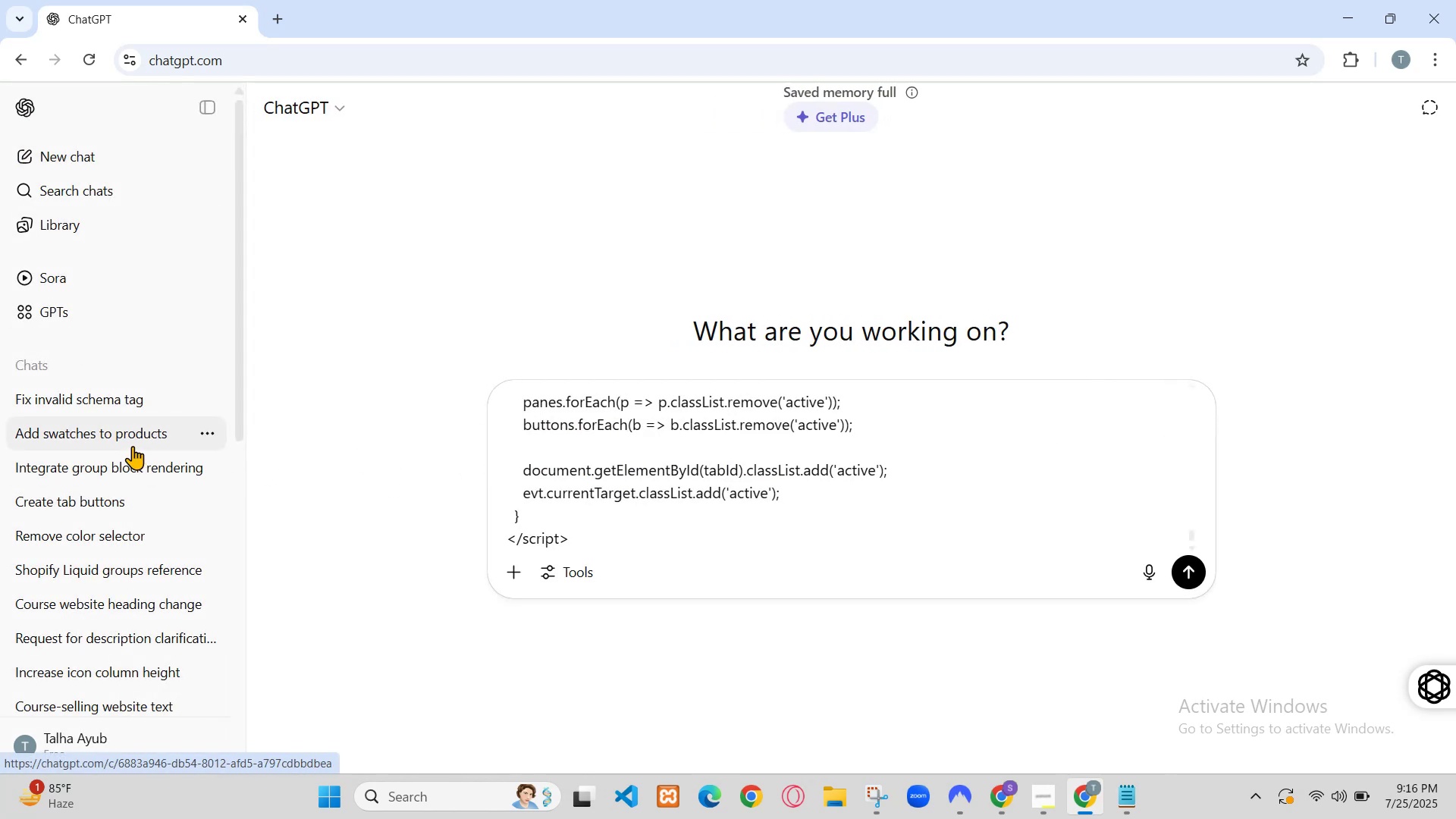 
left_click_drag(start_coordinate=[168, 320], to_coordinate=[178, 359])
 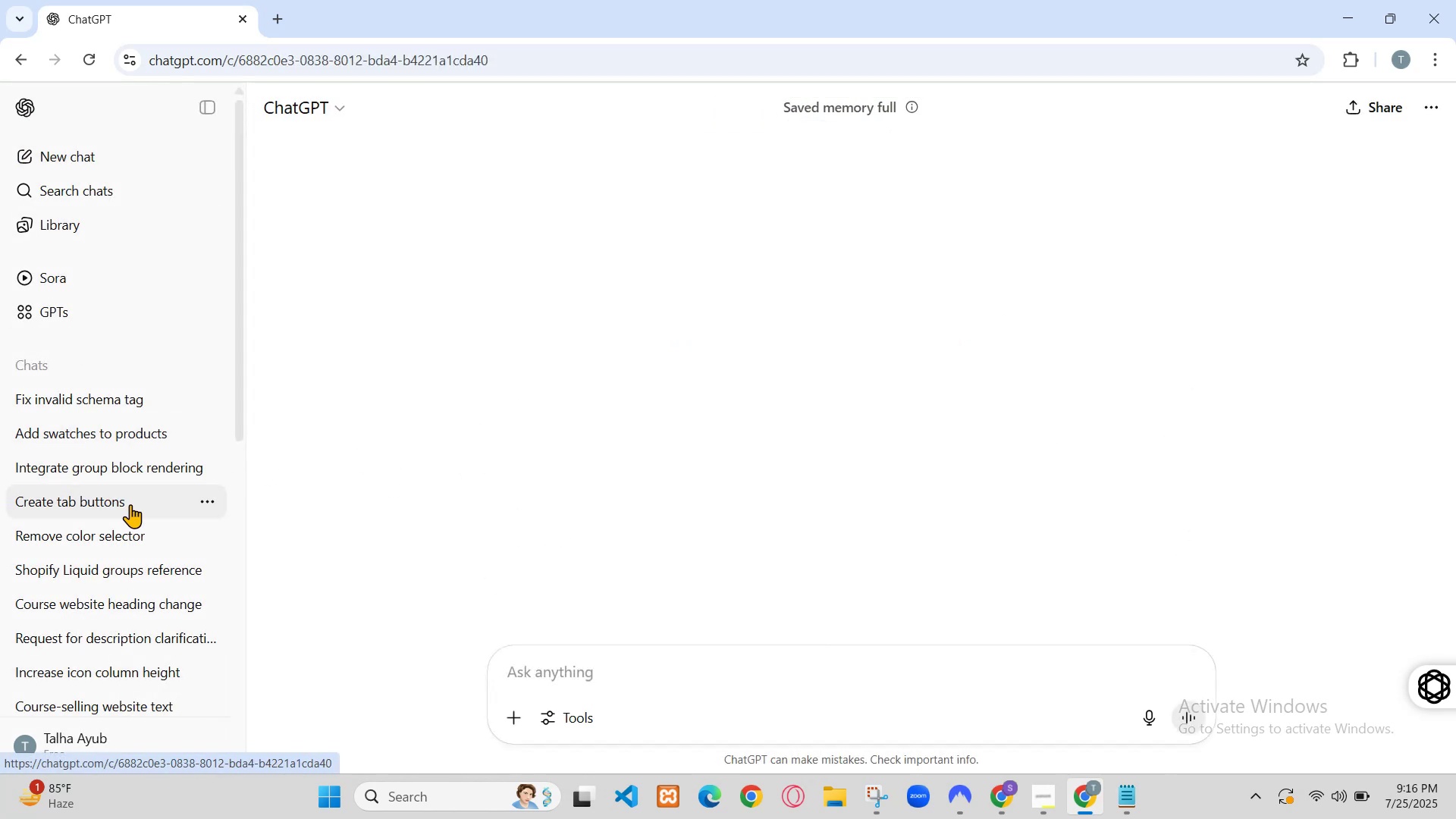 
left_click([299, 344])
 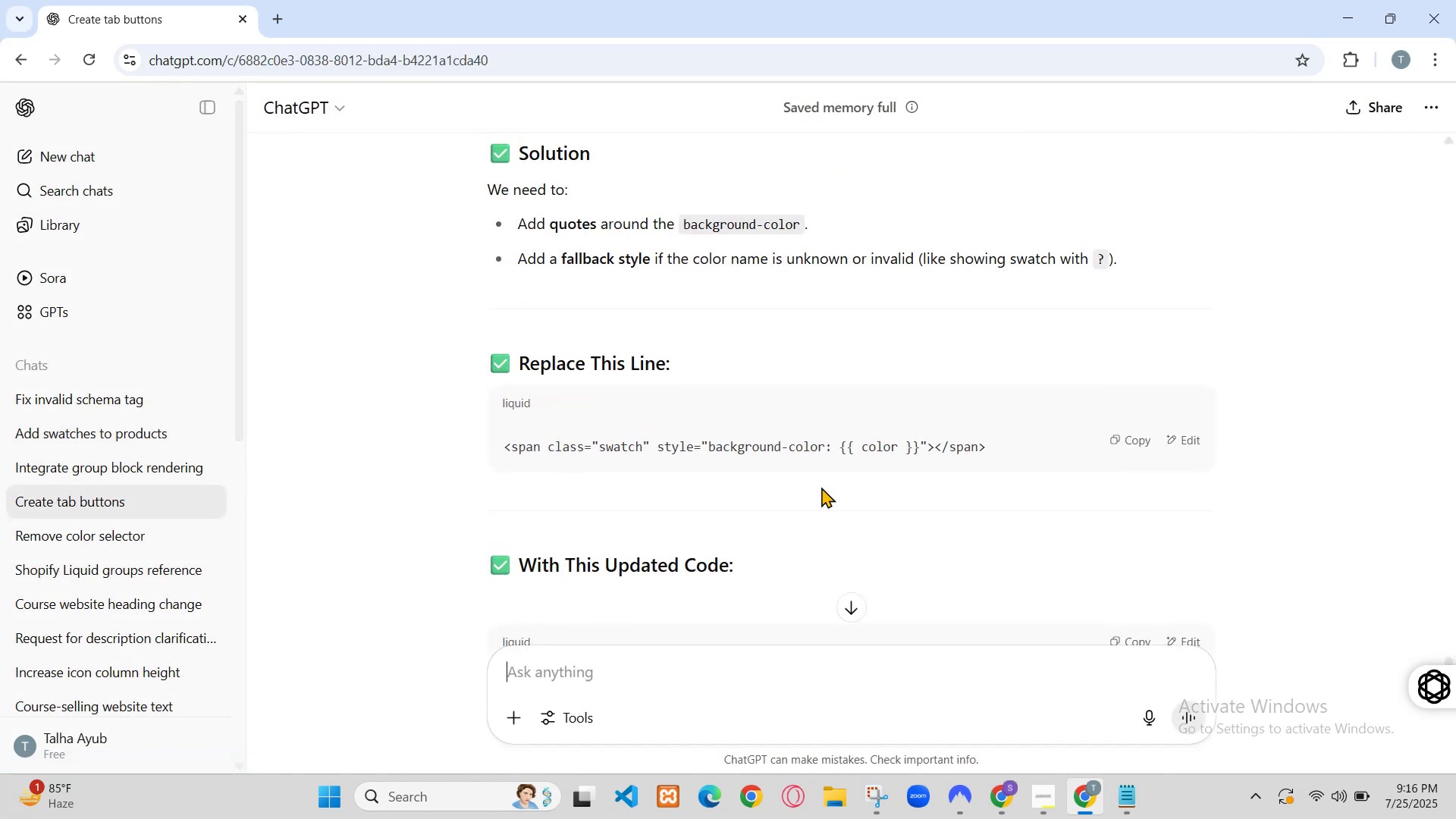 
left_click([299, 347])
 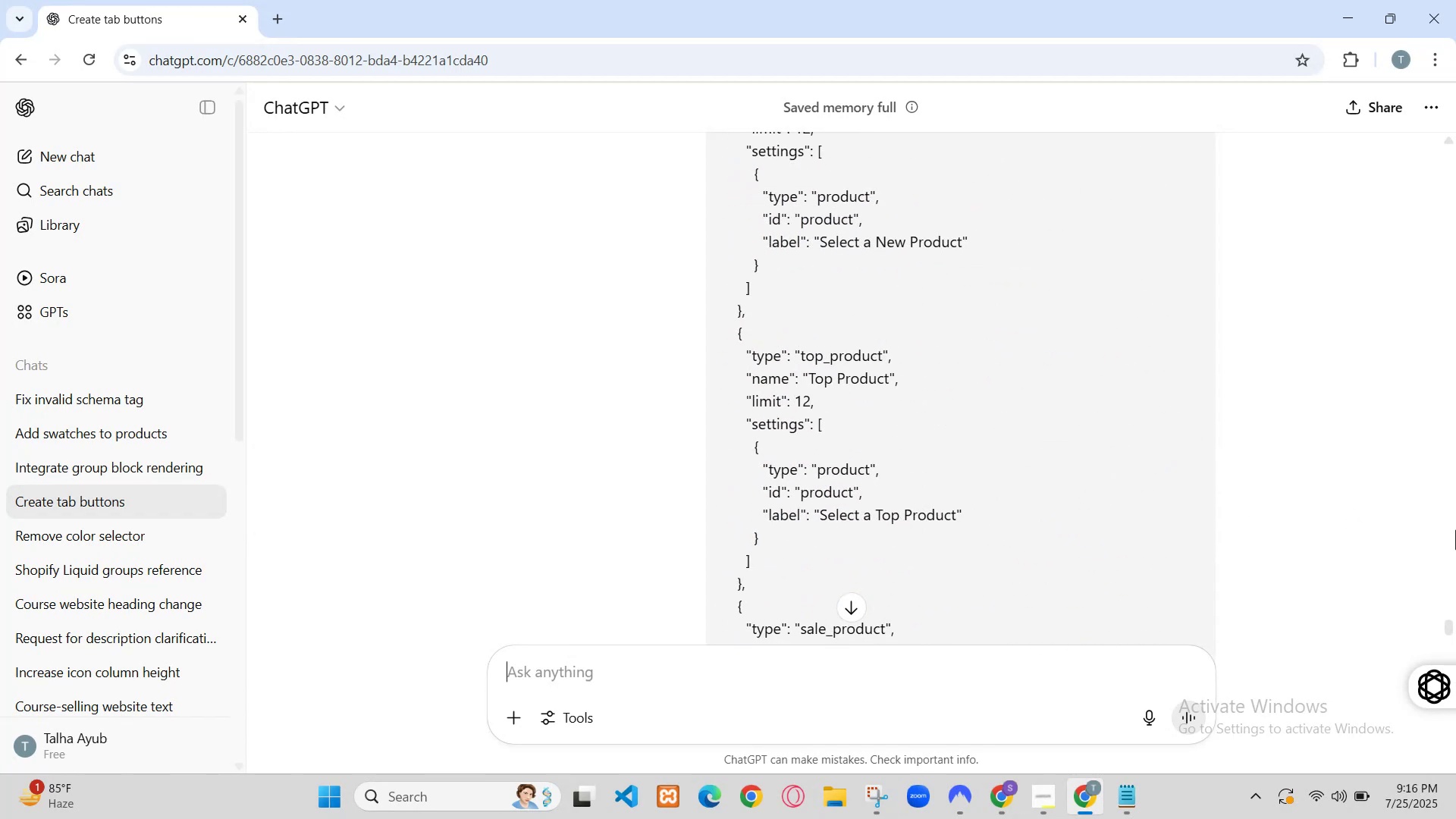 
left_click([297, 325])
 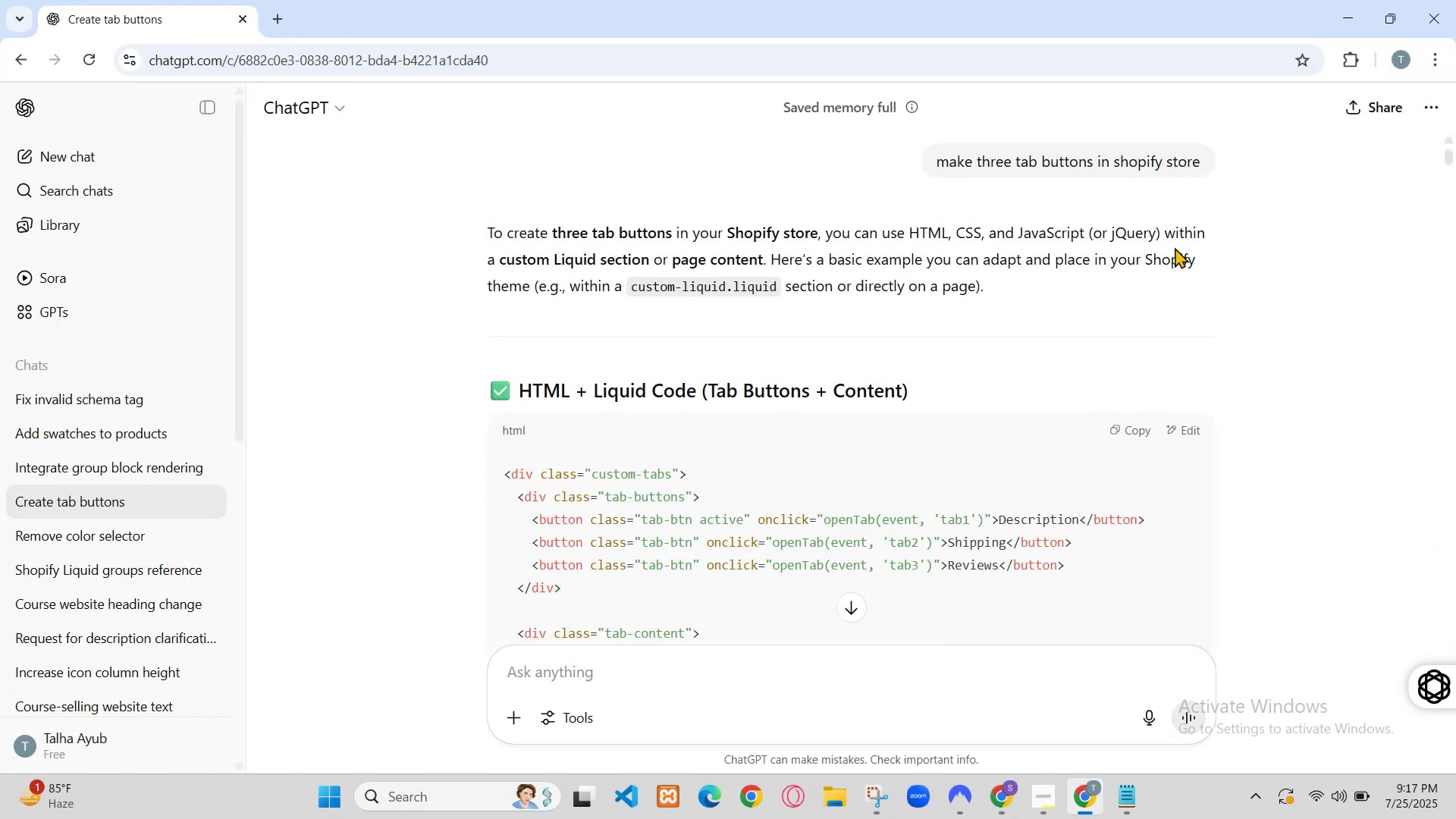 
left_click([295, 289])
 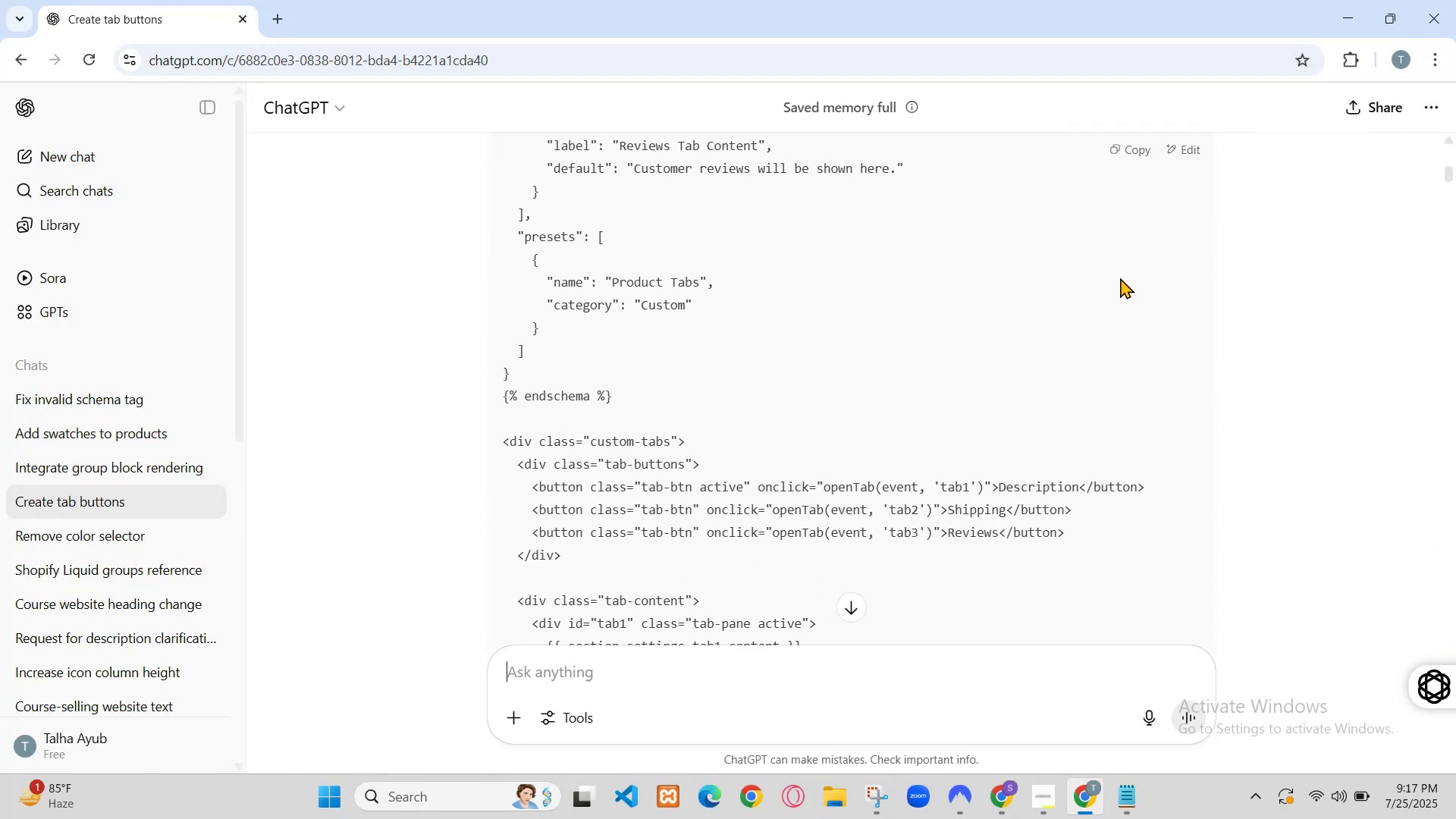 
left_click([172, 348])
 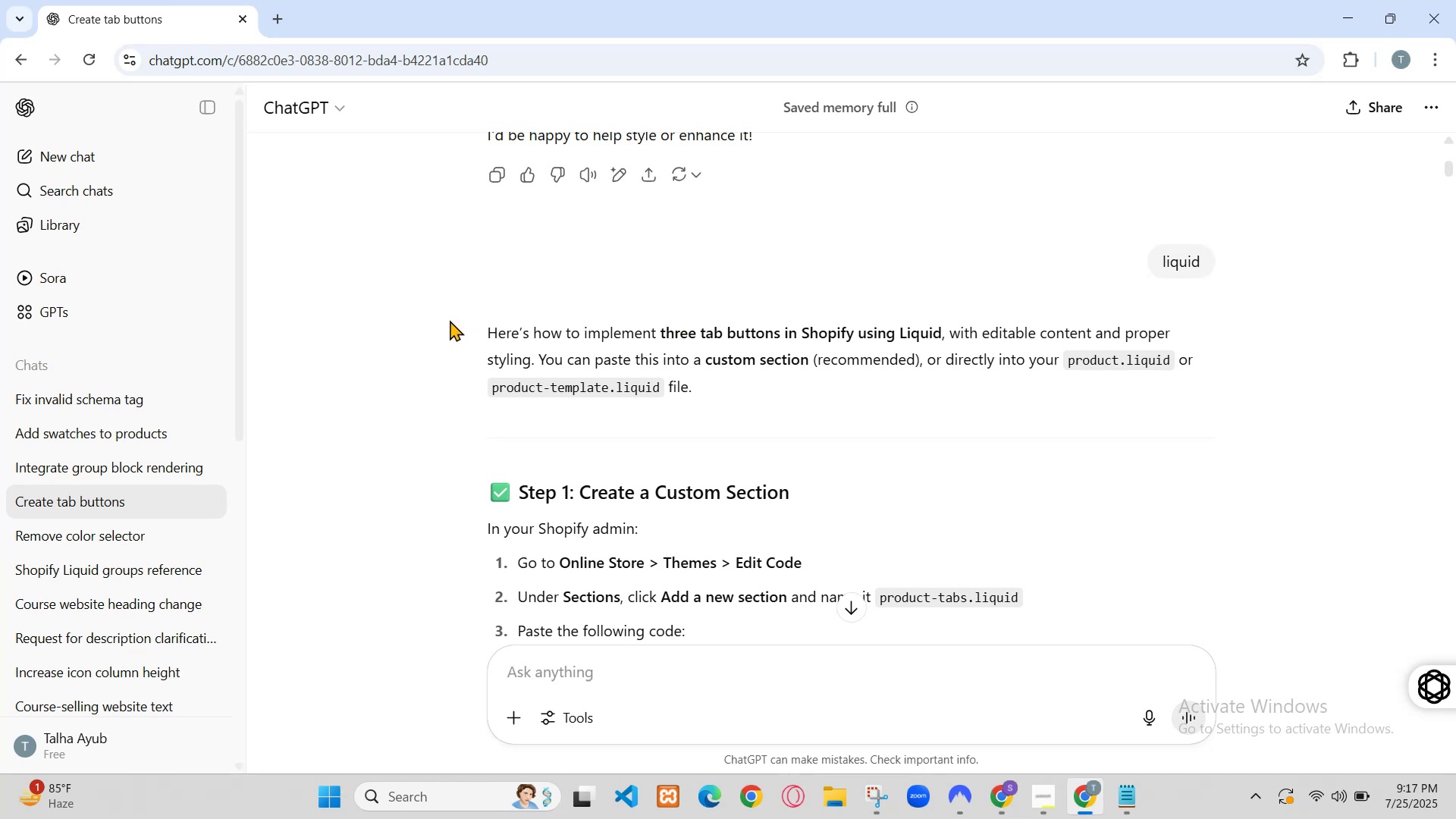 
left_click_drag(start_coordinate=[278, 206], to_coordinate=[182, 206])
 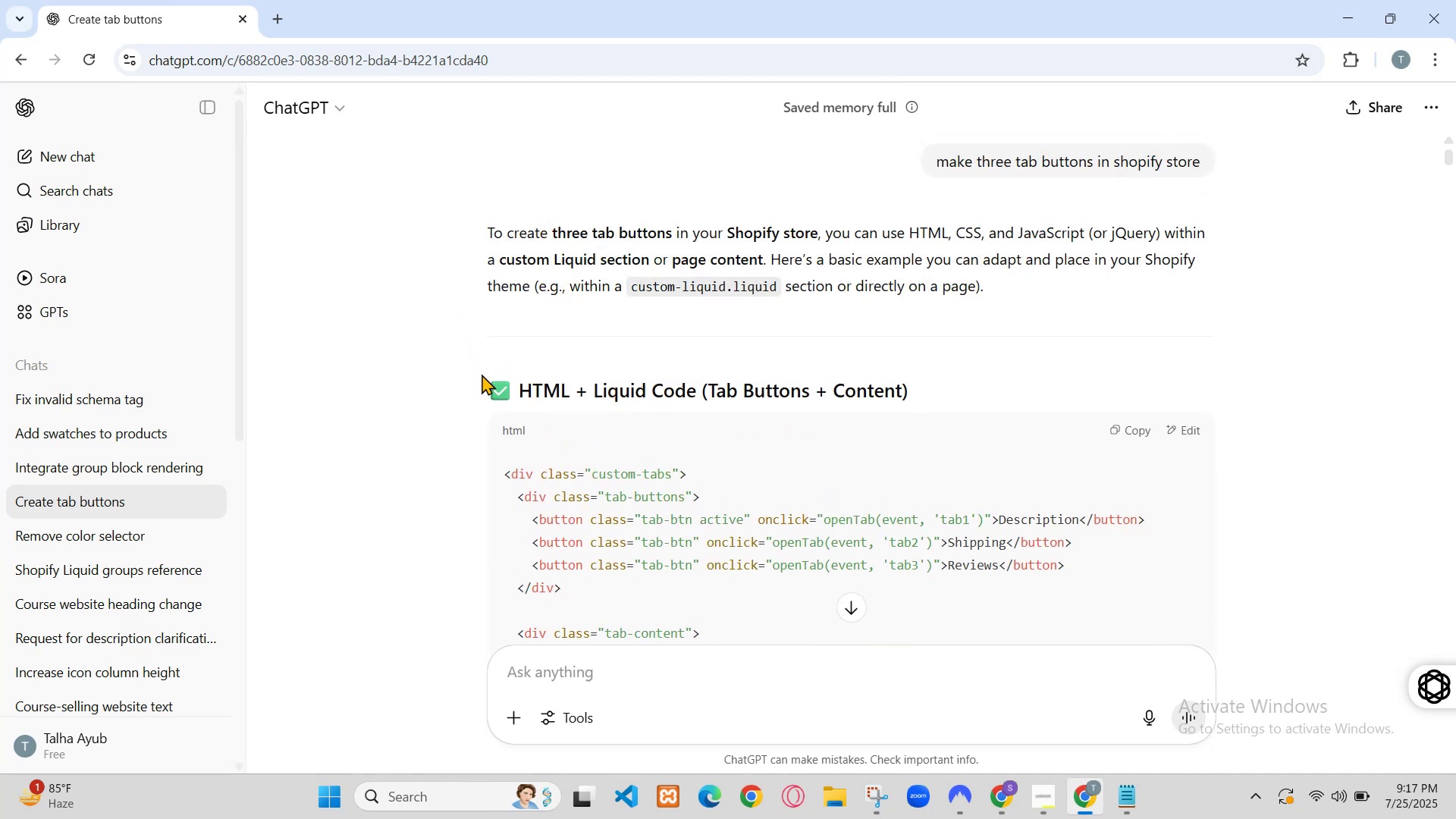 
wait(5.05)
 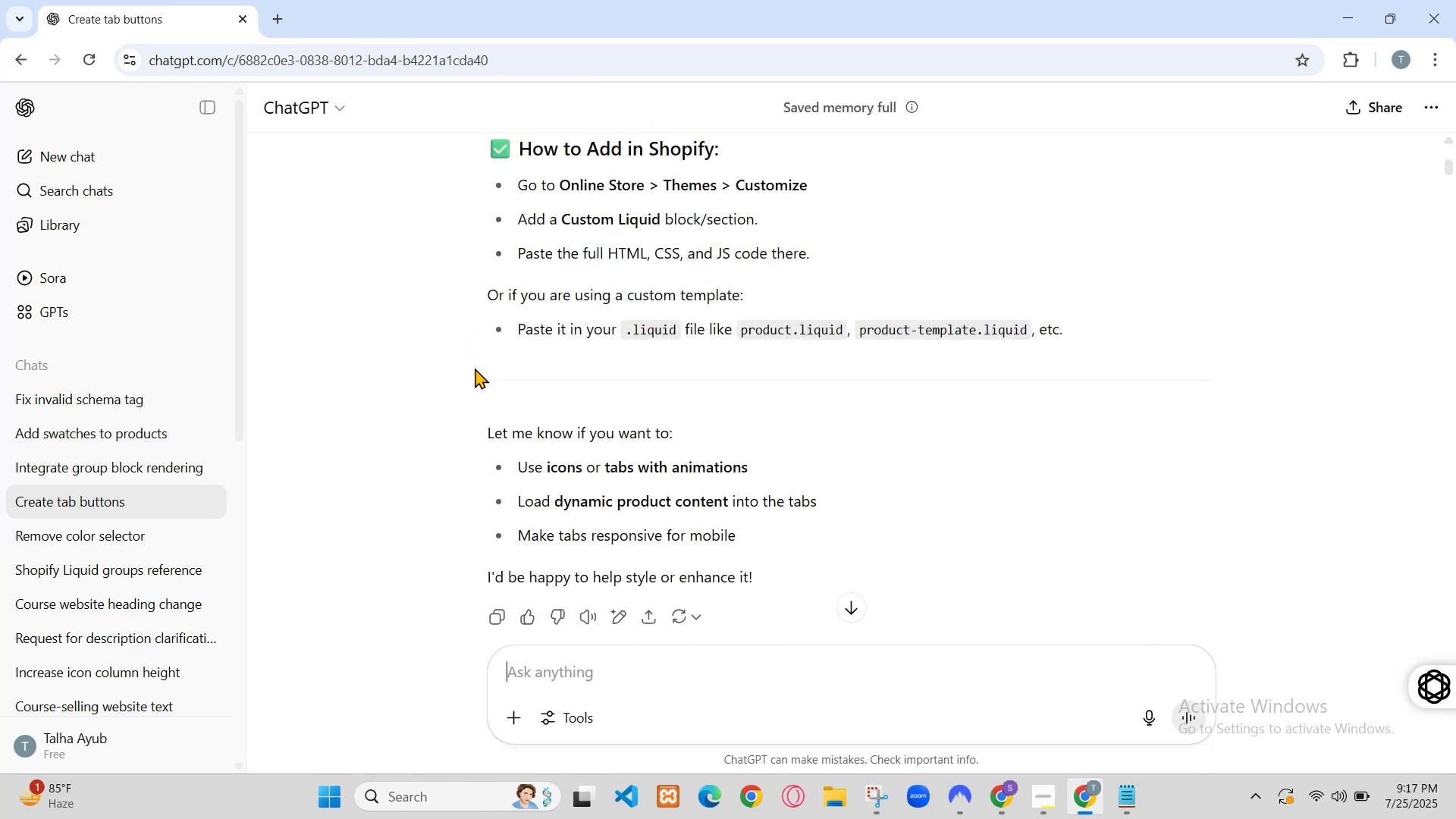 
left_click([61, 158])
 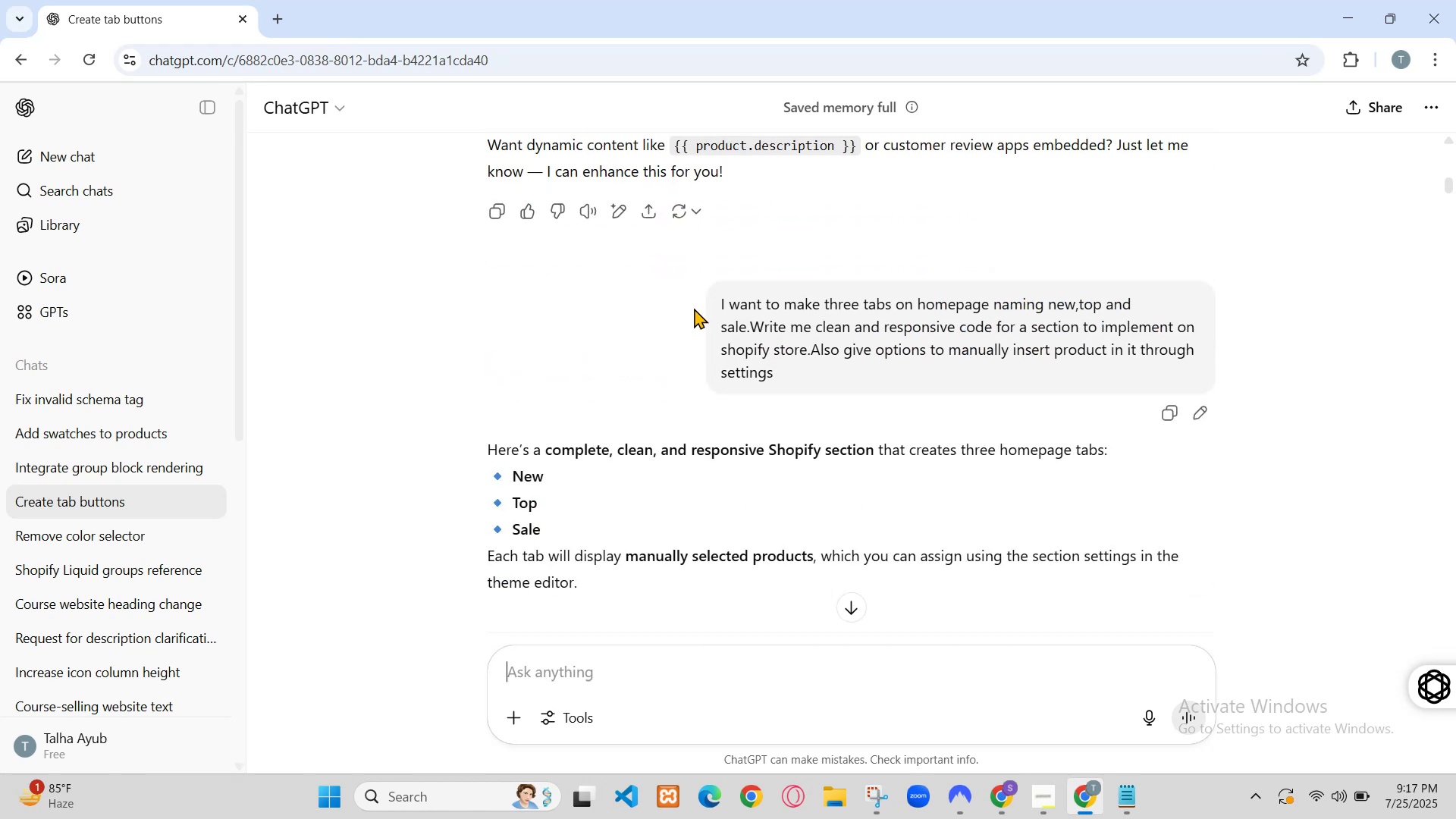 
wait(6.01)
 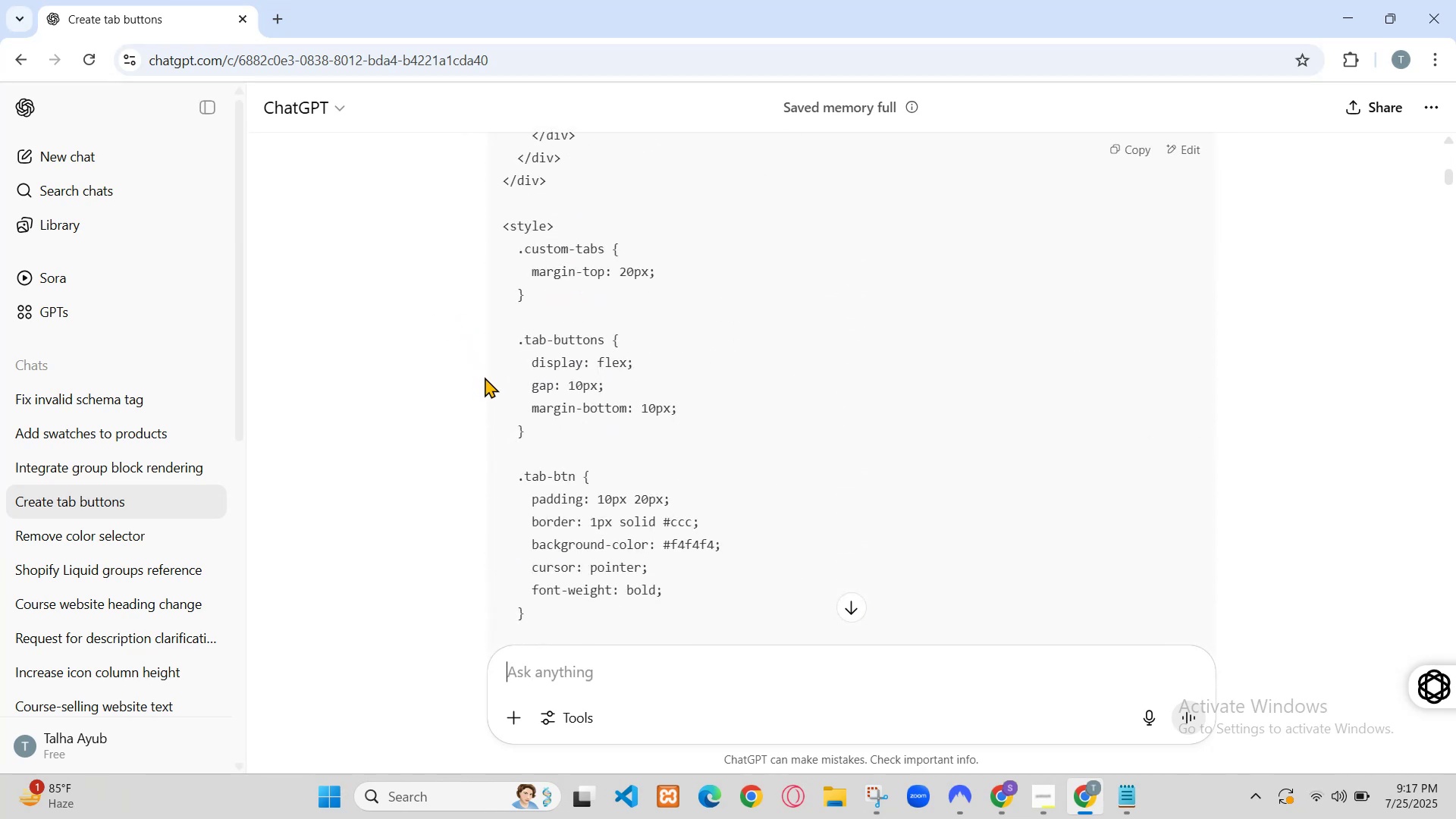 
left_click([114, 254])
 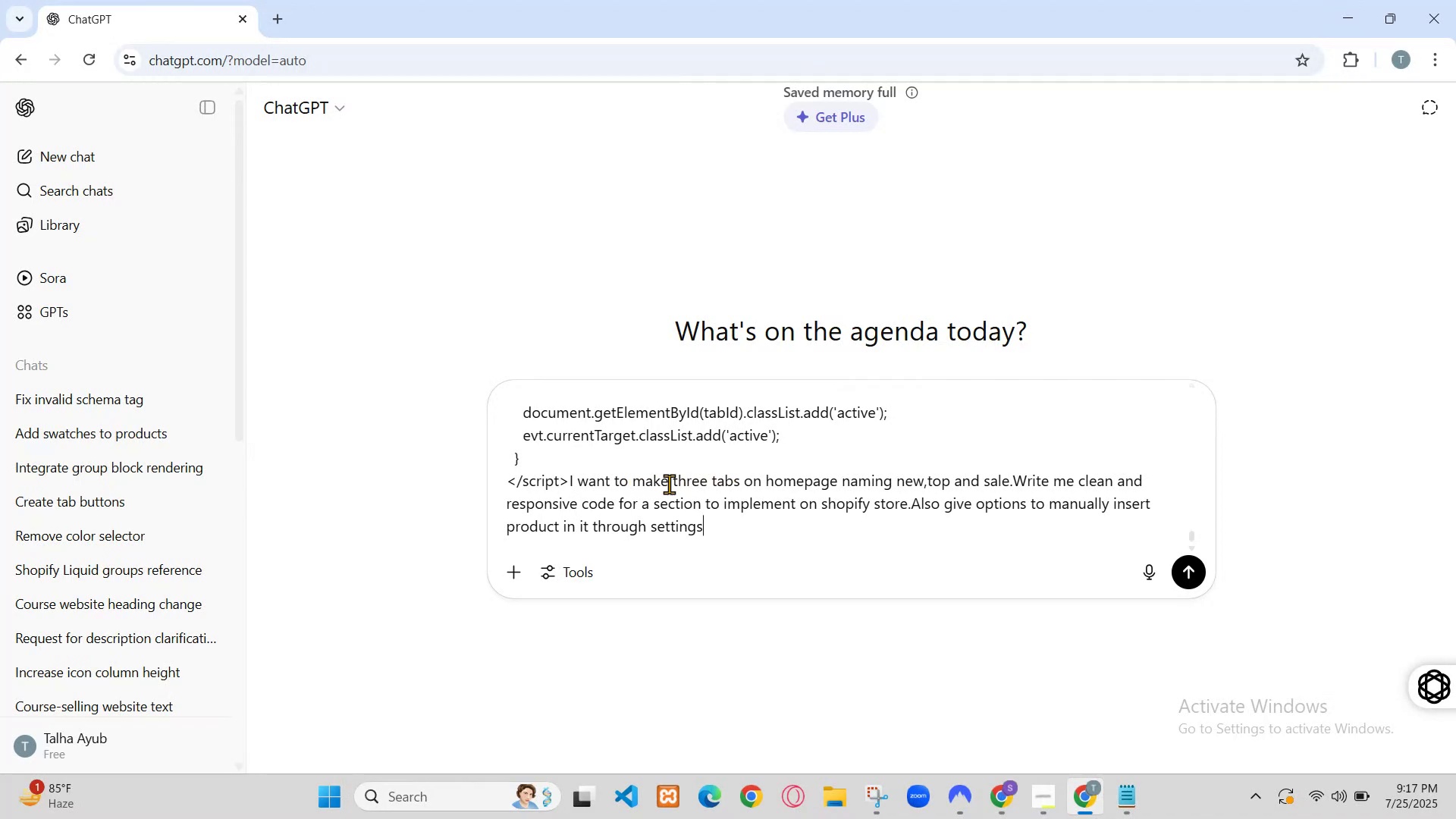 
wait(22.62)
 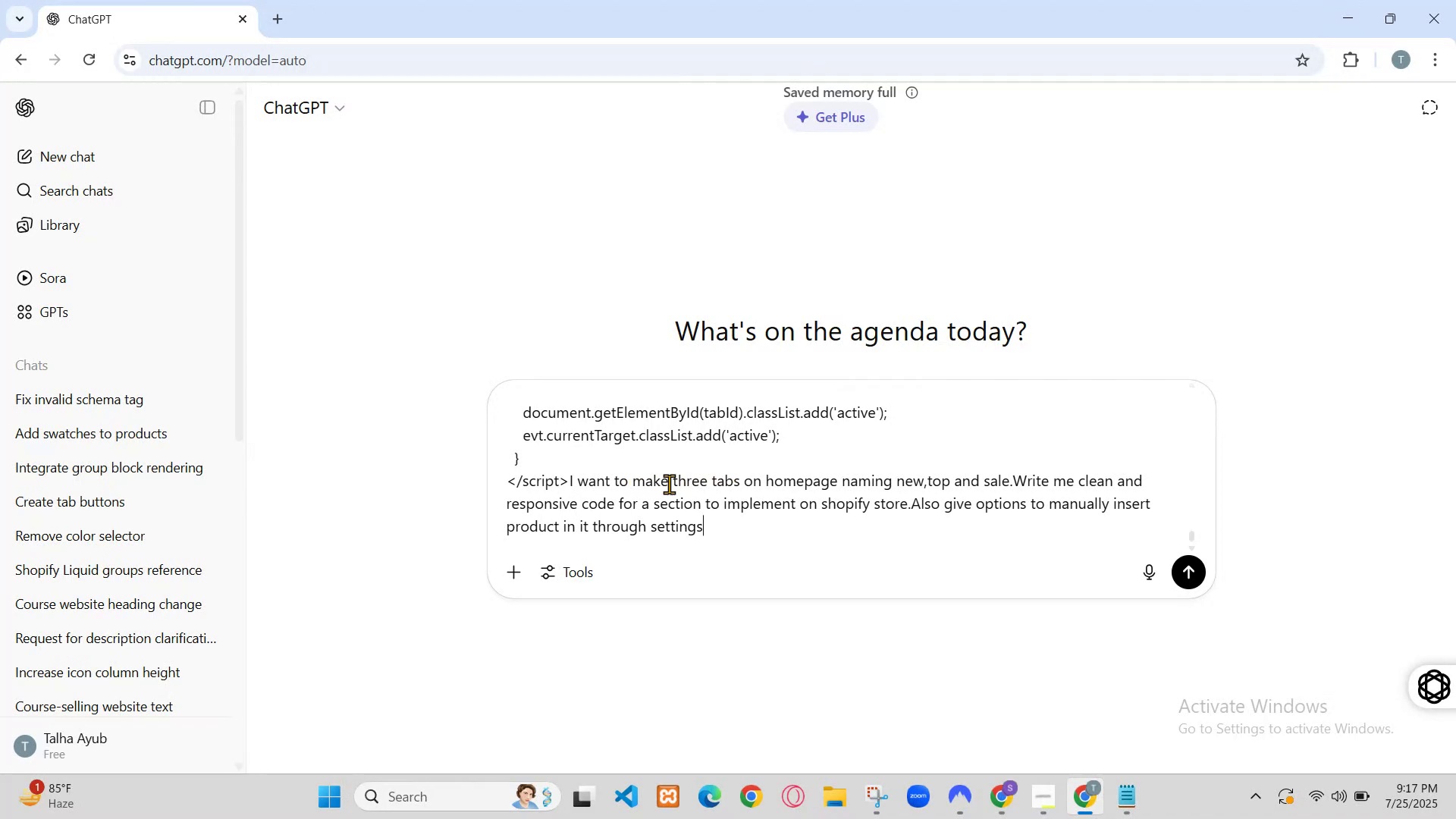 
scroll: coordinate [168, 529], scroll_direction: down, amount: 1.0
 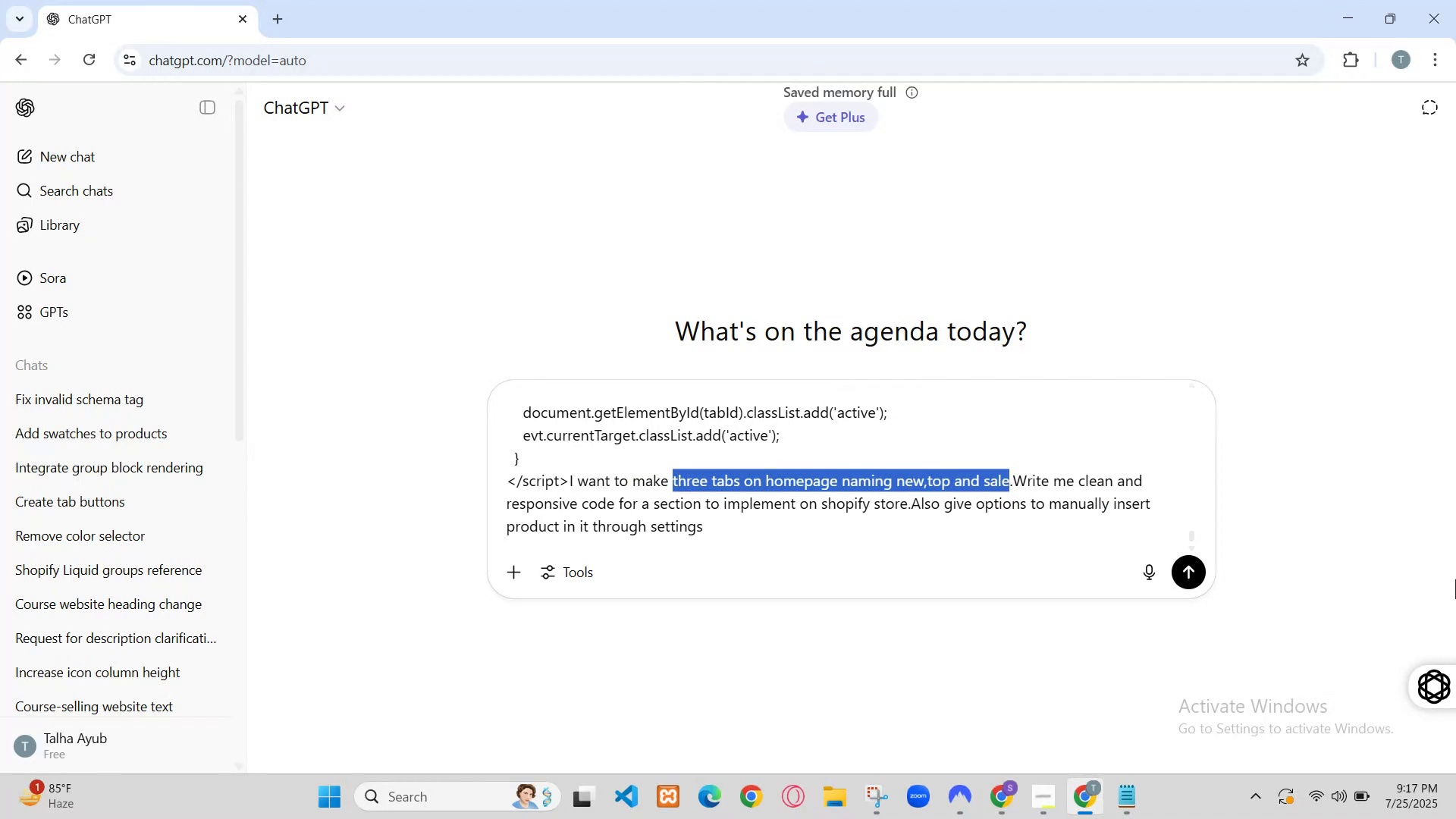 
left_click([166, 358])
 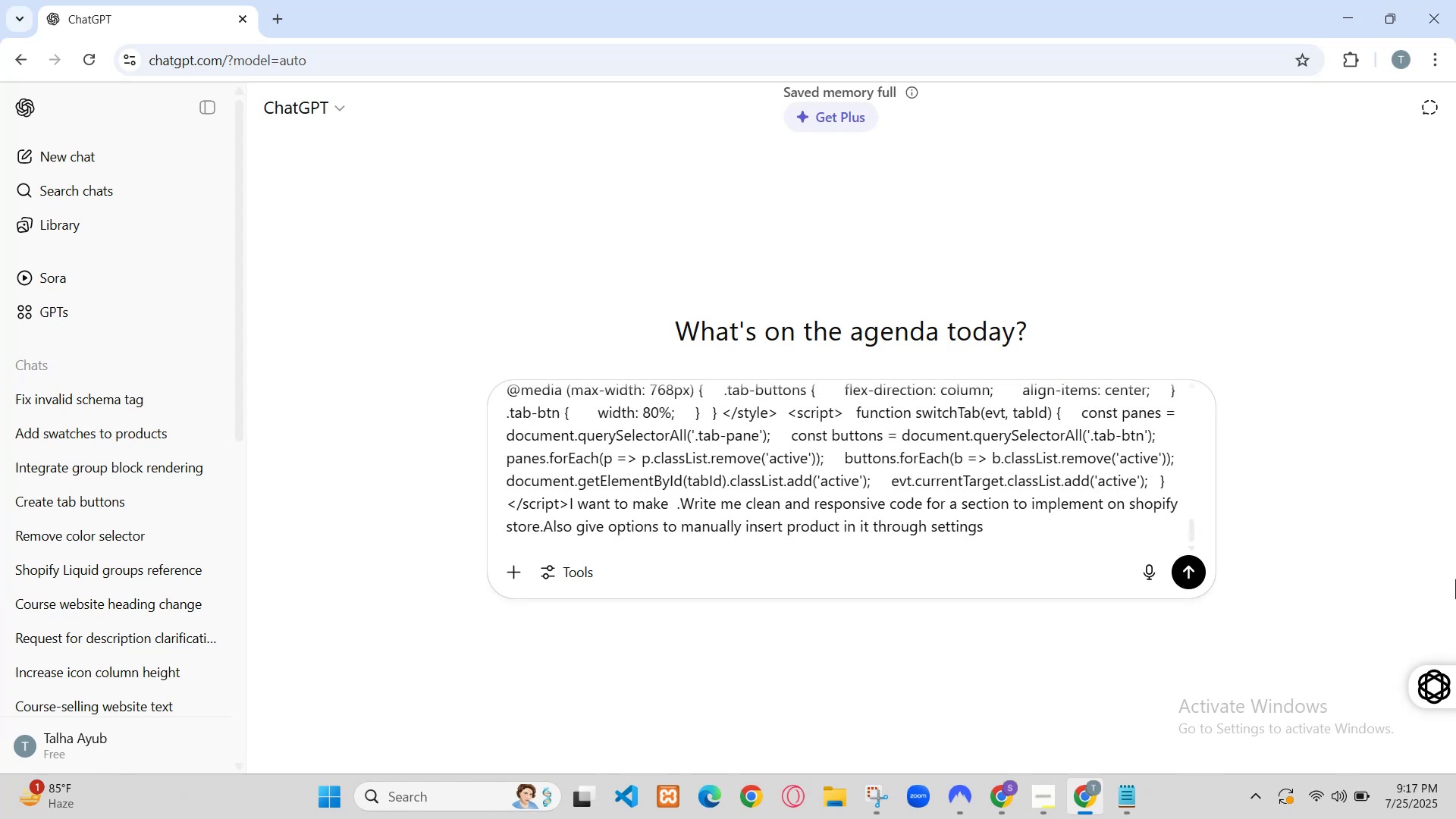 
left_click([287, 166])
 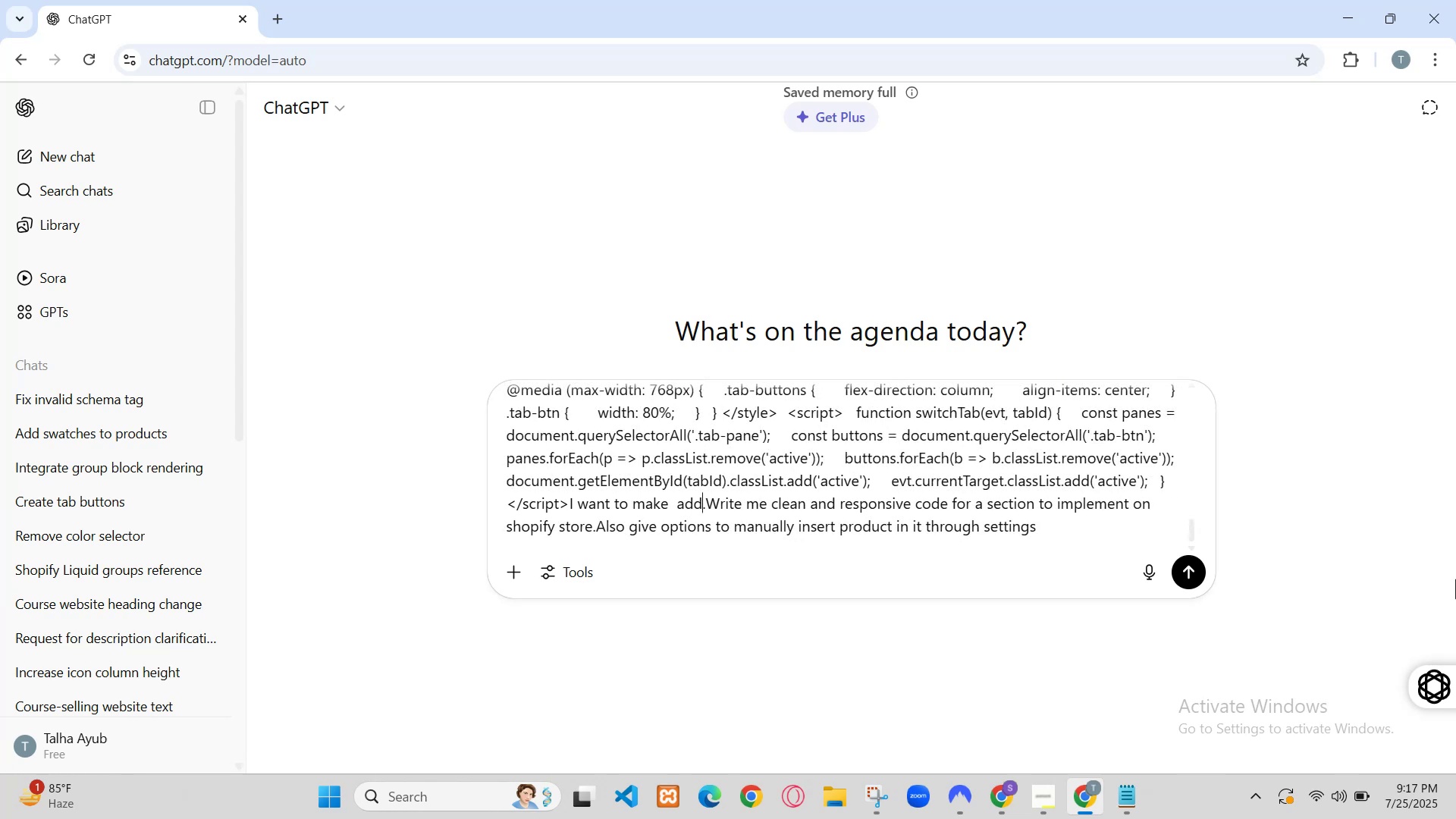 
left_click([287, 166])
 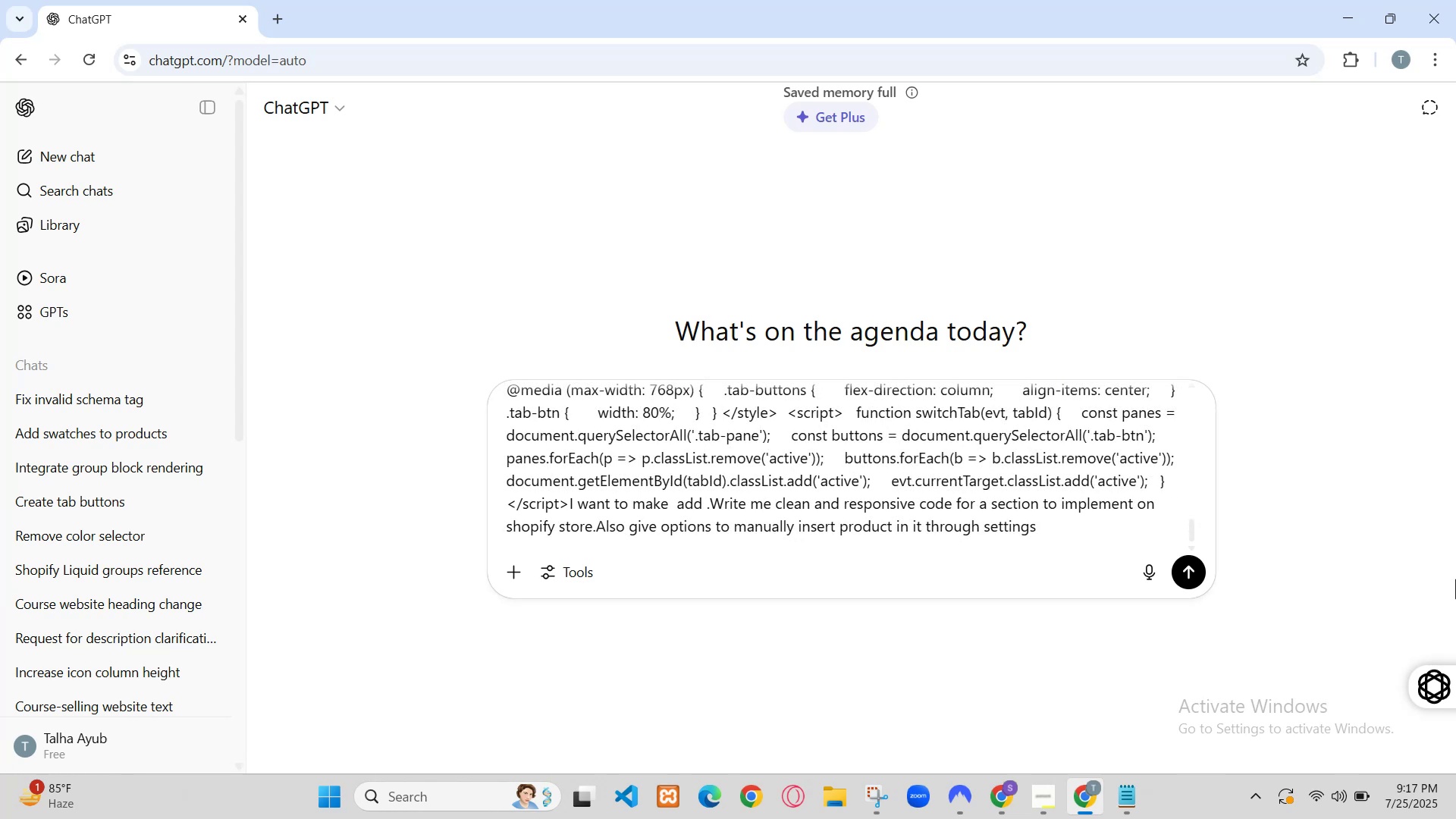 
left_click([70, 157])
 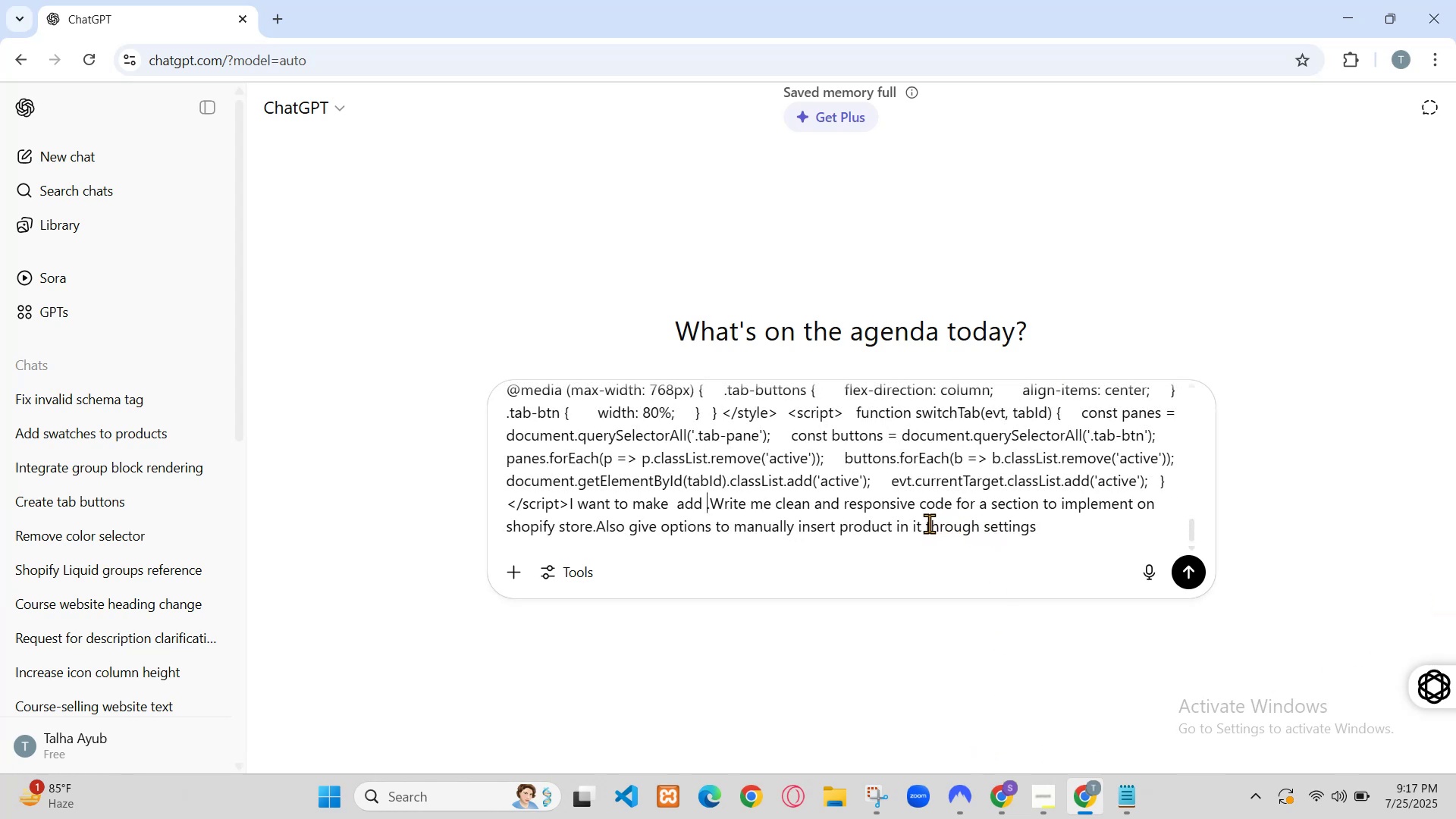 
wait(5.03)
 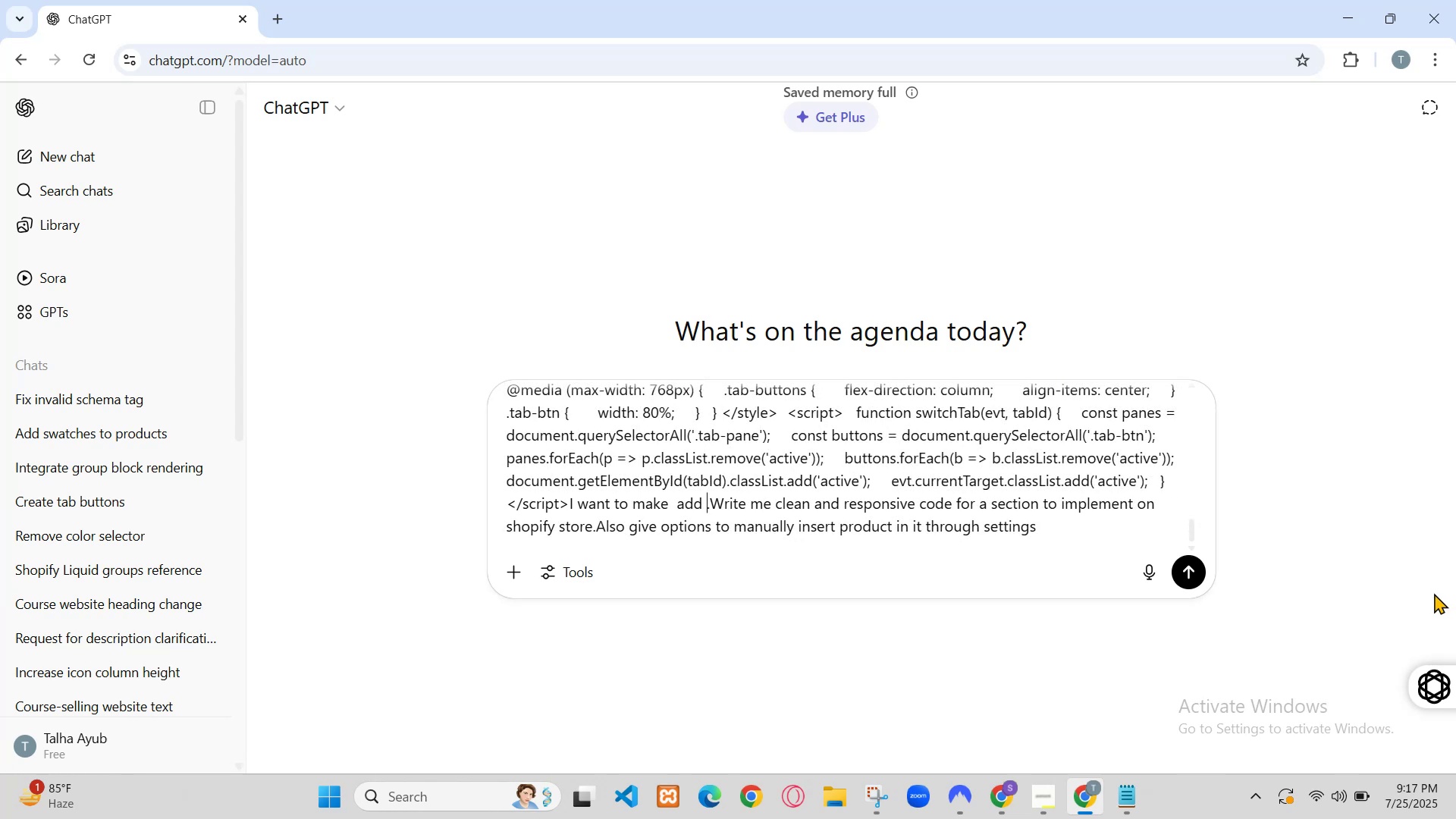 
left_click([295, 314])
 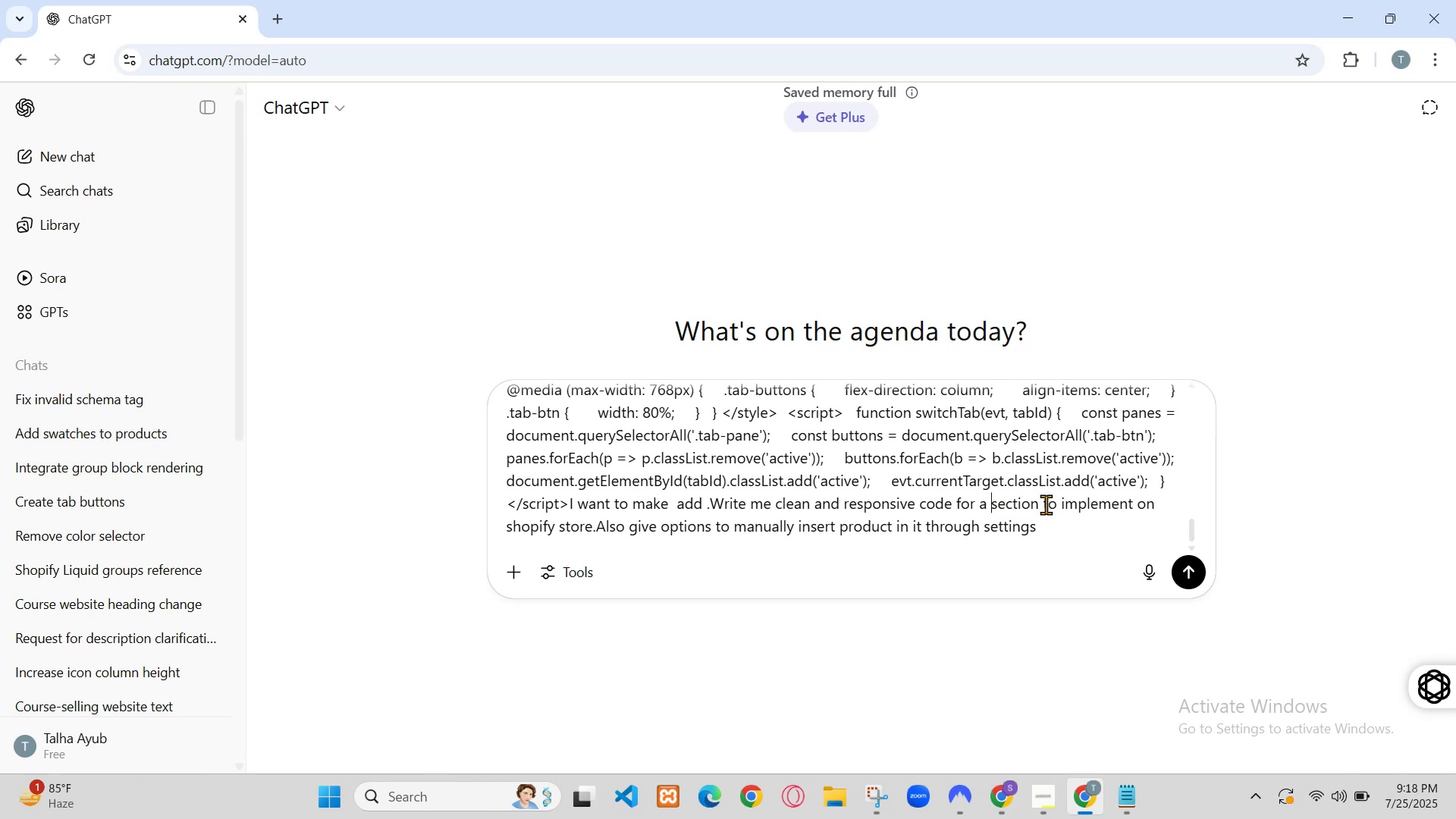 
wait(9.63)
 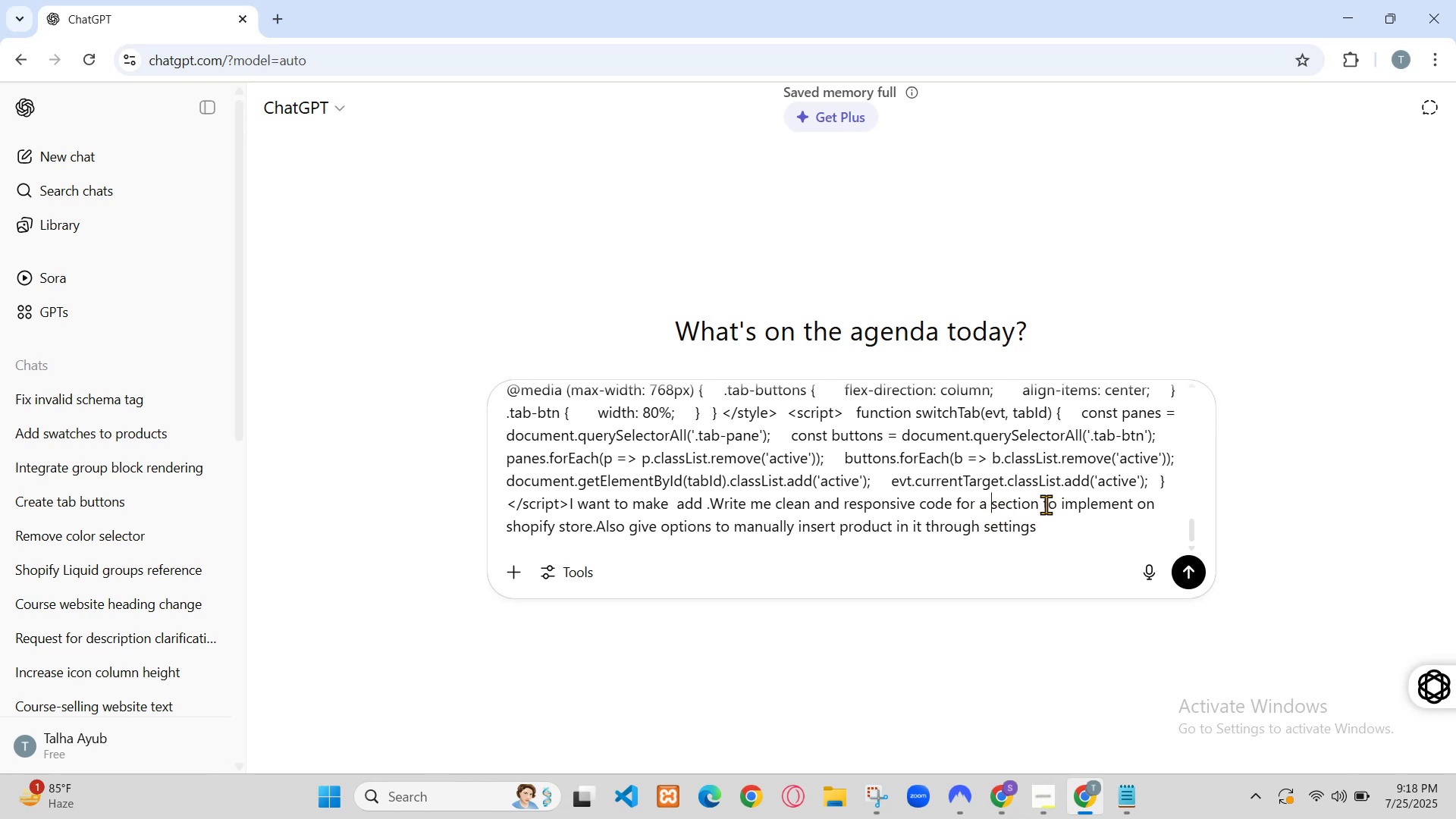 
scroll: coordinate [441, 498], scroll_direction: up, amount: 17.0
 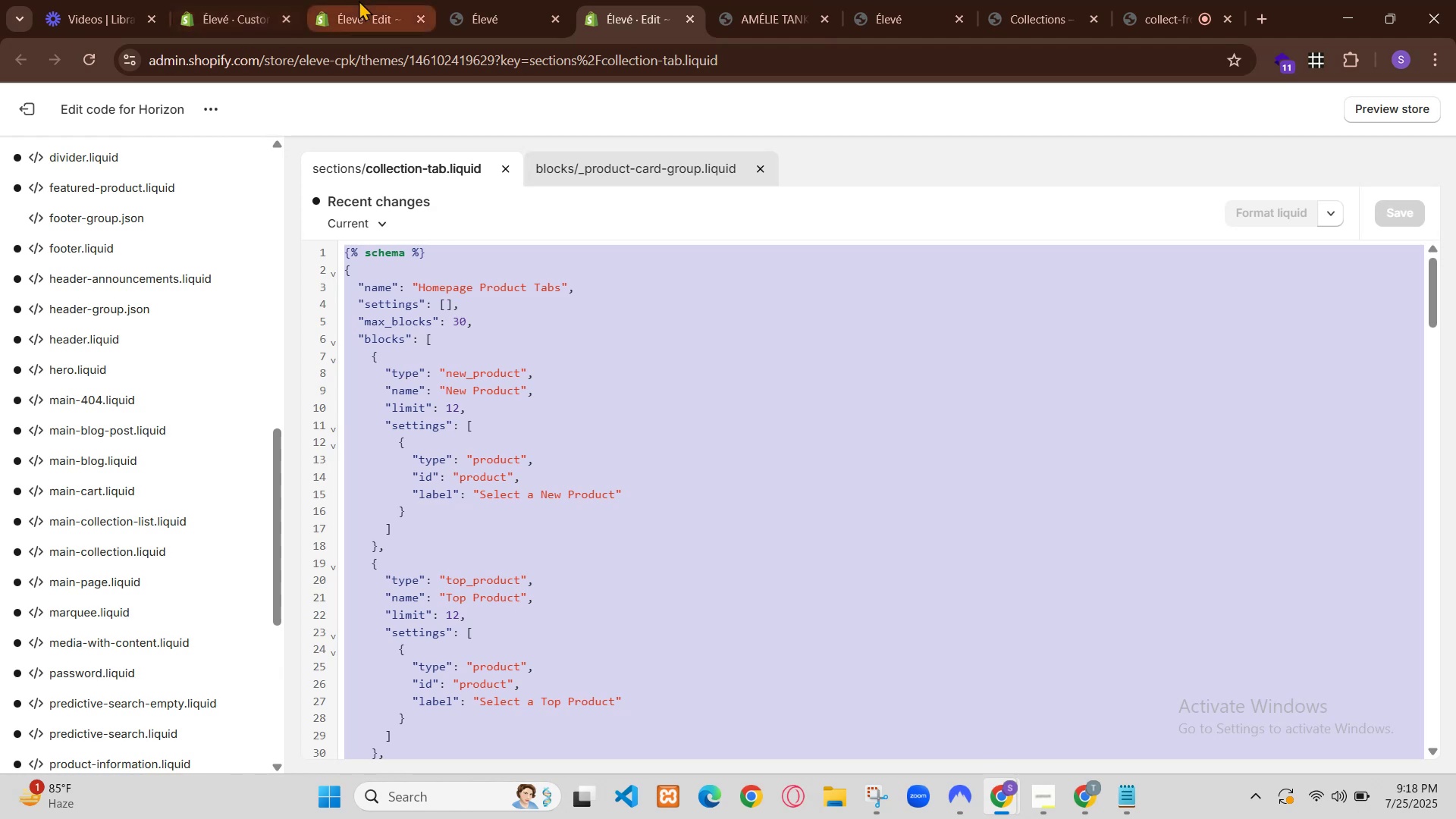 
scroll: coordinate [441, 682], scroll_direction: down, amount: 21.0
 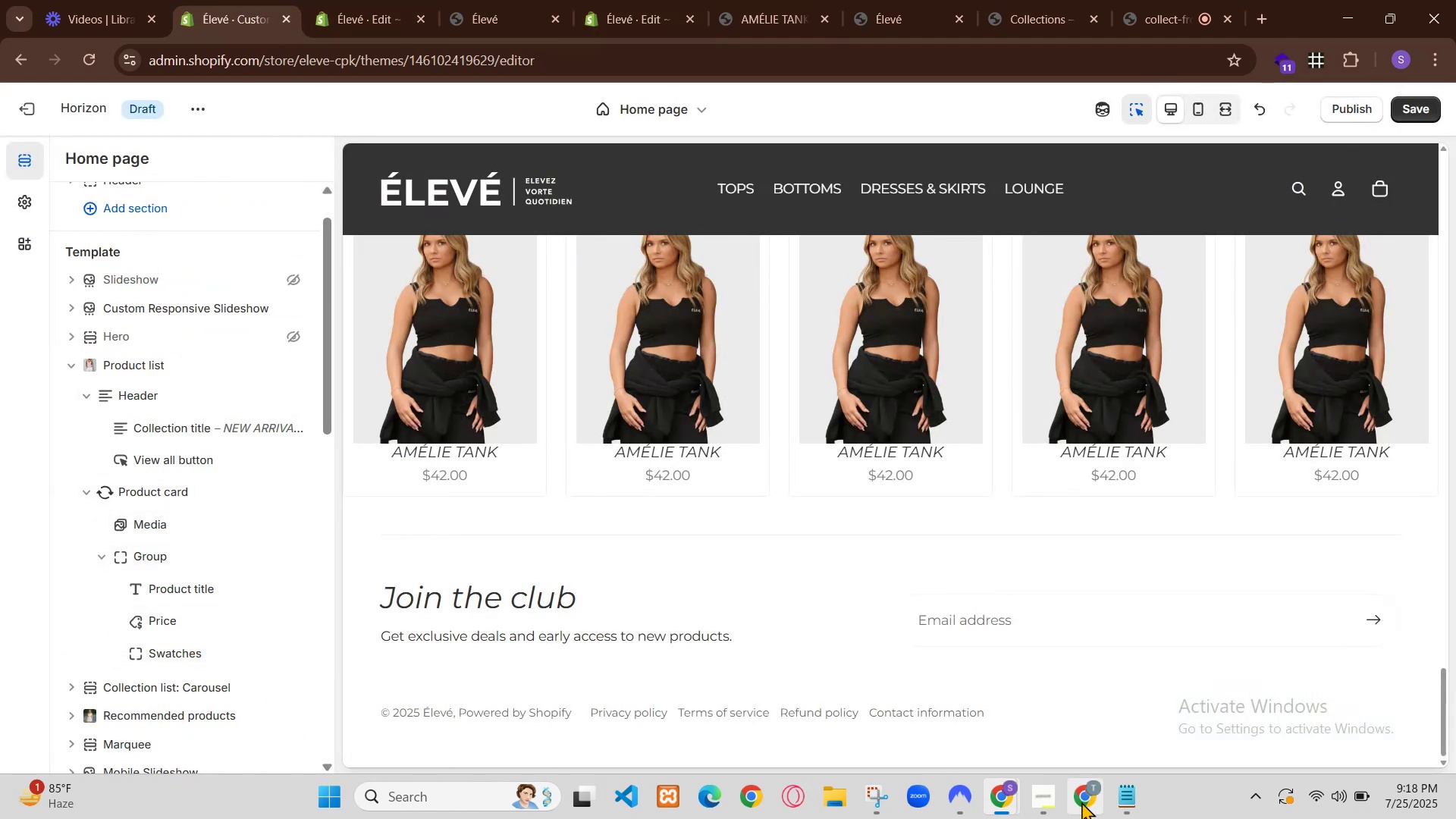 
left_click([151, 354])
 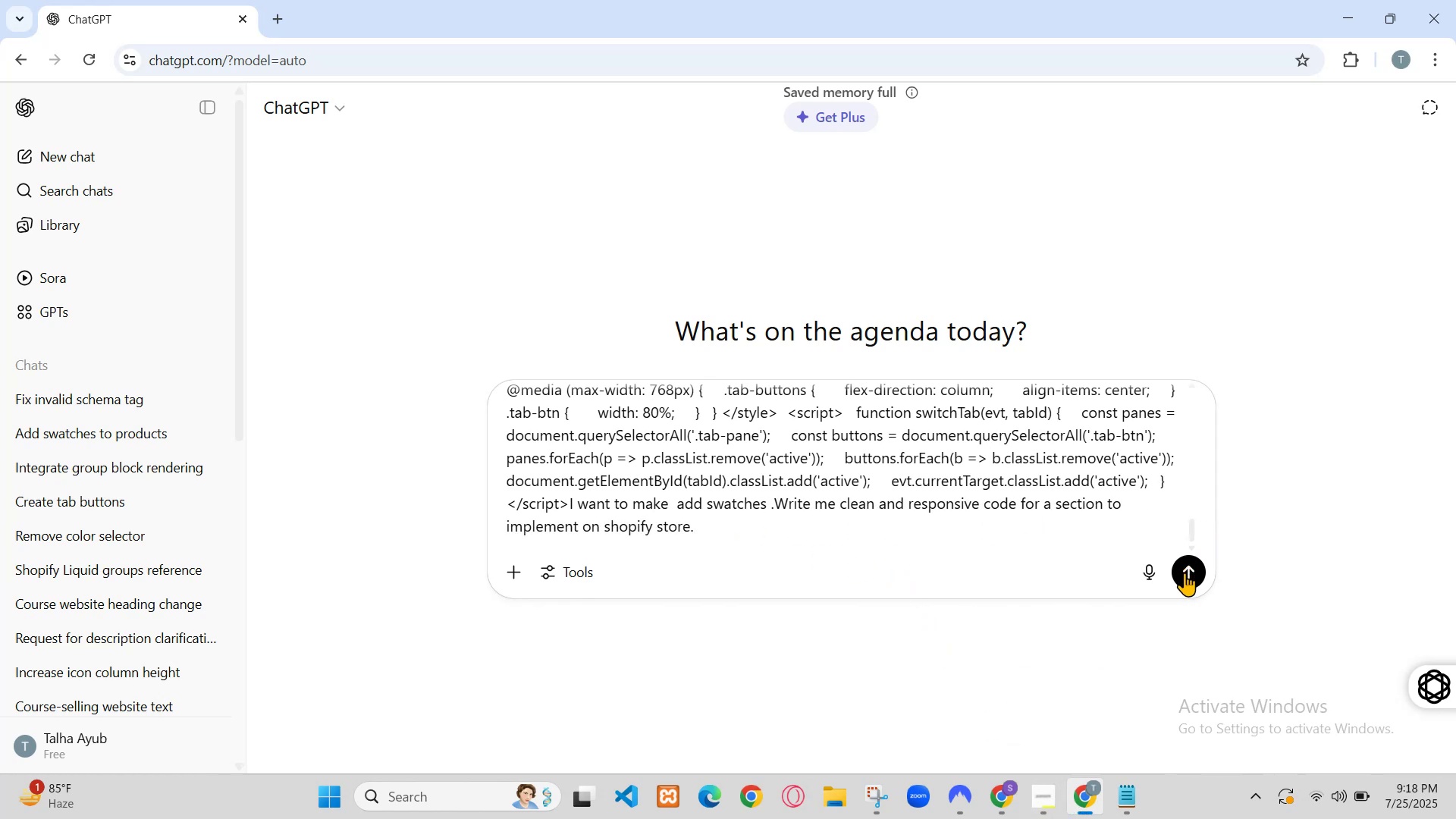 
wait(23.34)
 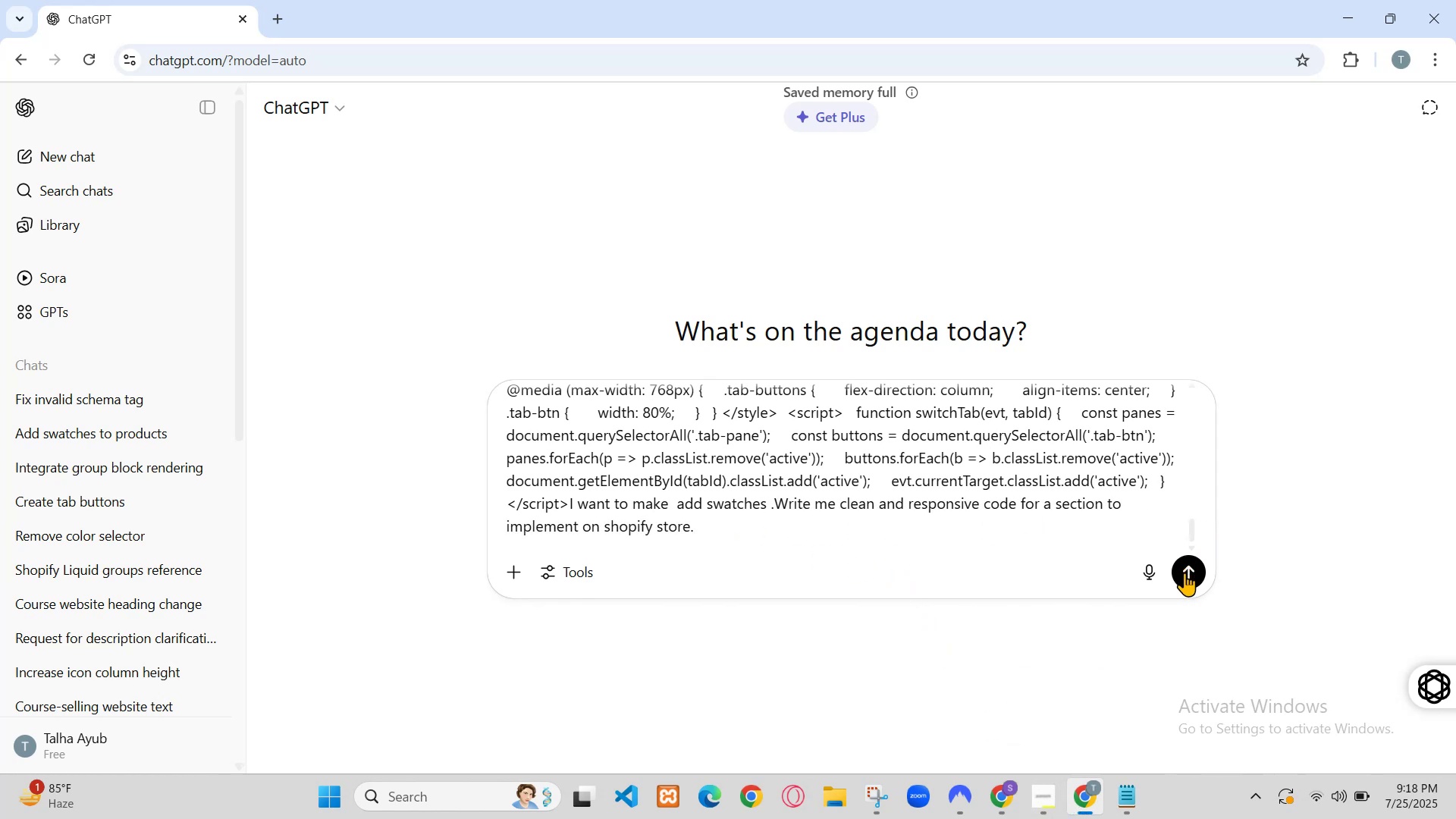 
scroll: coordinate [793, 322], scroll_direction: up, amount: 10.0
 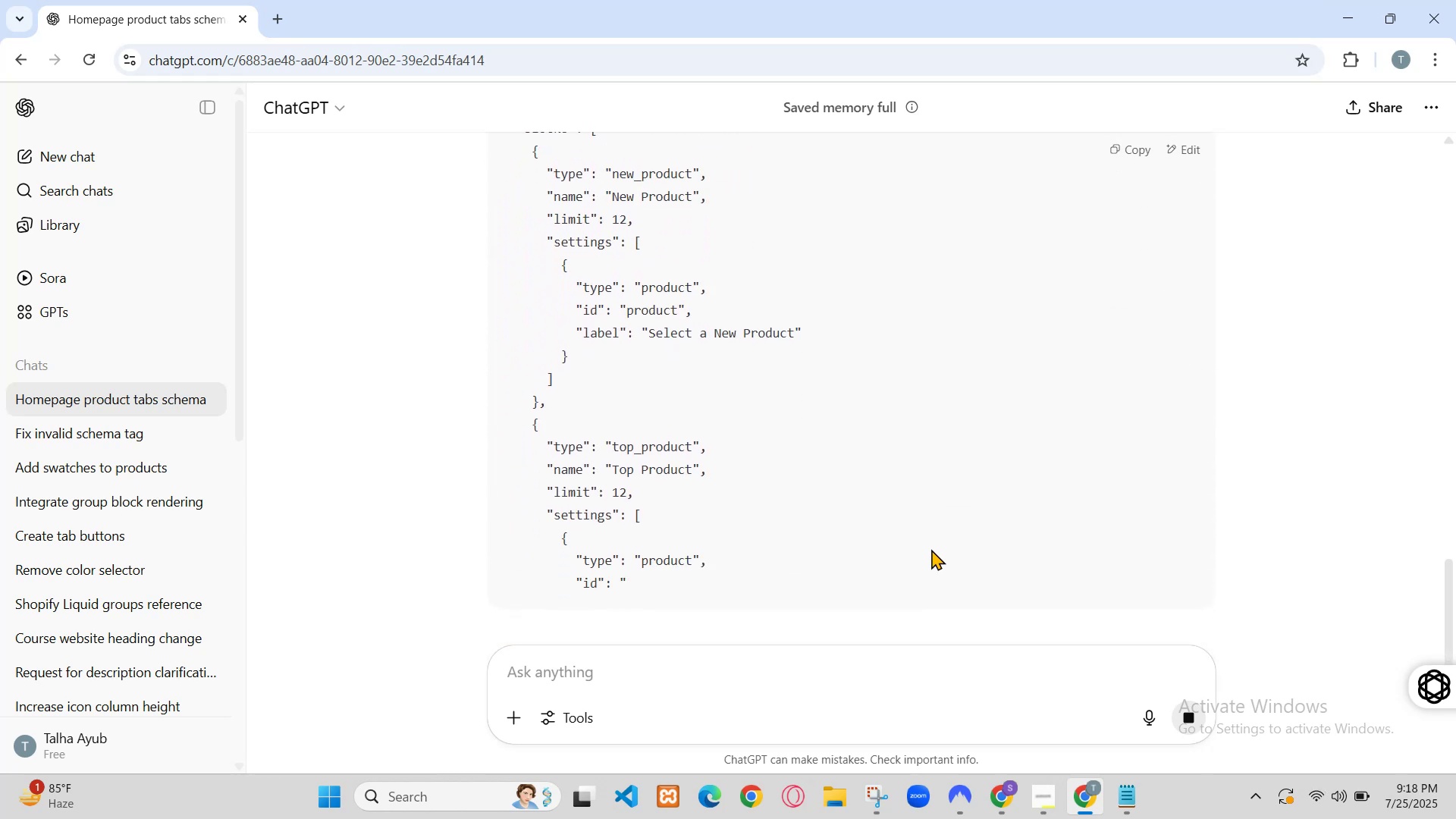 
scroll: coordinate [538, 538], scroll_direction: down, amount: 1.0
 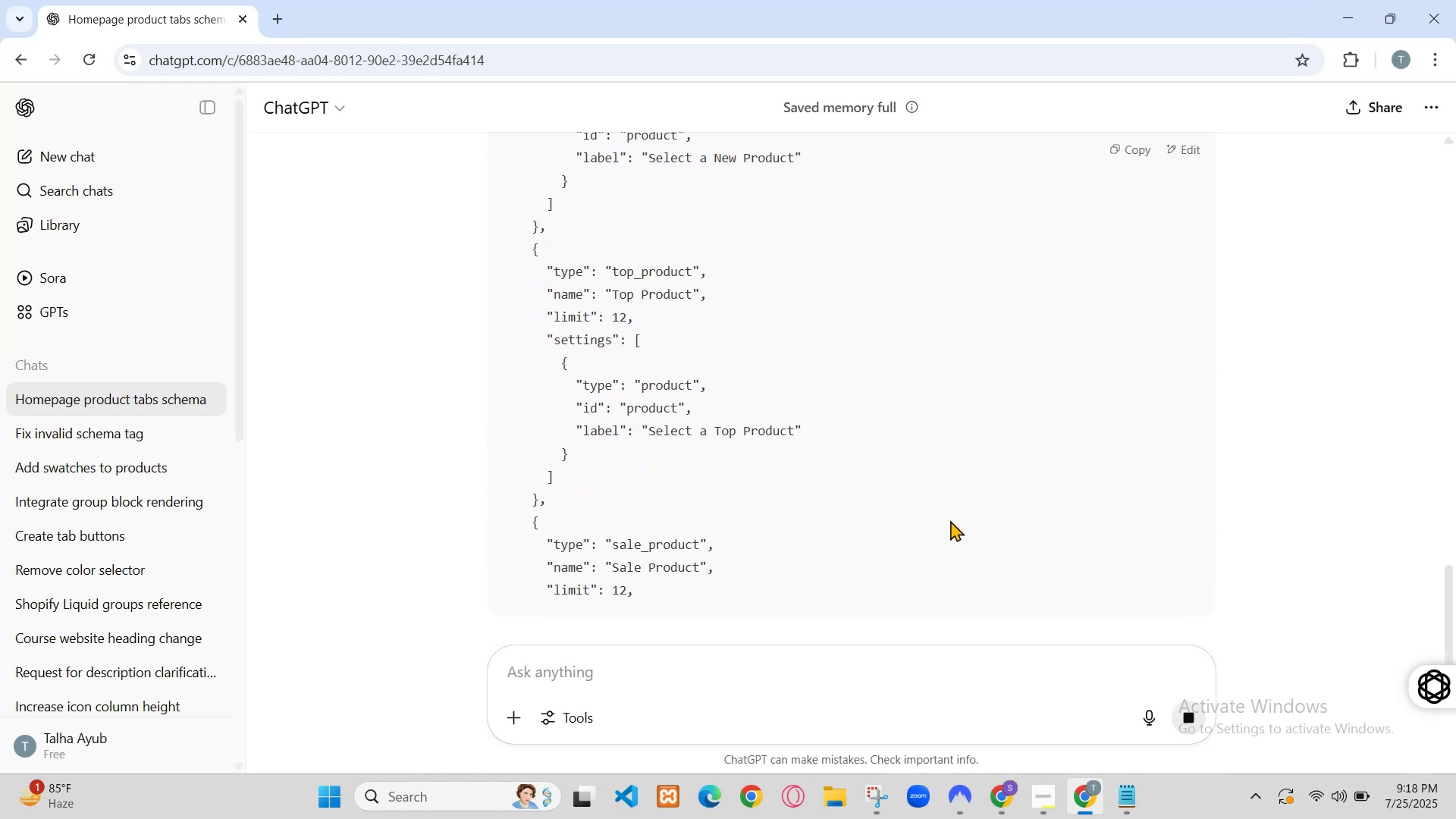 
left_click([1147, 108])
 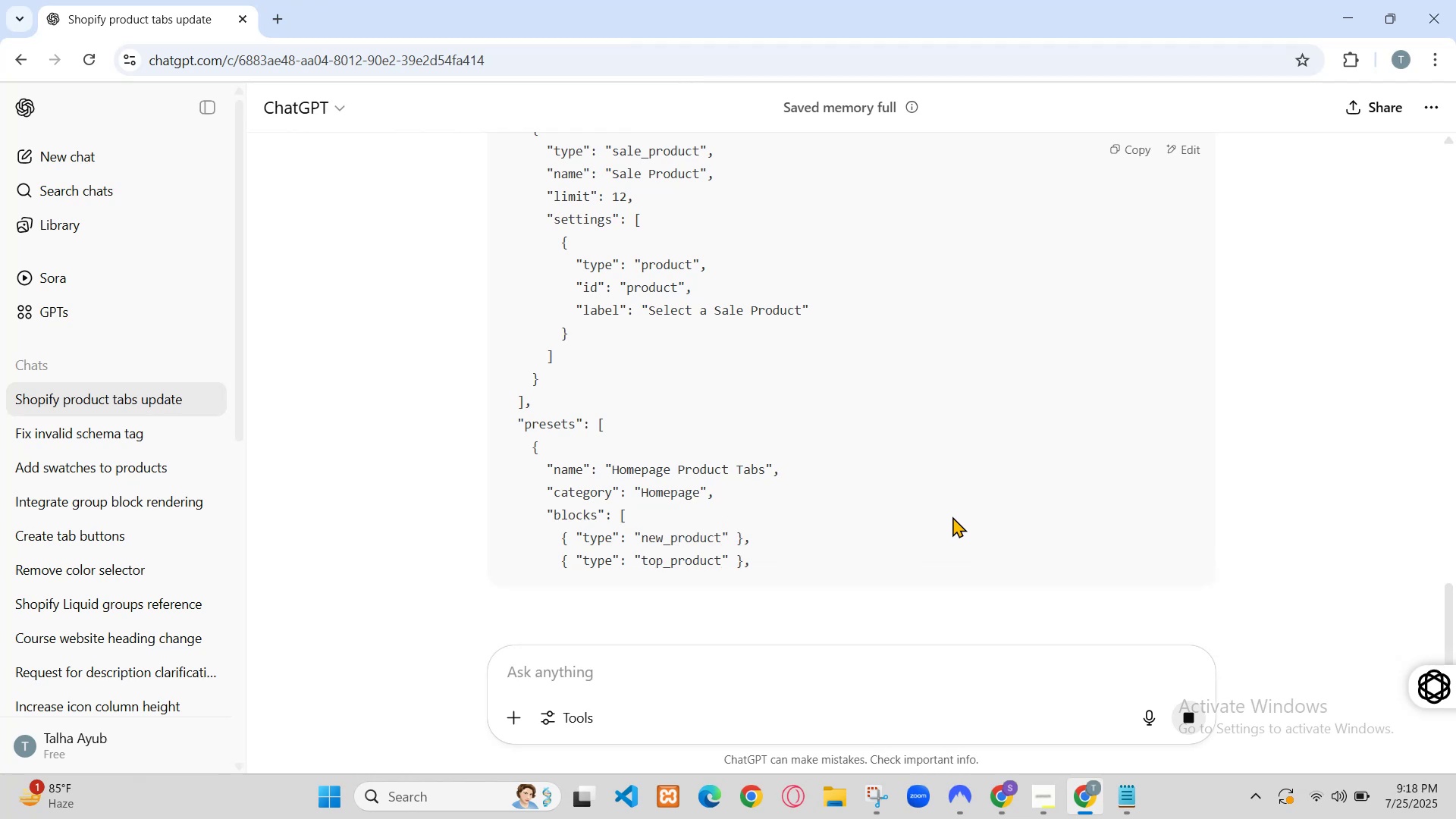 
wait(8.22)
 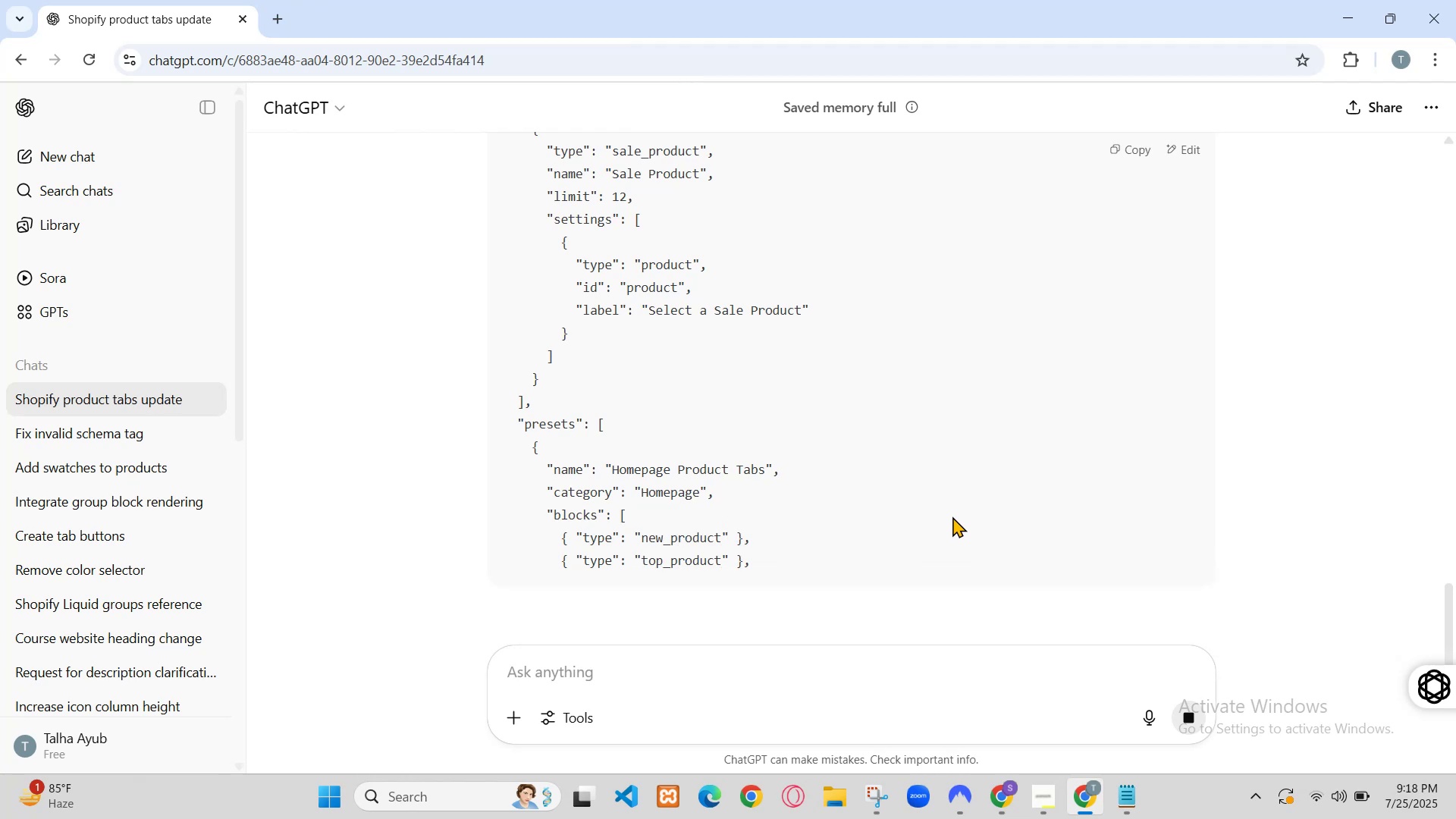 
left_click([1138, 115])
 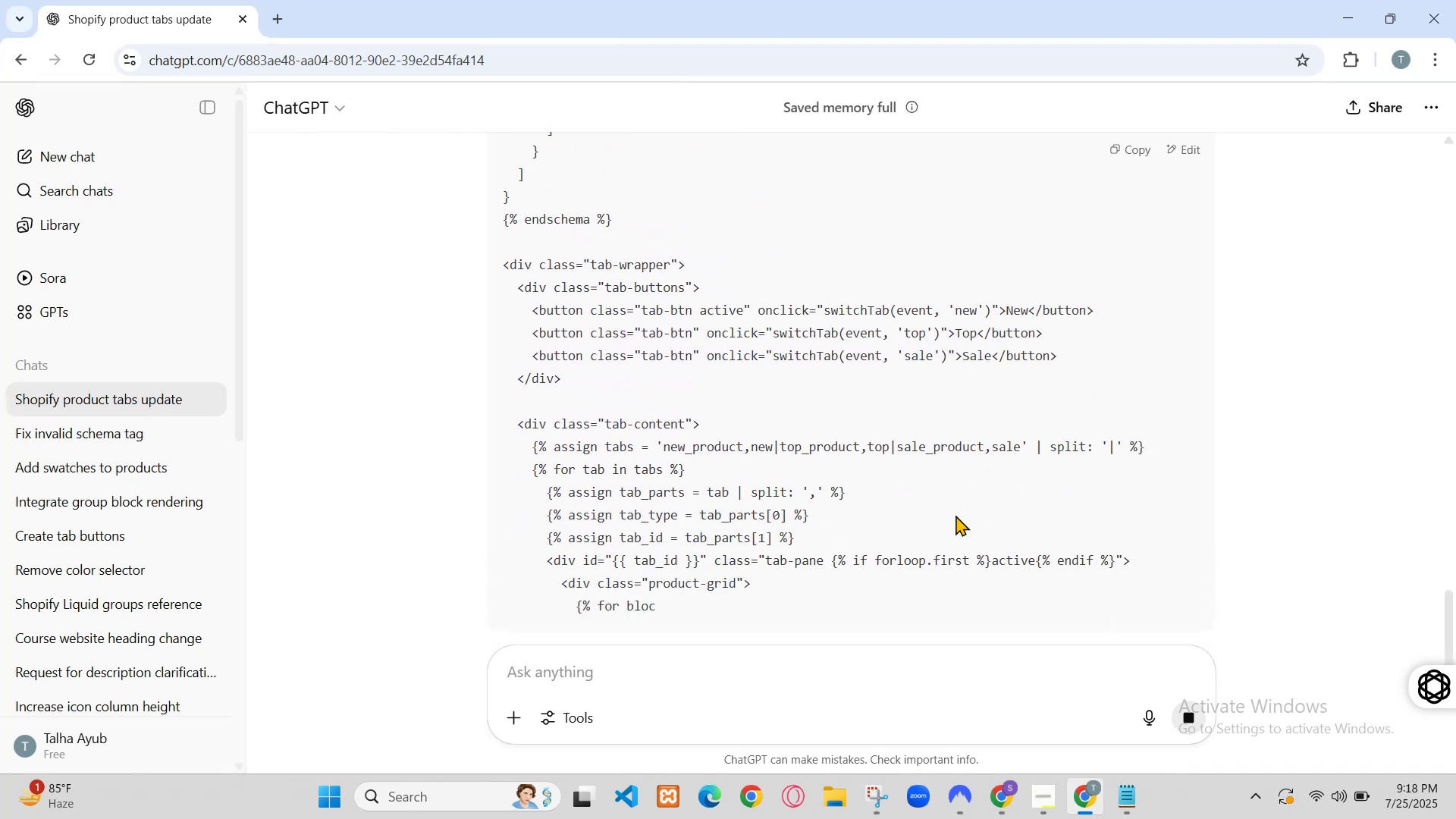 
left_click([679, 508])
 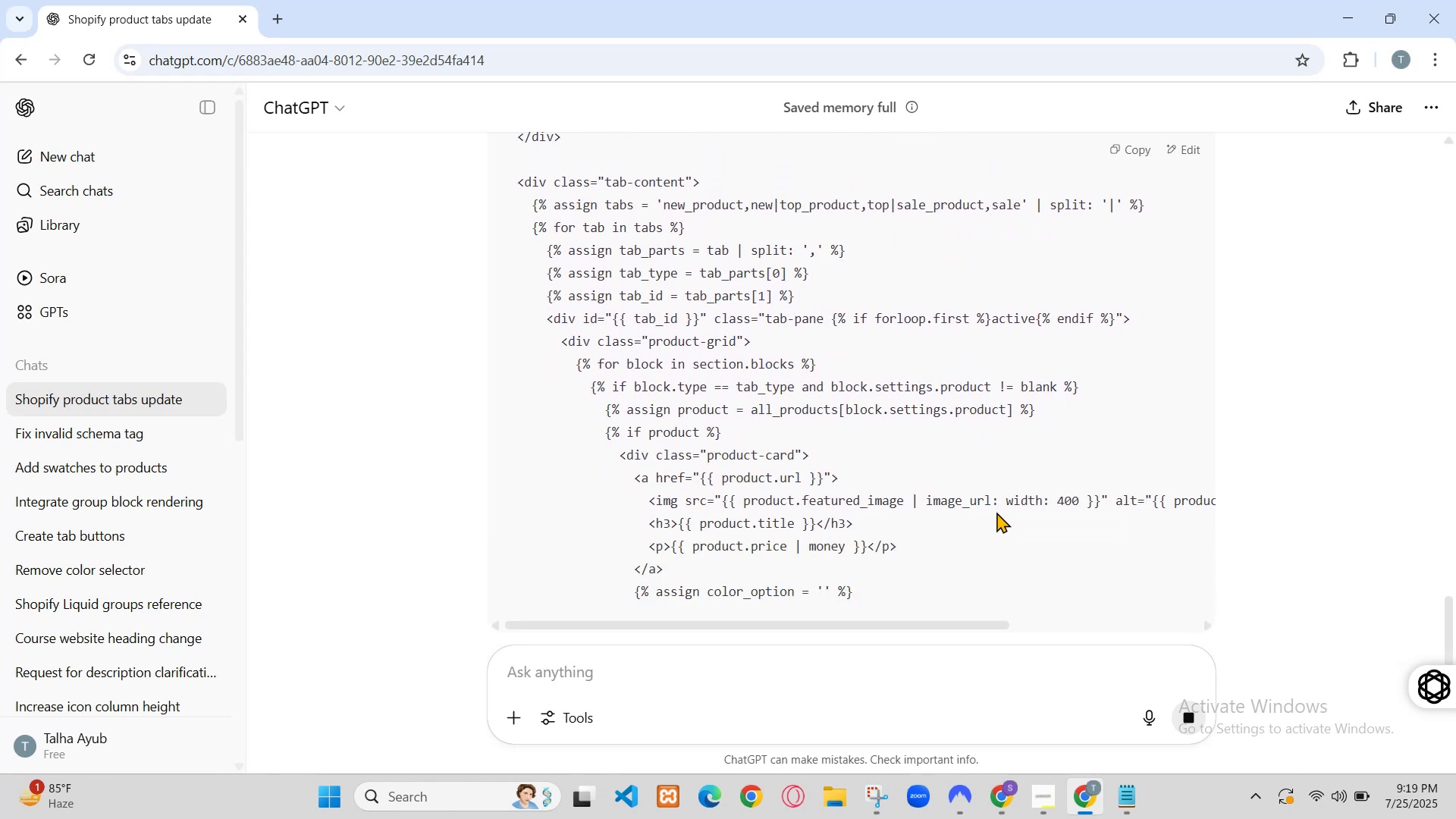 
wait(8.36)
 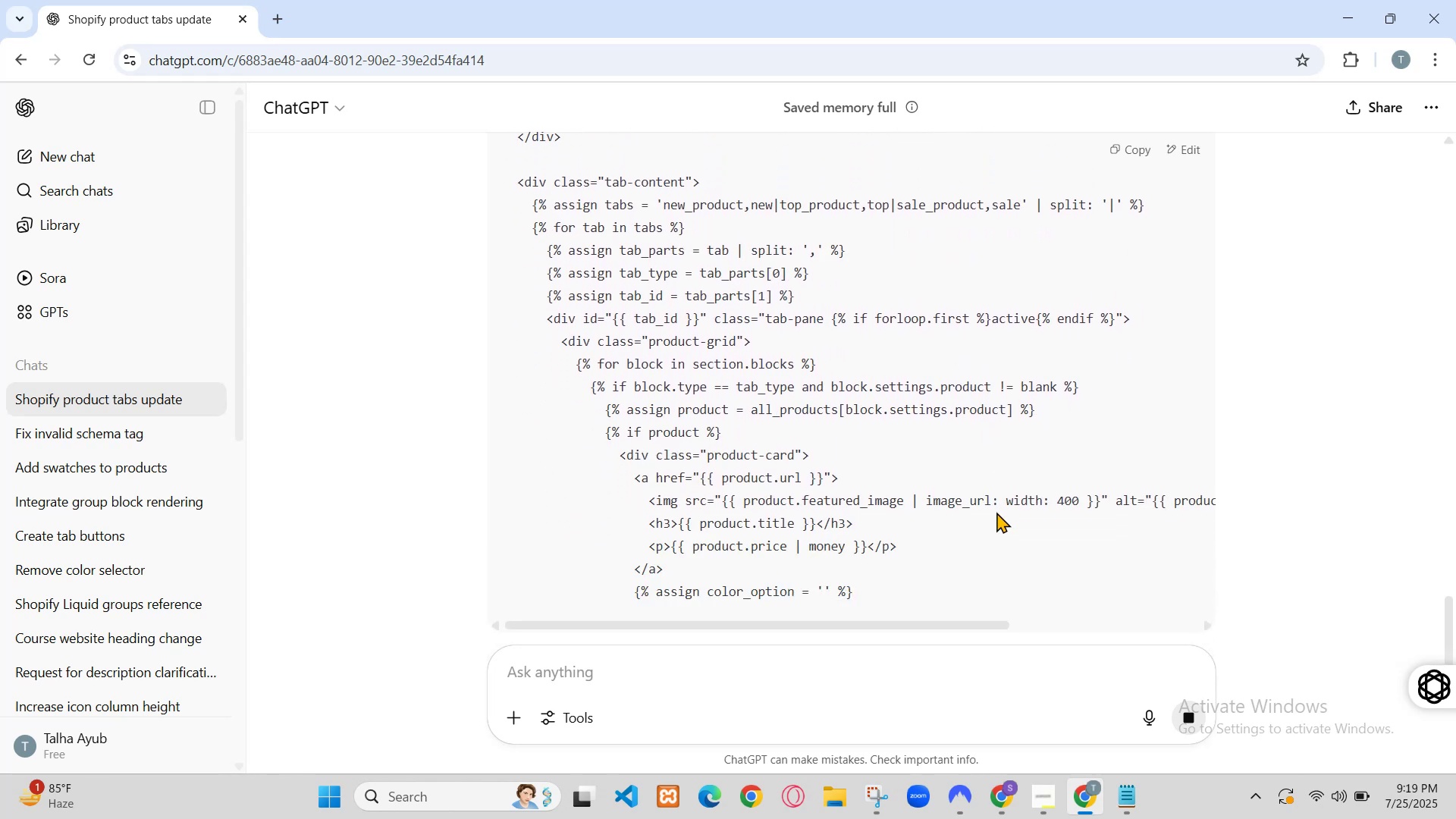 
left_click([74, 165])
 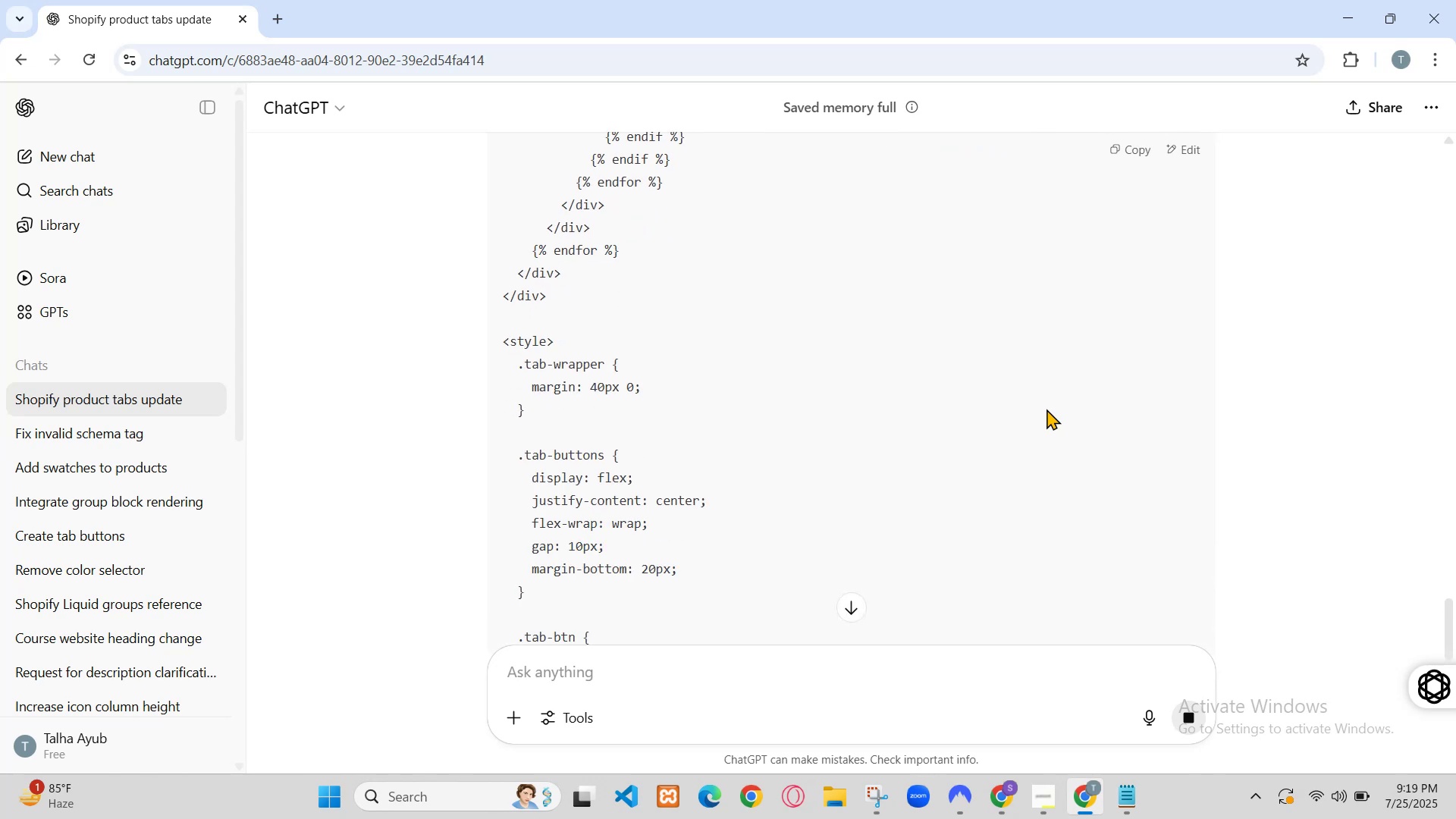 
wait(5.37)
 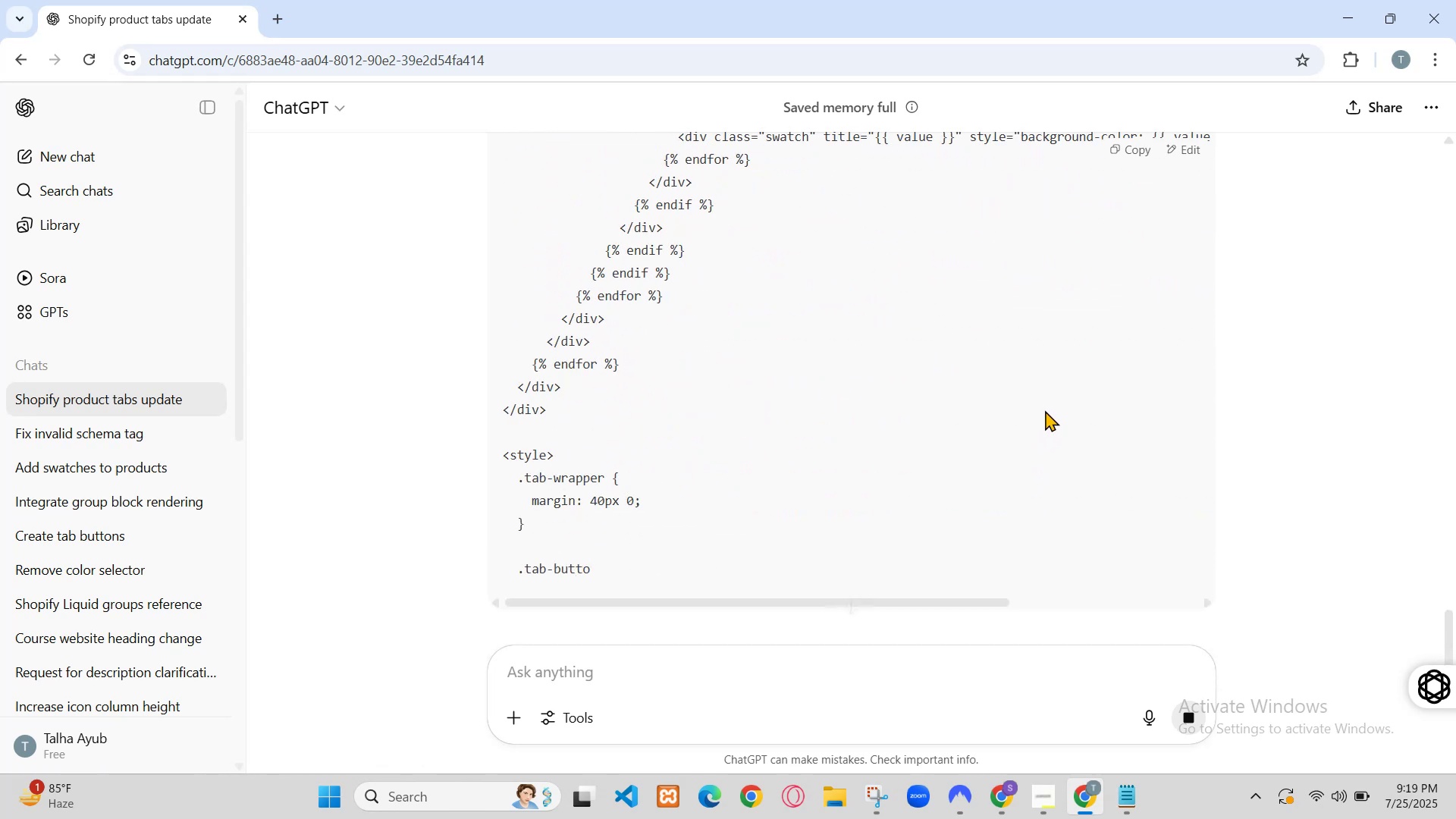 
left_click([179, 317])
 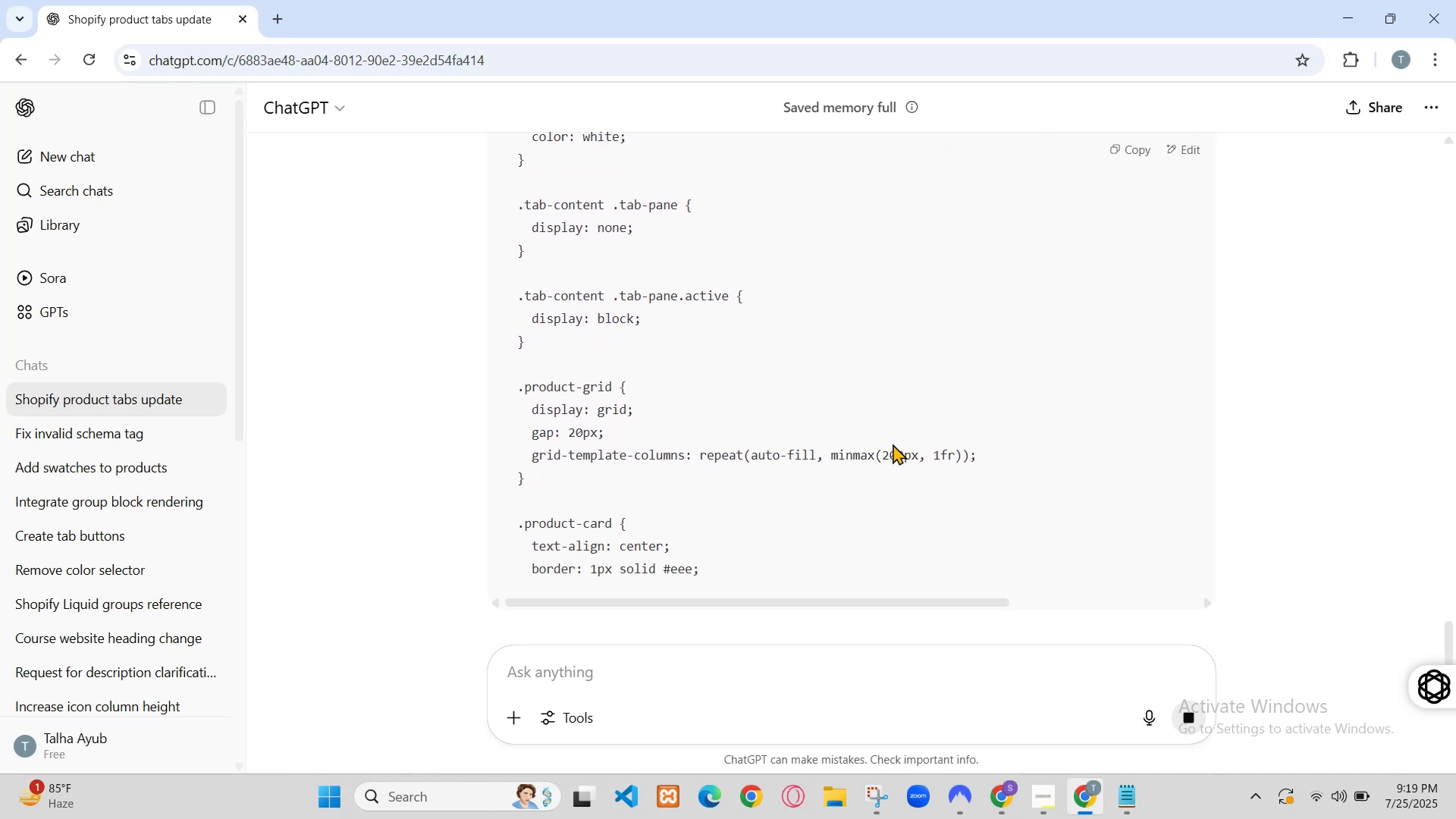 
wait(5.71)
 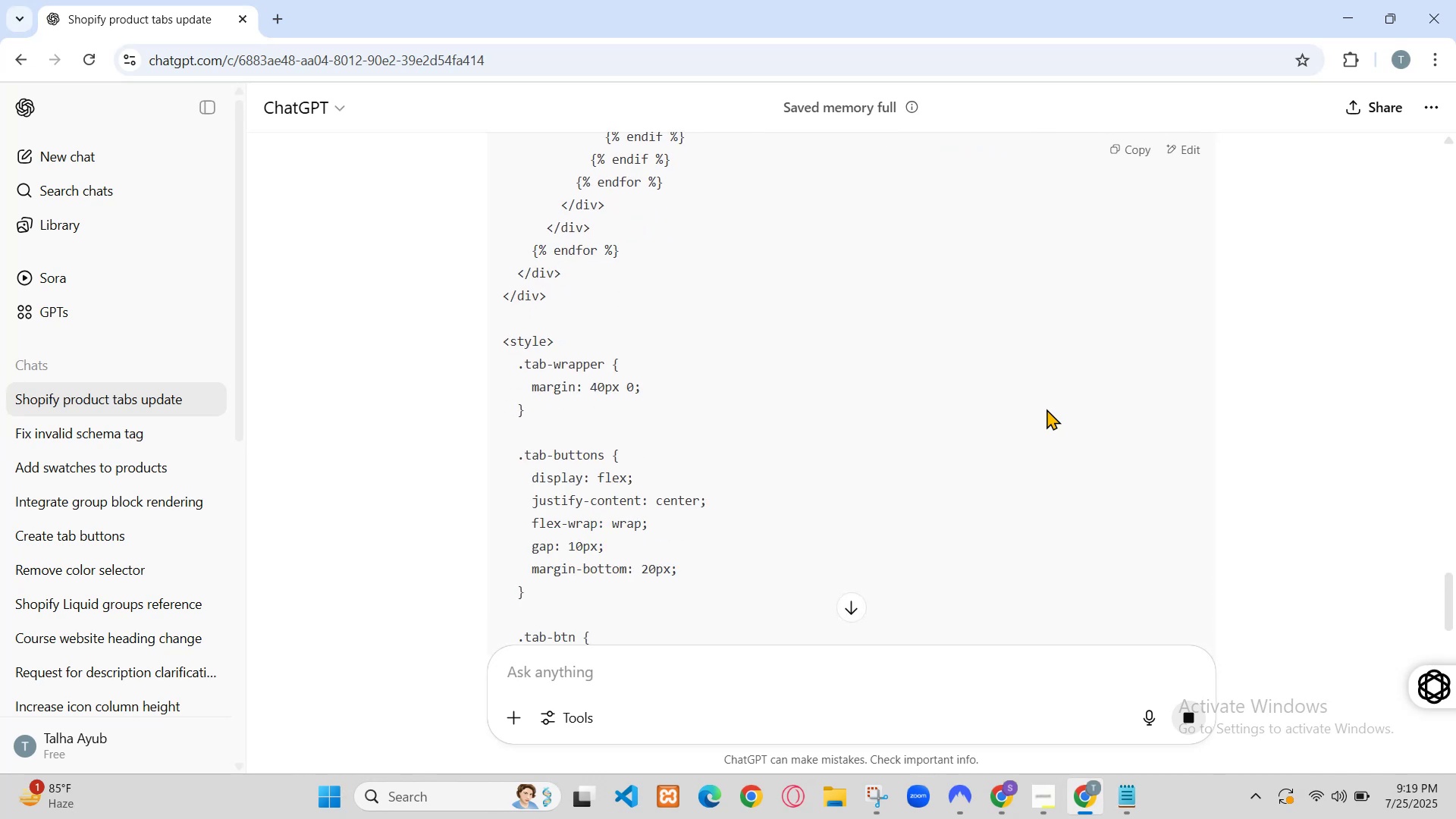 
left_click([70, 164])
 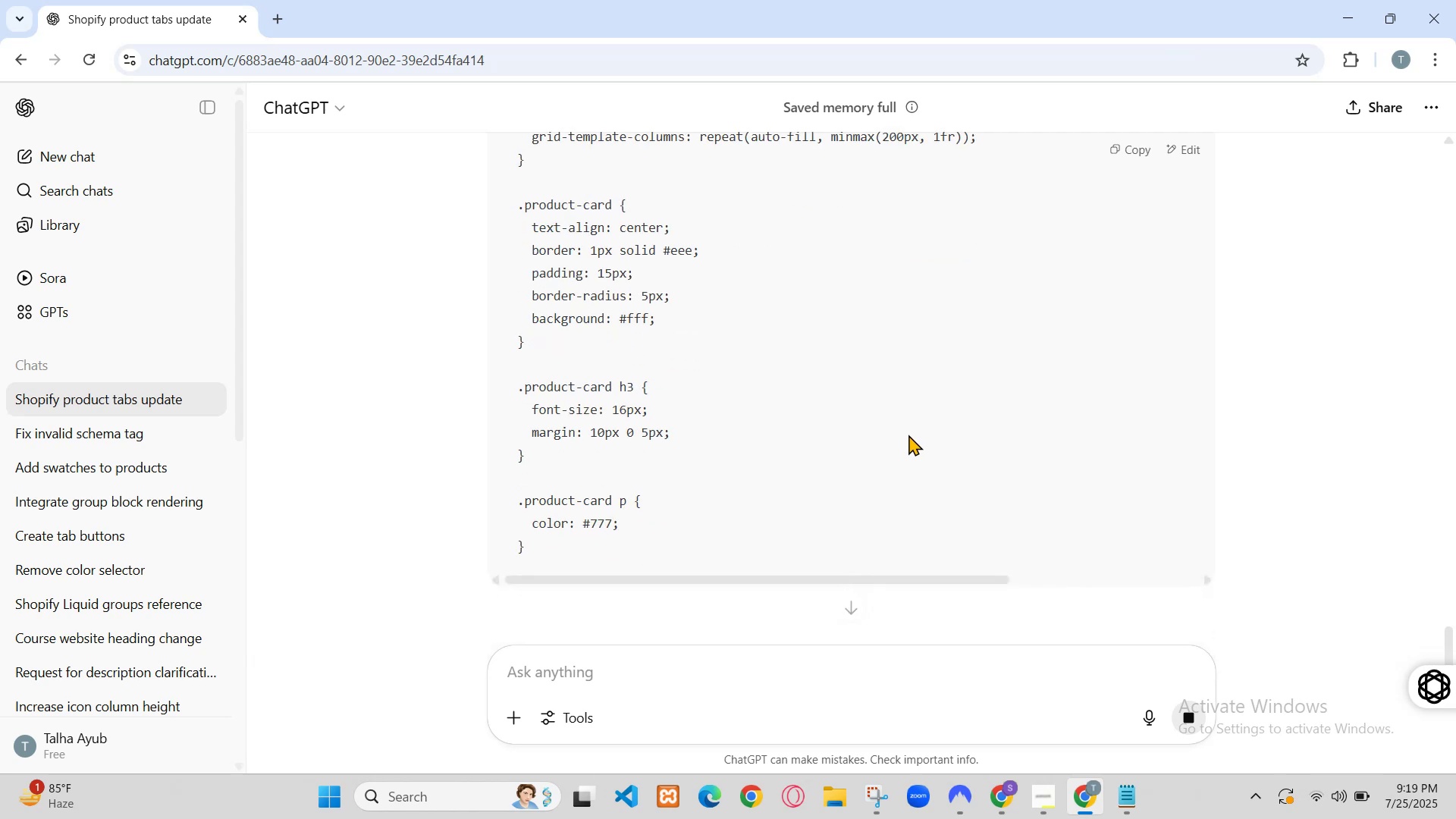 
scroll: coordinate [149, 306], scroll_direction: up, amount: 1.0
 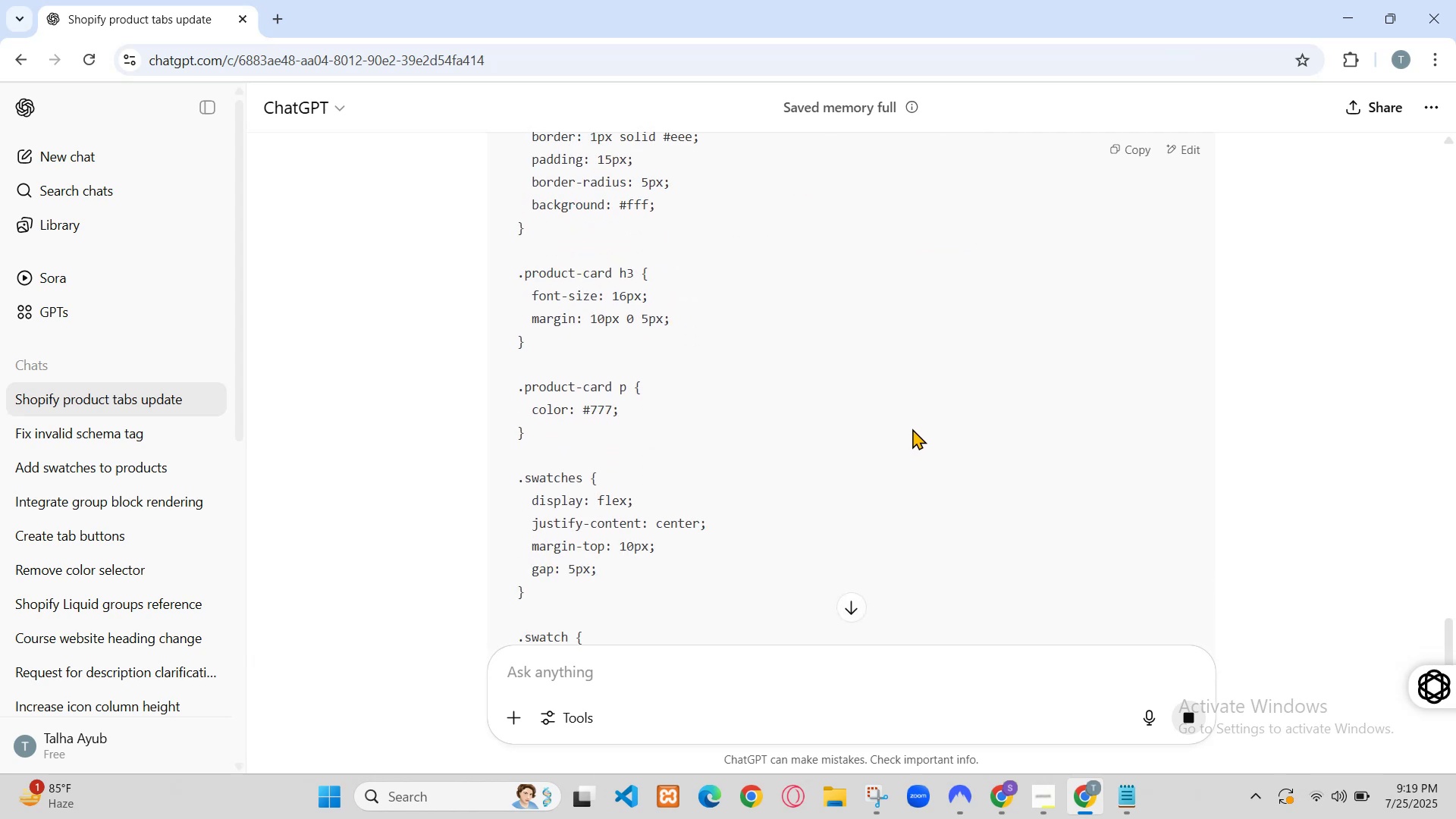 
scroll: coordinate [193, 479], scroll_direction: down, amount: 1.0
 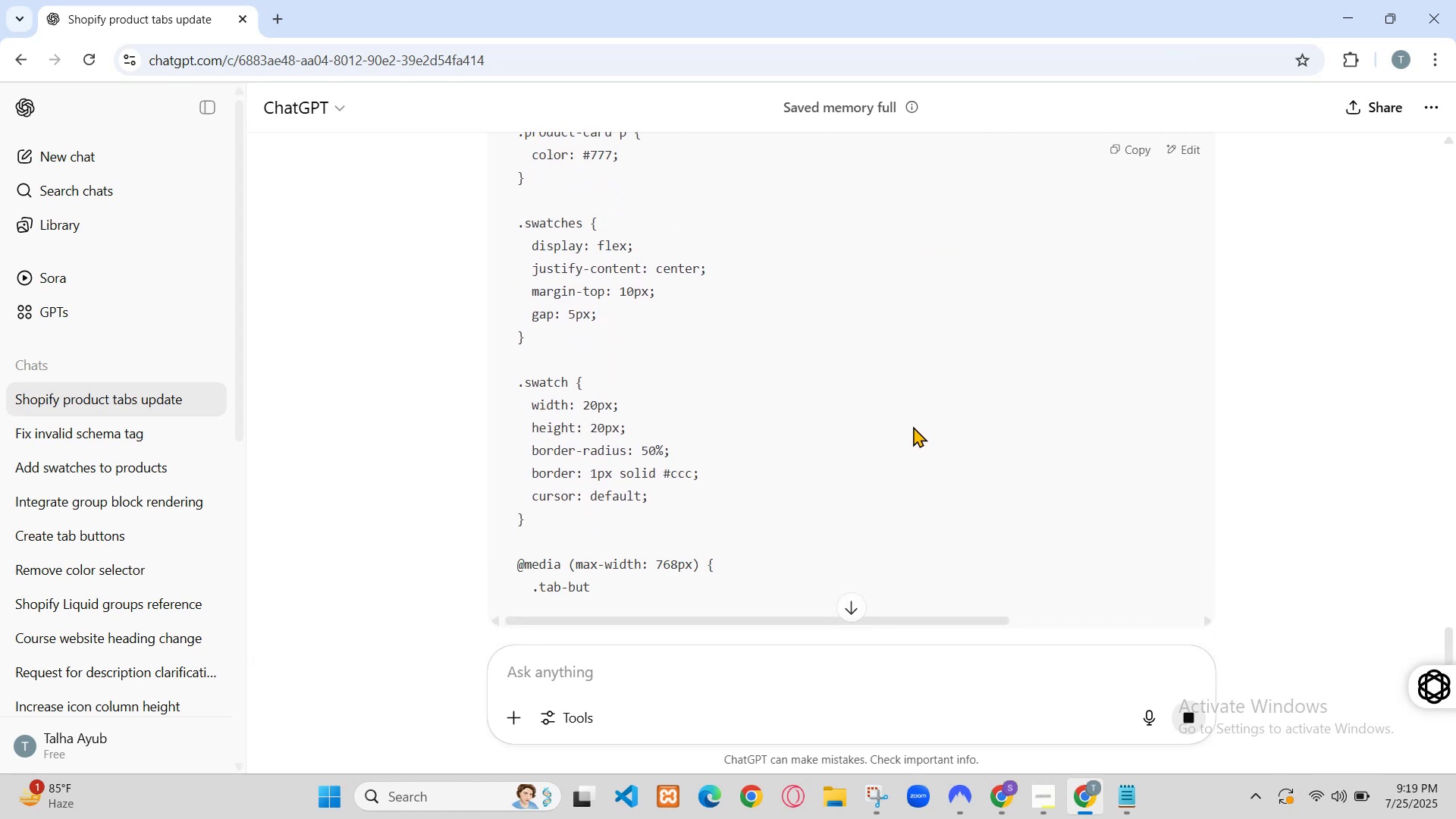 
left_click([157, 351])
 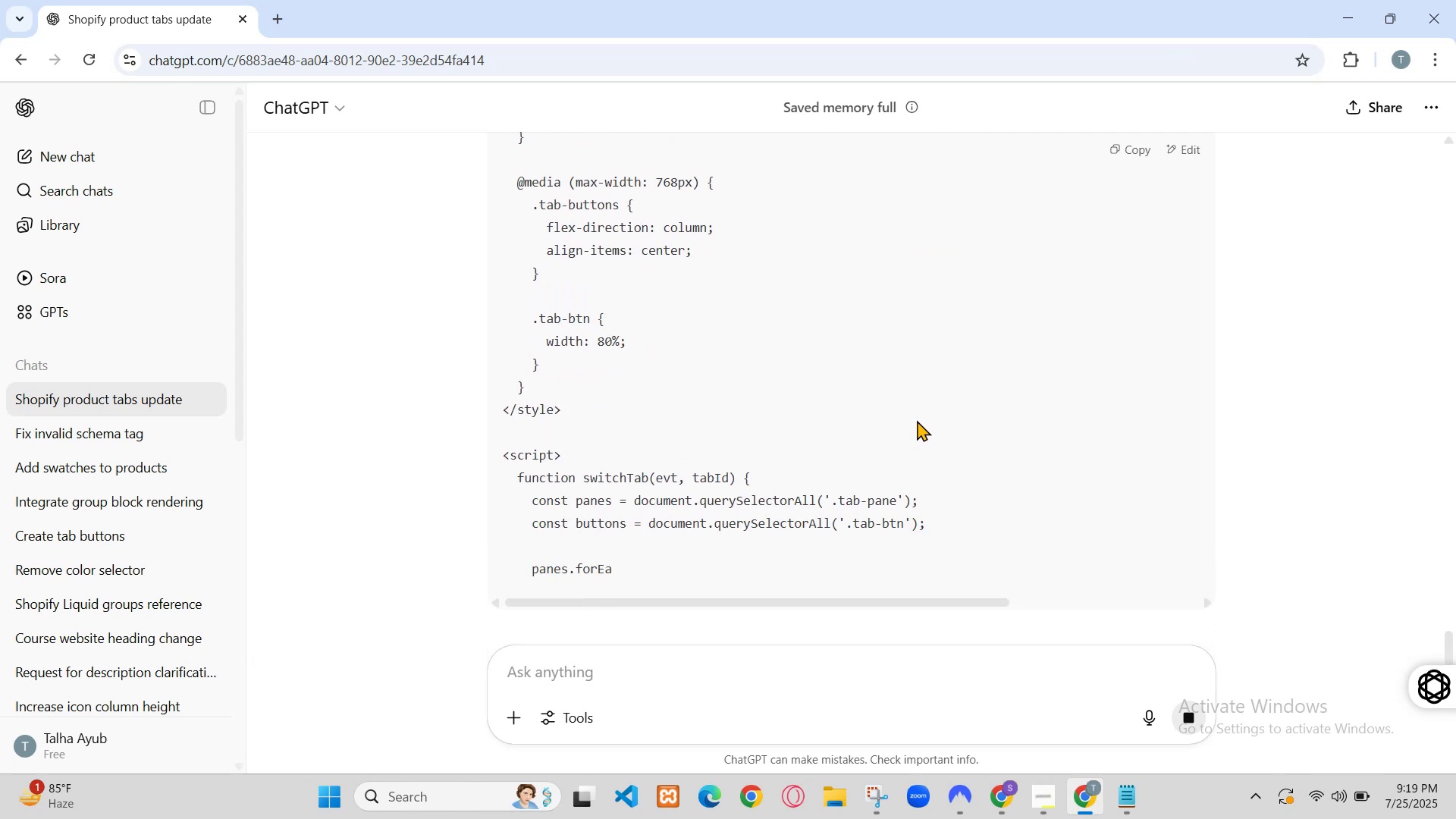 
left_click([72, 168])
 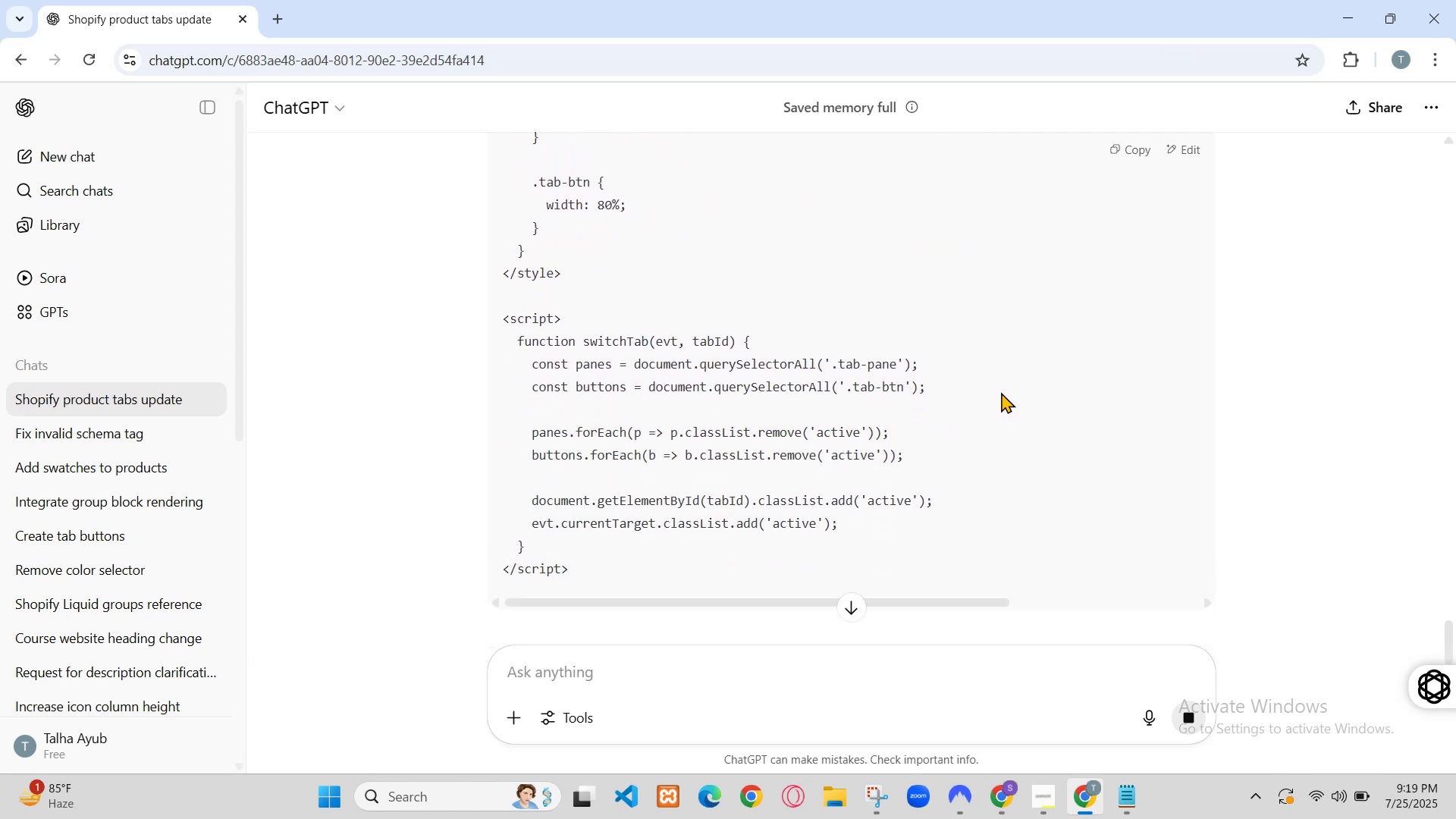 
scroll: coordinate [86, 342], scroll_direction: up, amount: 1.0
 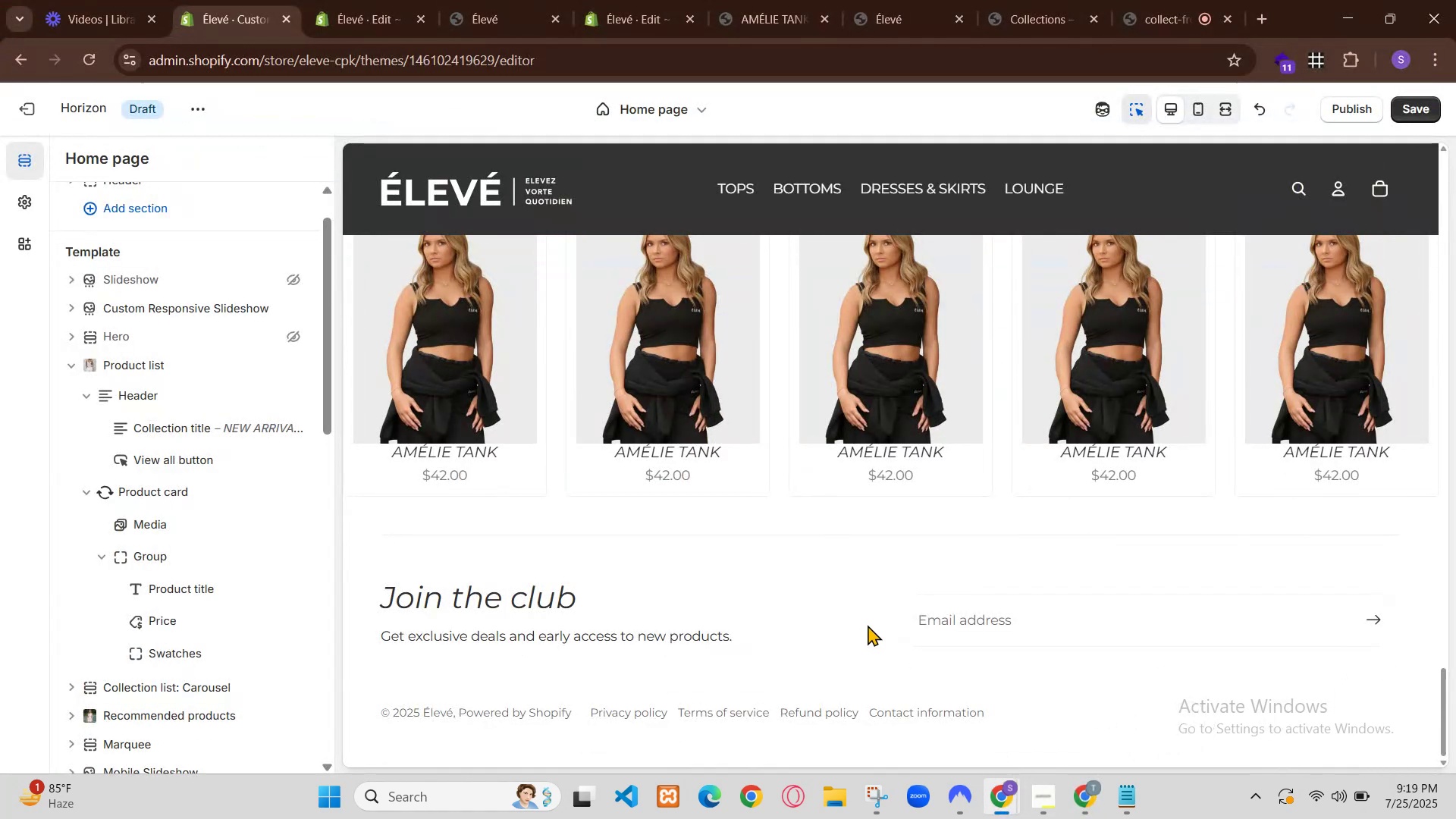 
left_click([174, 416])
 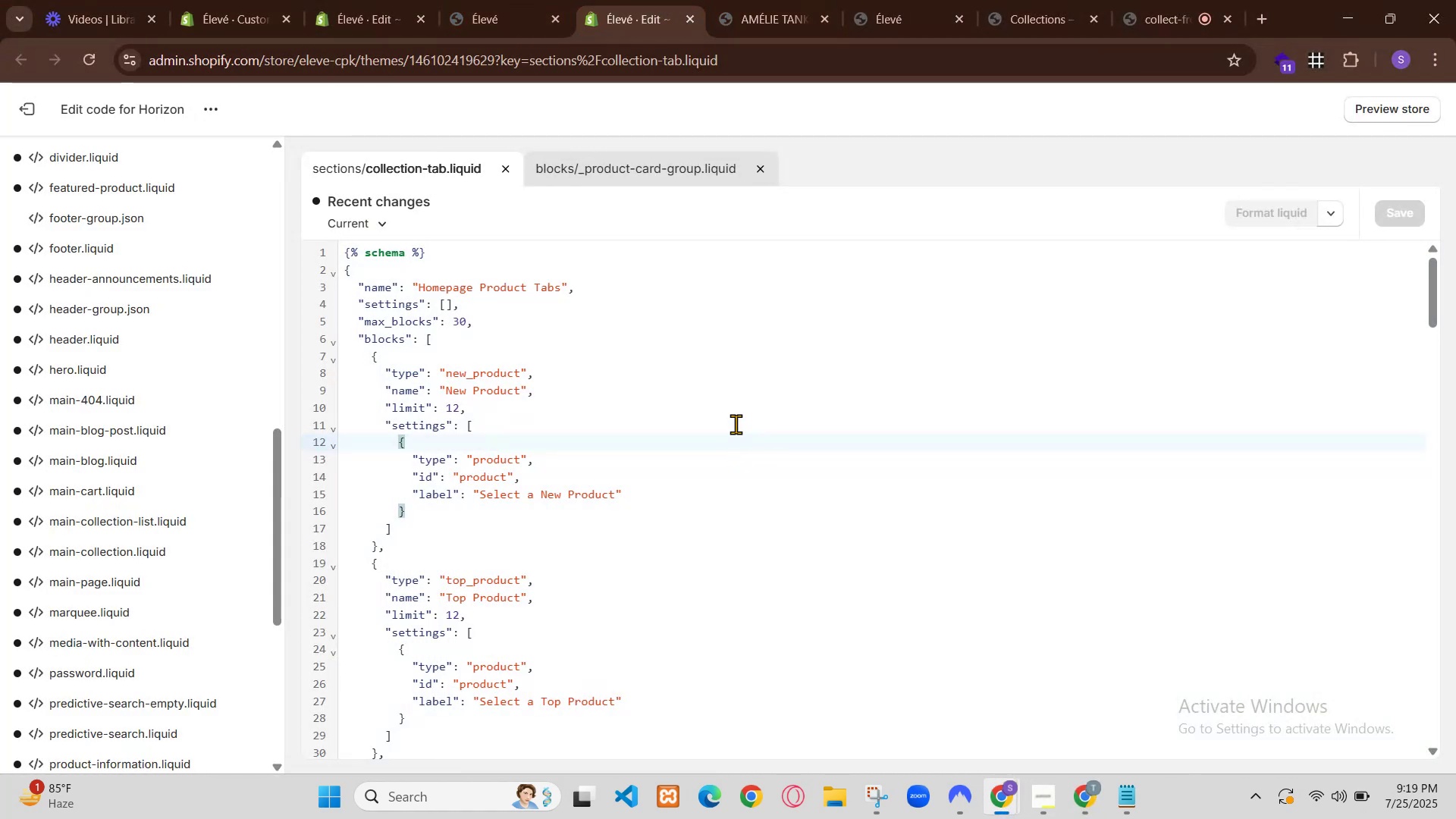 
scroll: coordinate [218, 281], scroll_direction: none, amount: 0.0
 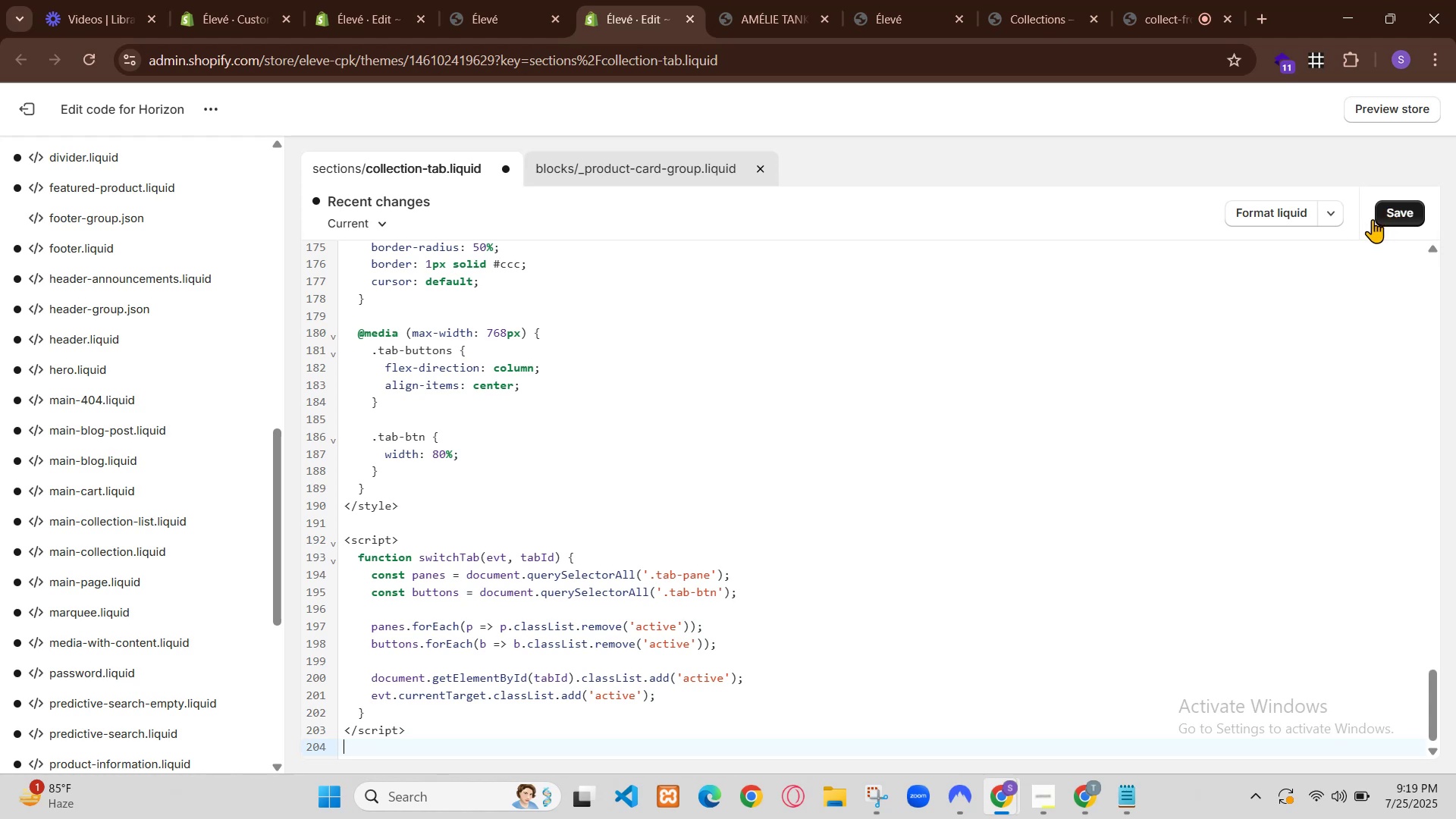 
left_click([64, 162])
 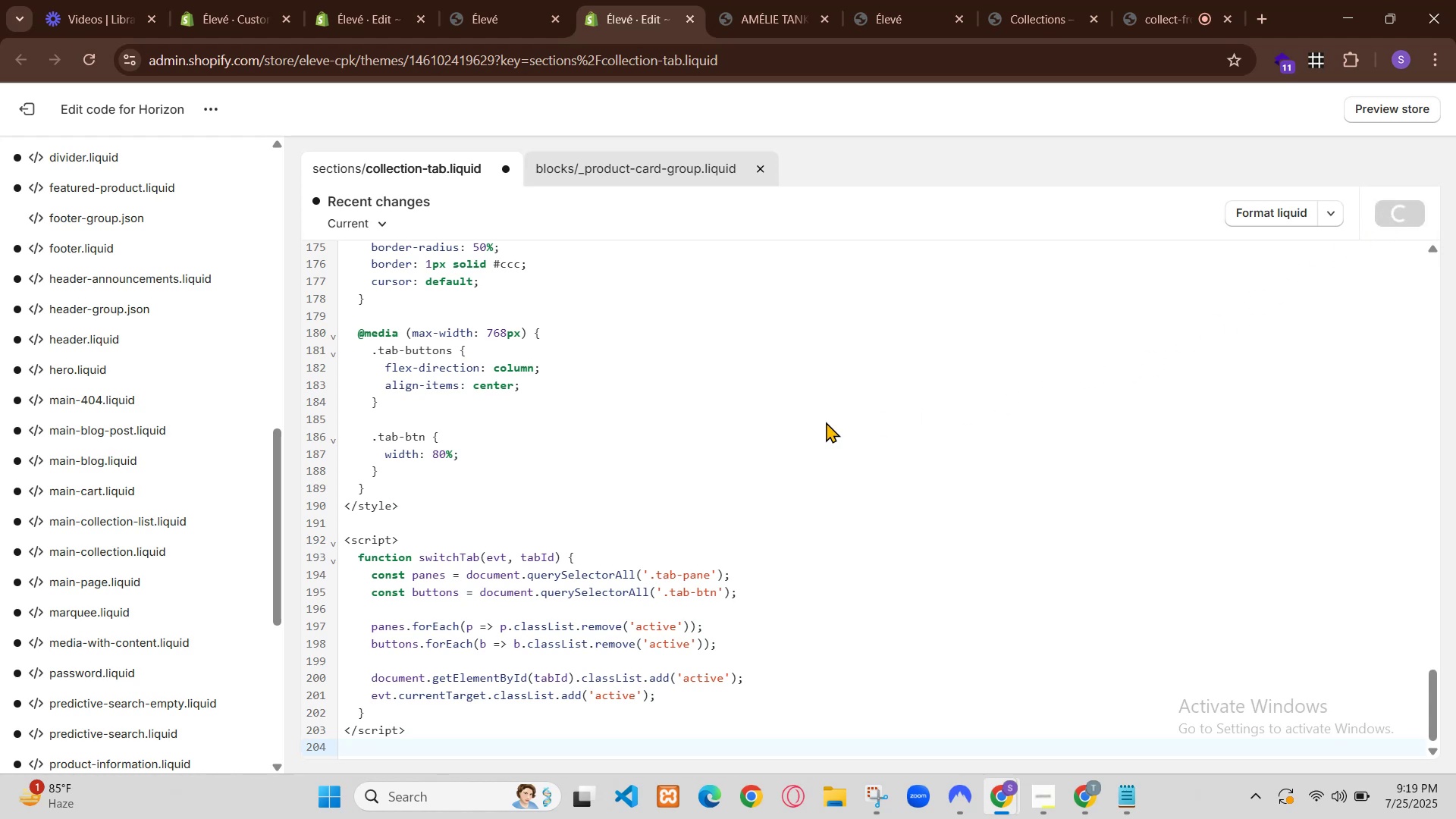 
scroll: coordinate [149, 446], scroll_direction: down, amount: 2.0
 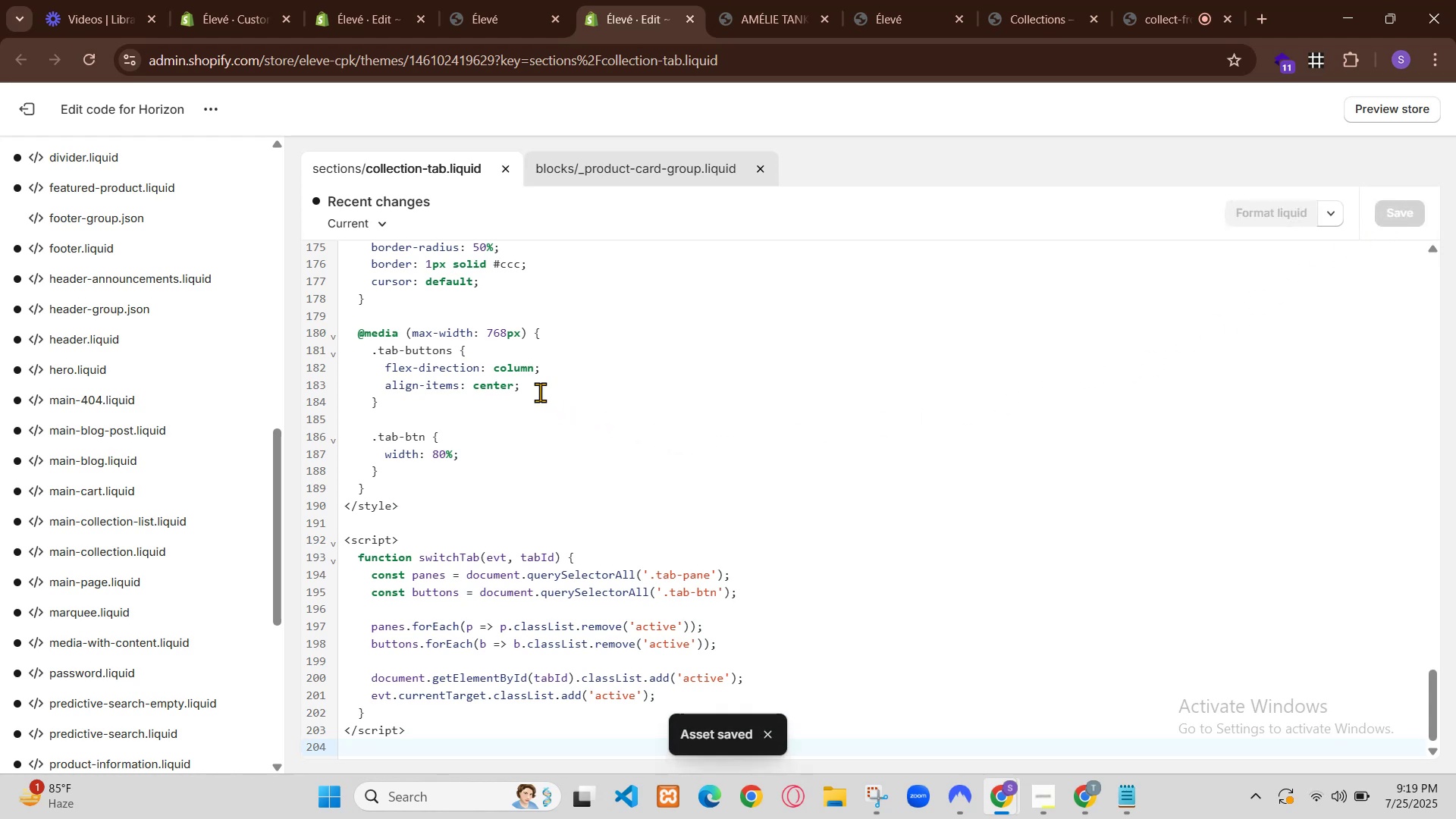 
left_click([189, 679])
 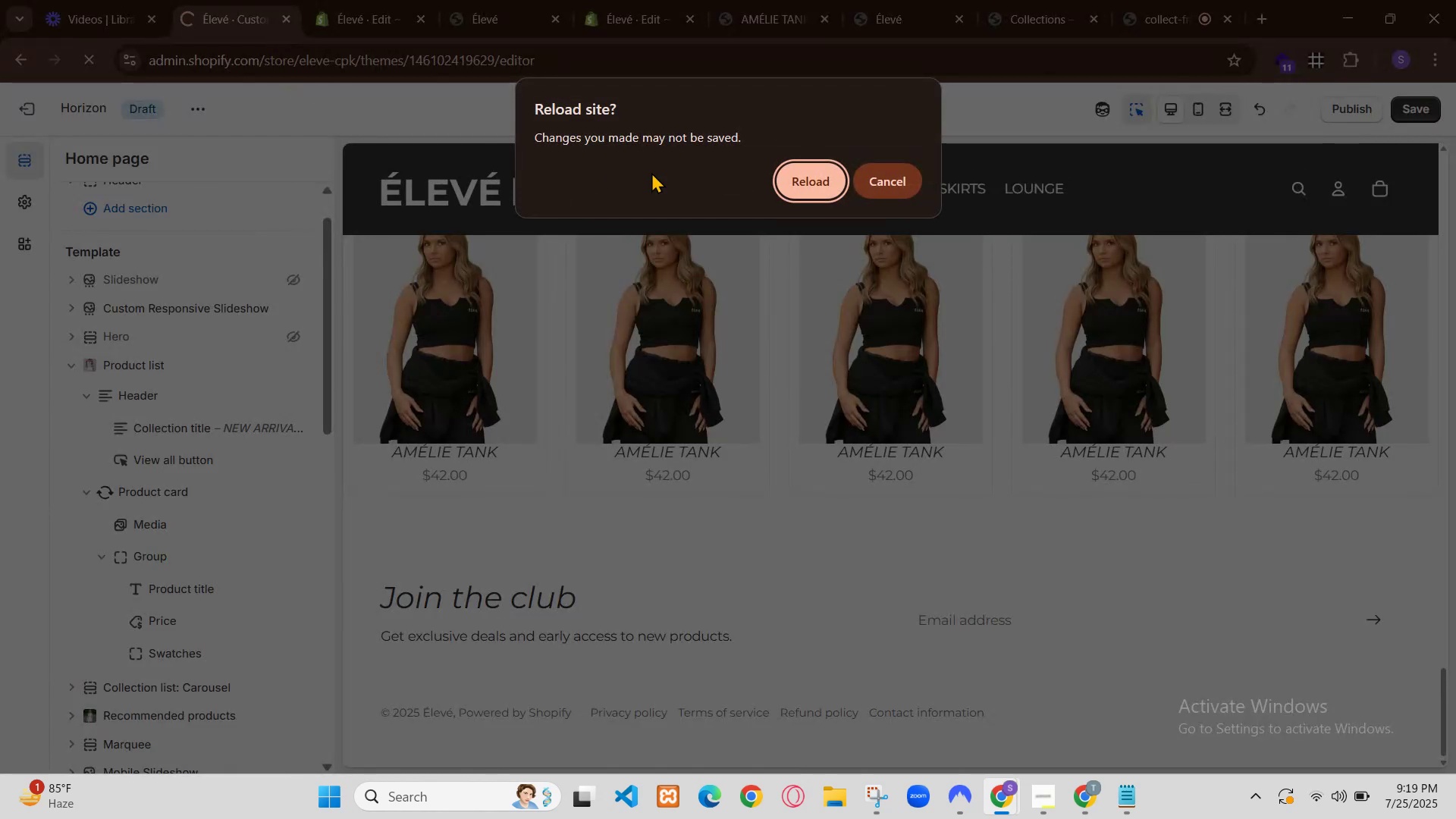 
scroll: coordinate [384, 541], scroll_direction: up, amount: 1.0
 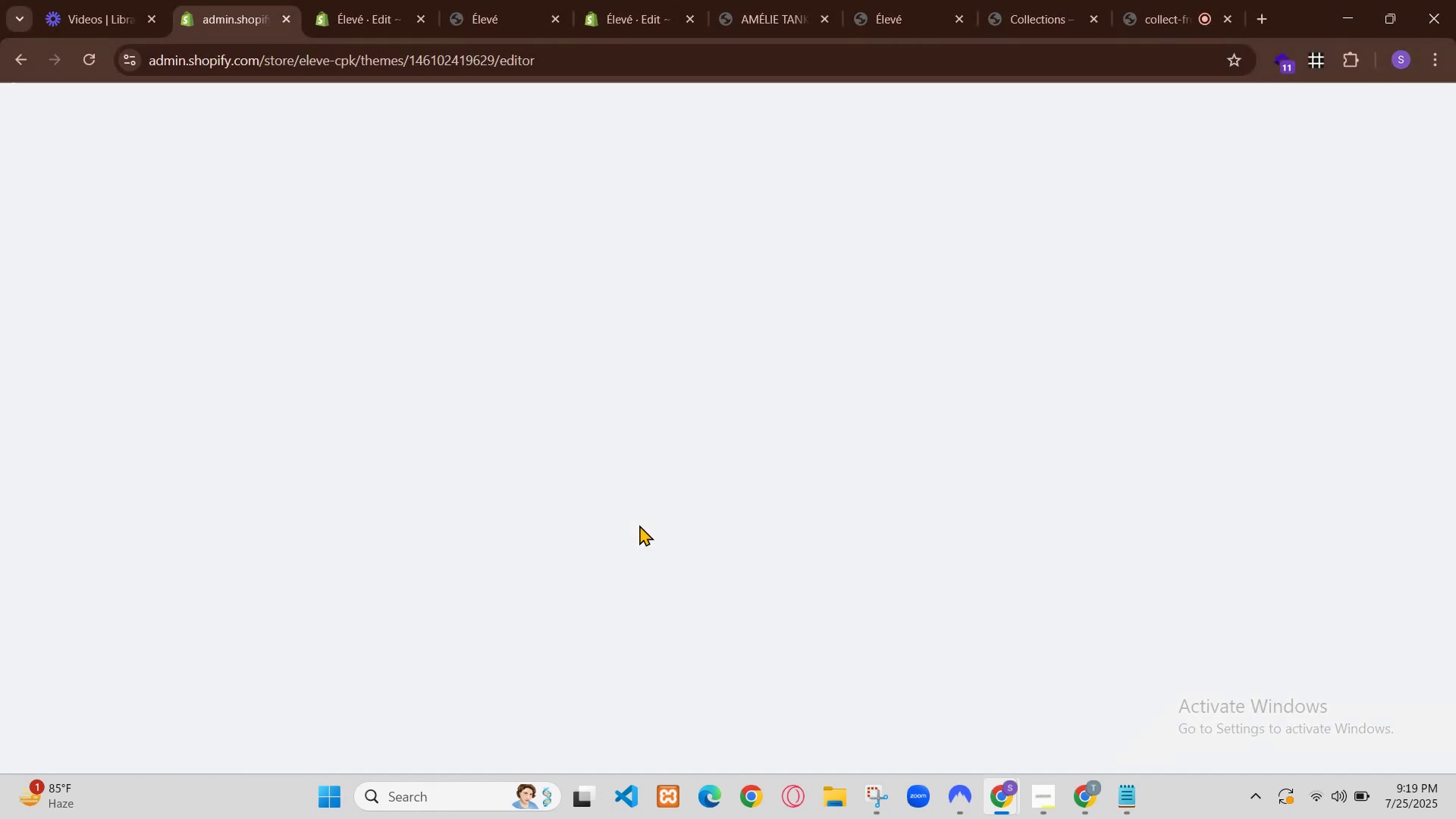 
scroll: coordinate [441, 475], scroll_direction: down, amount: 1.0
 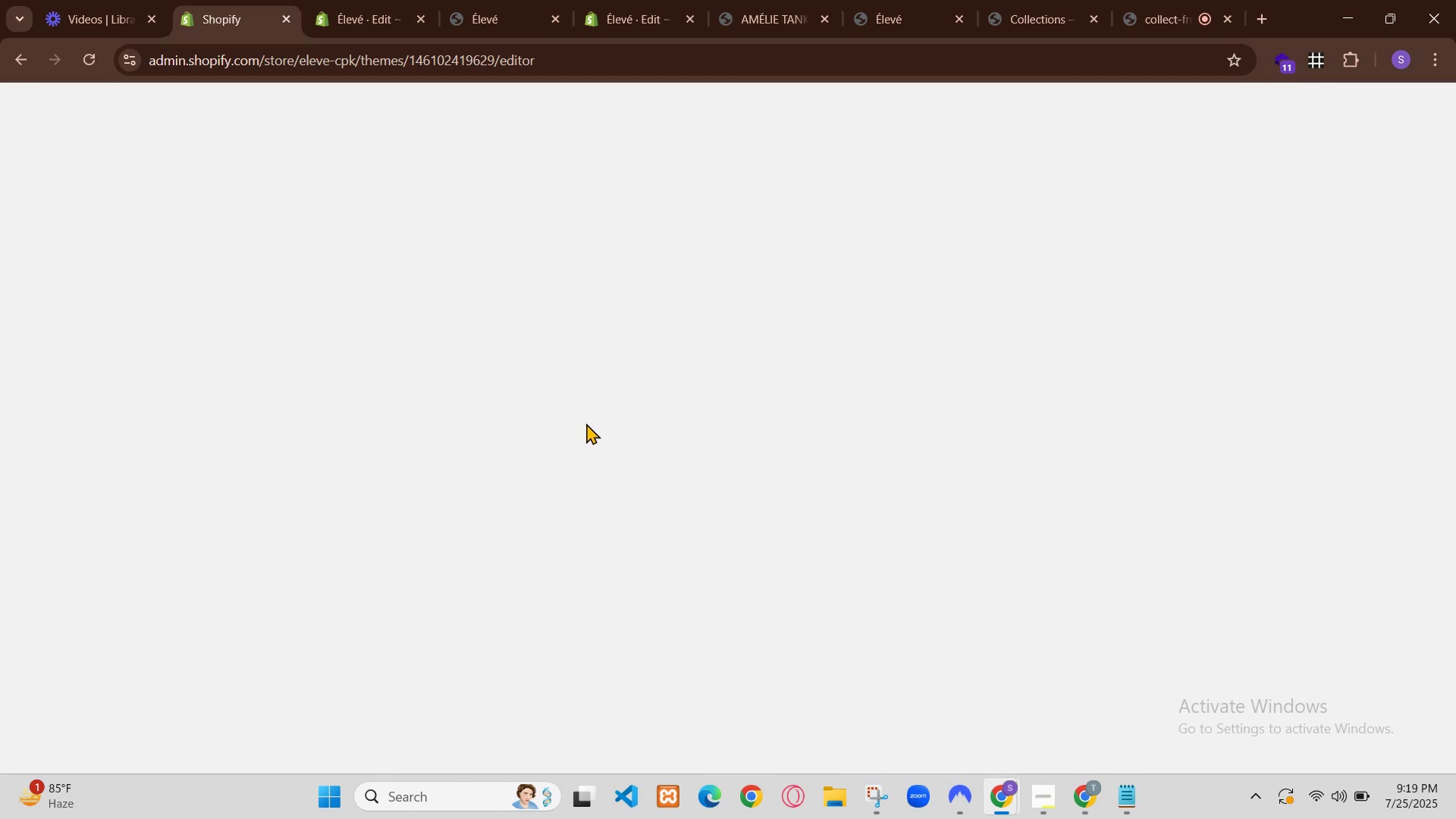 
left_click([74, 161])
 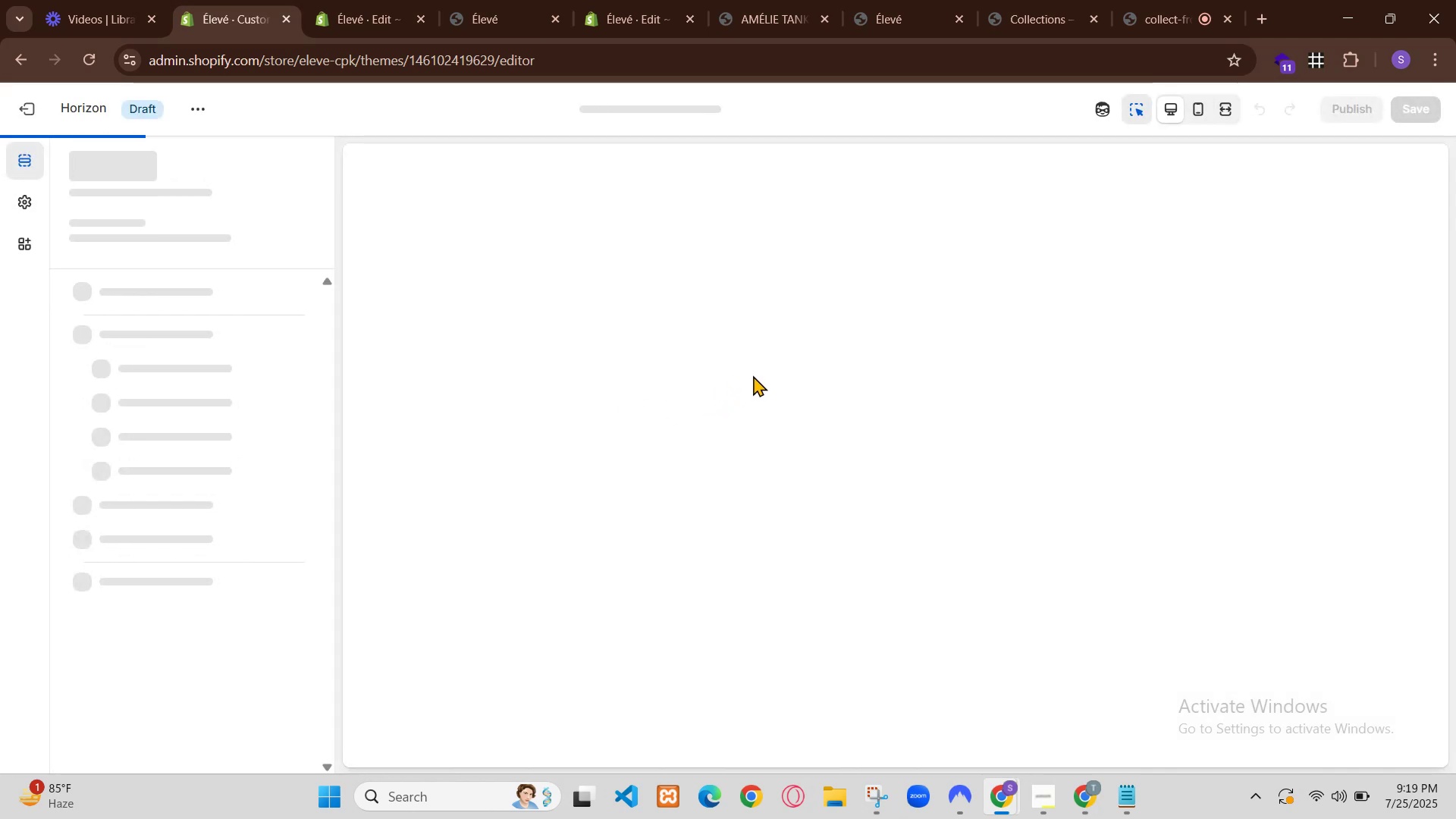 
left_click([170, 651])
 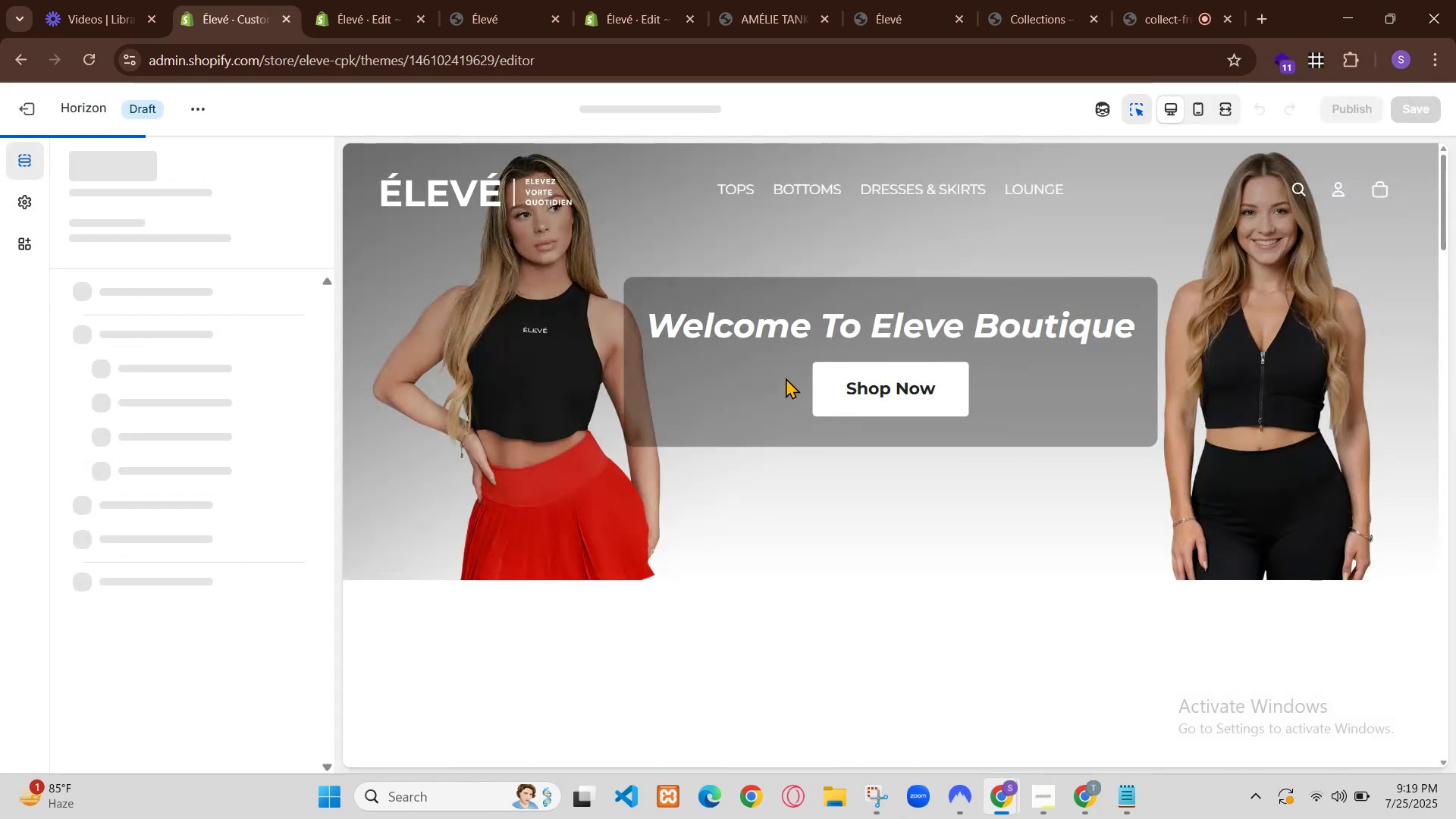 
mouse_move([187, 639])
 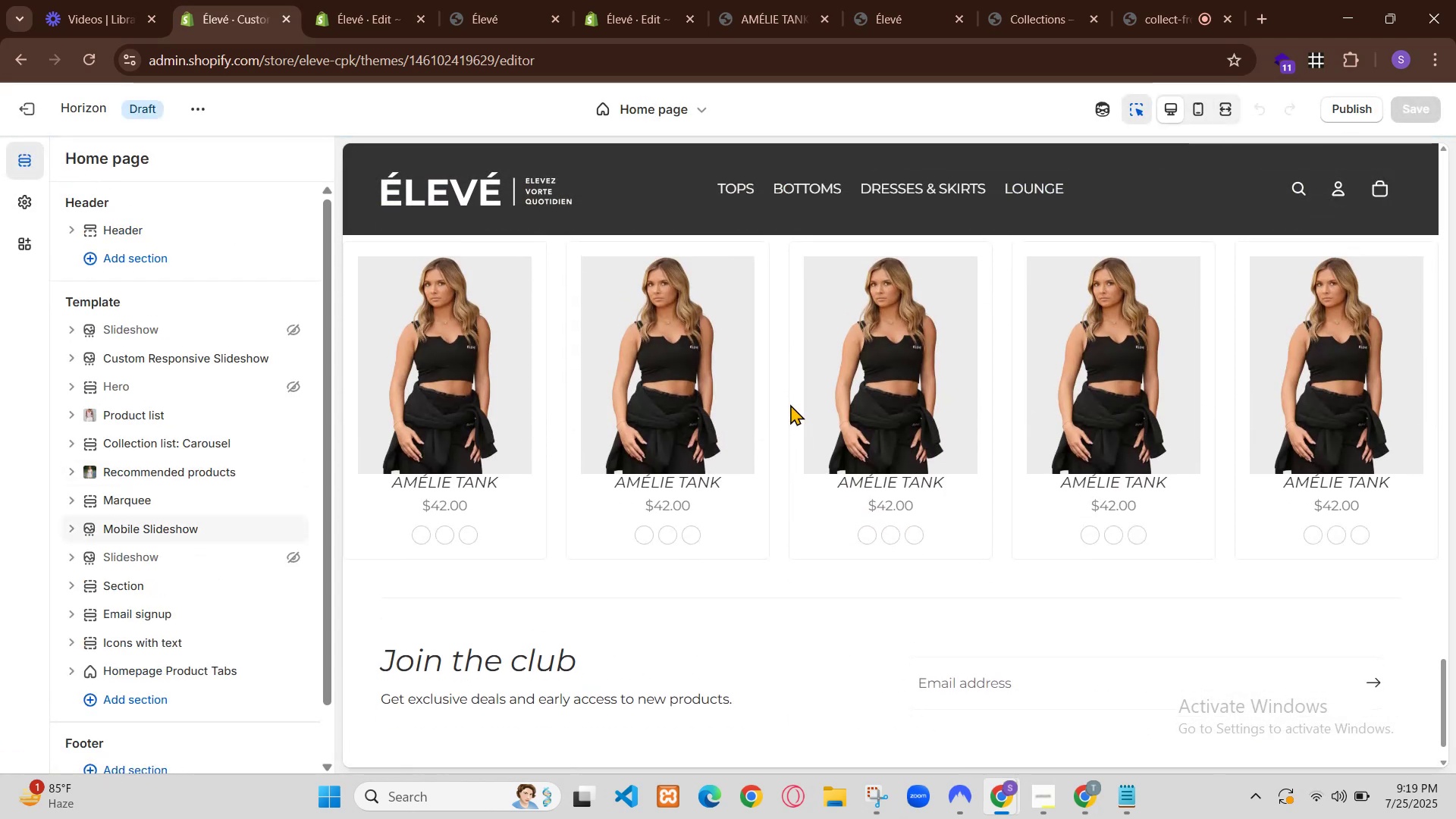 
scroll: coordinate [202, 601], scroll_direction: down, amount: 1.0
 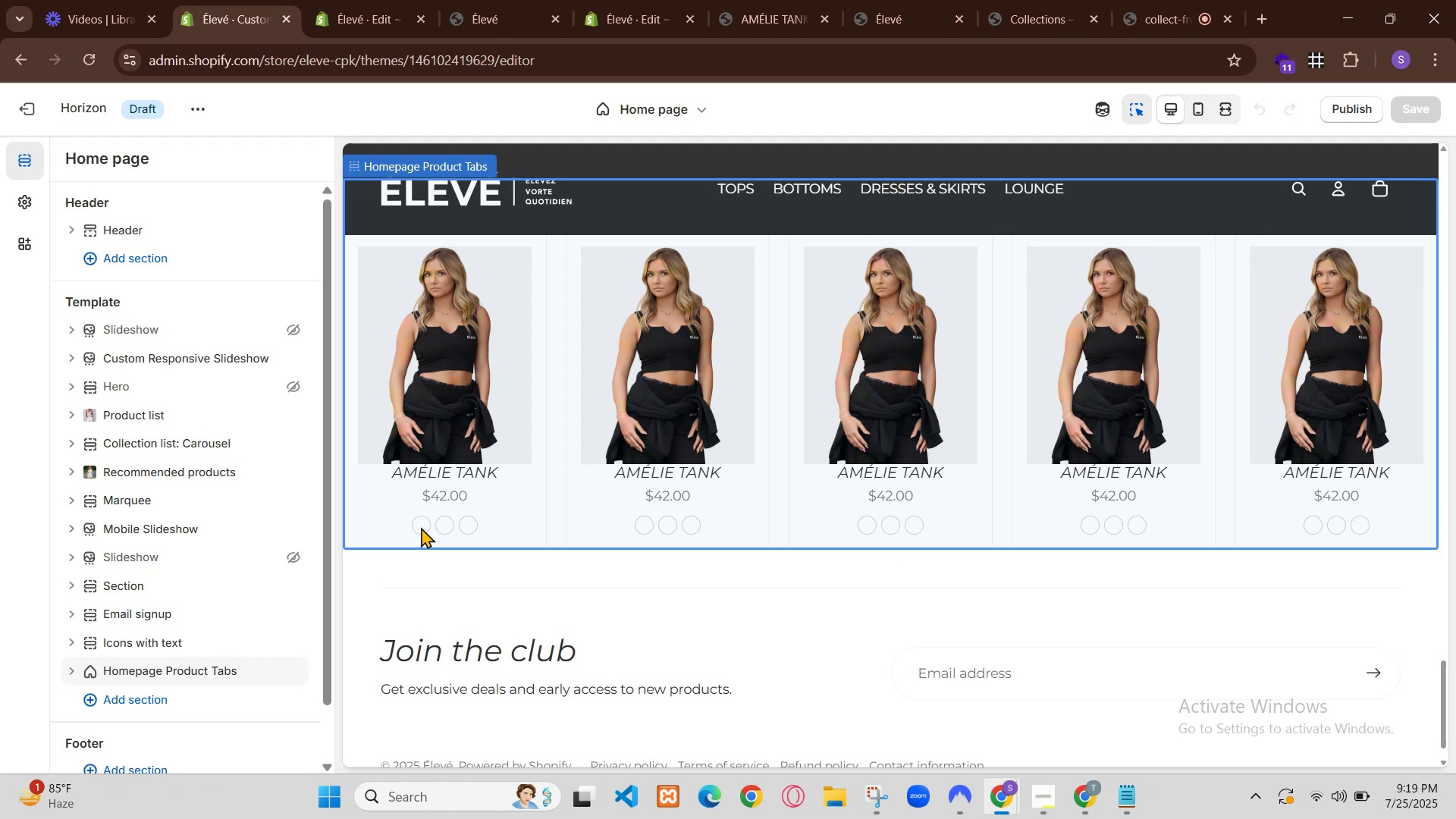 
scroll: coordinate [202, 601], scroll_direction: up, amount: 5.0
 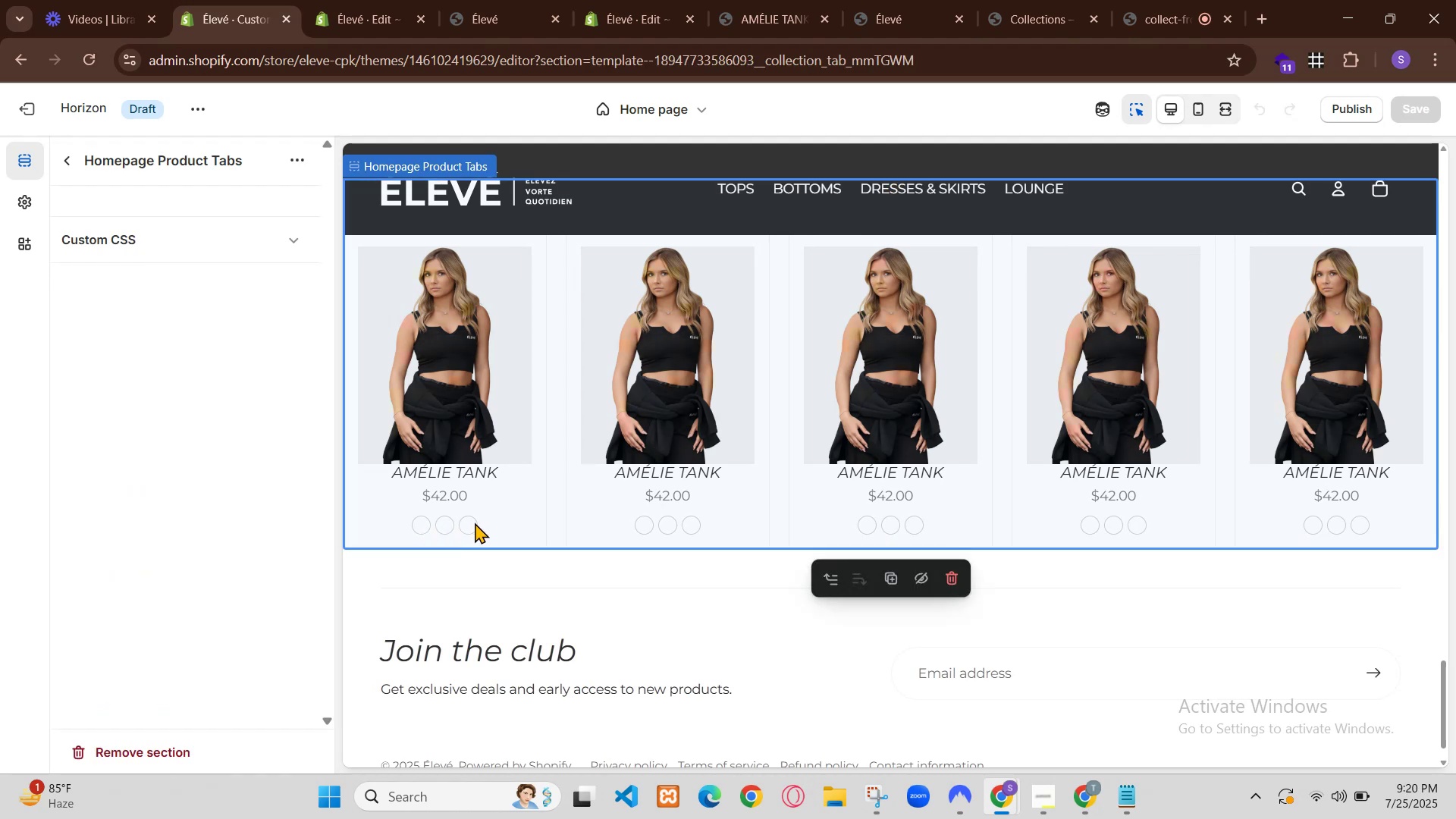 
left_click([67, 171])
 